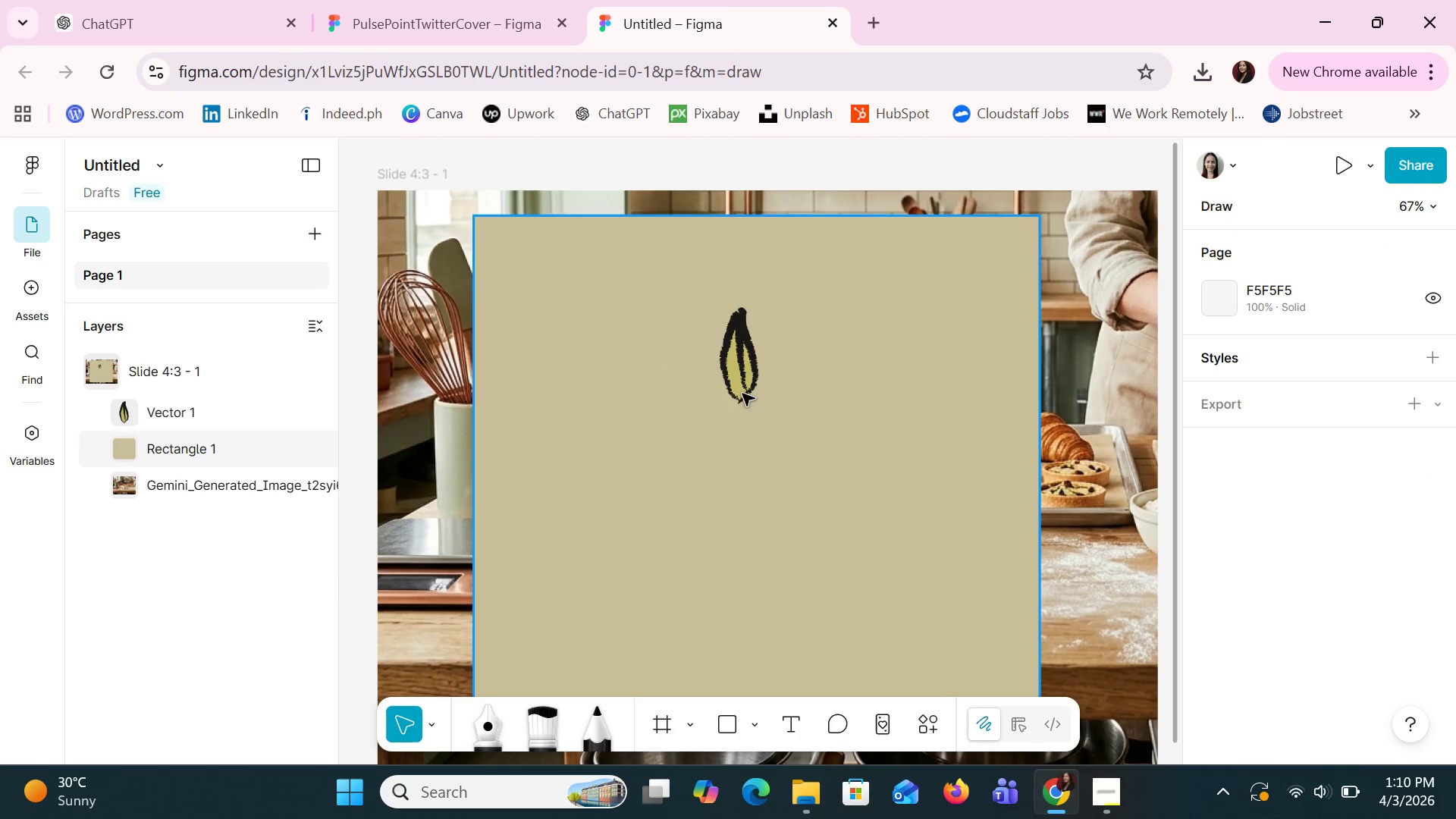 
left_click([744, 373])
 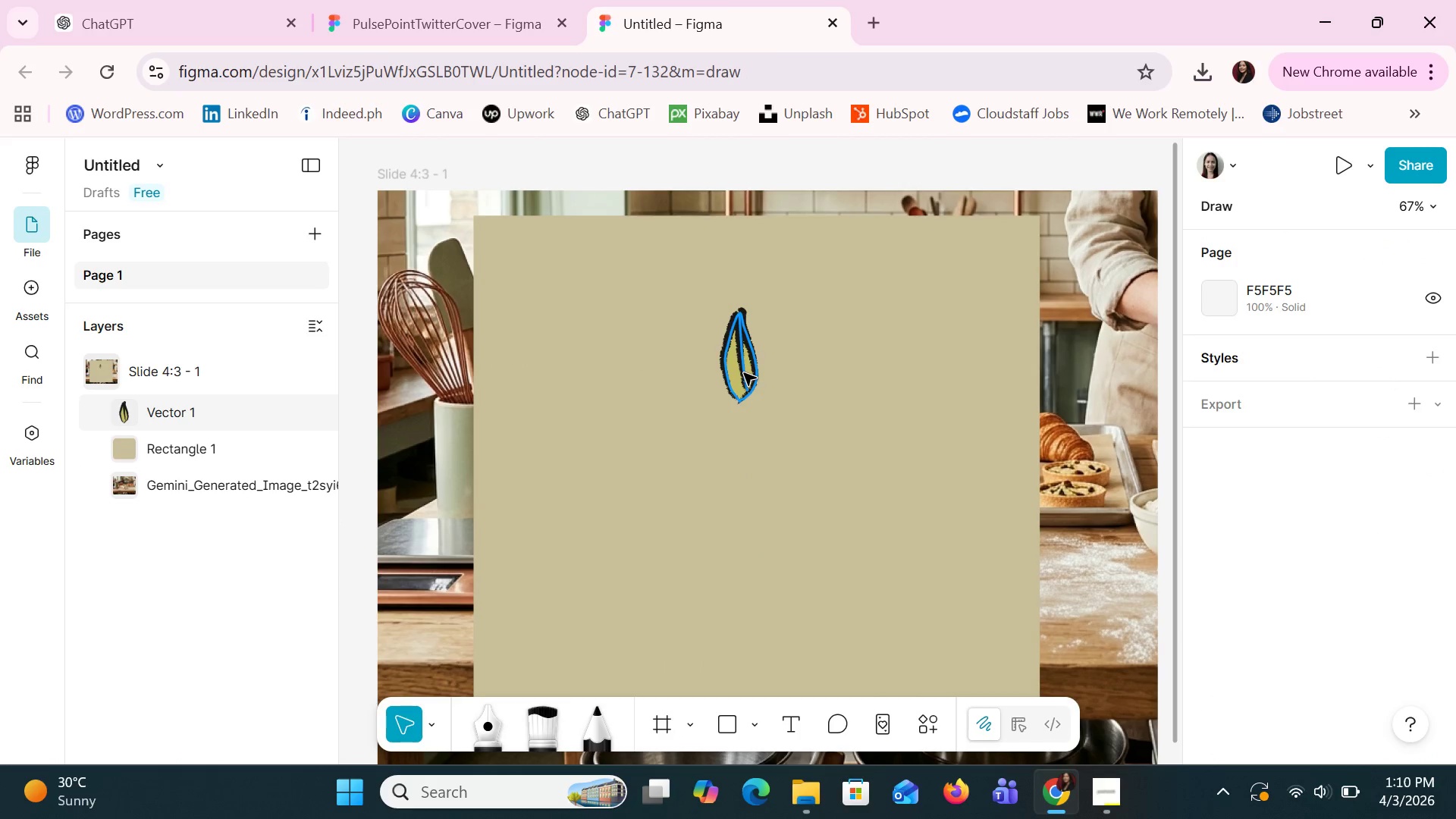 
key(Delete)
 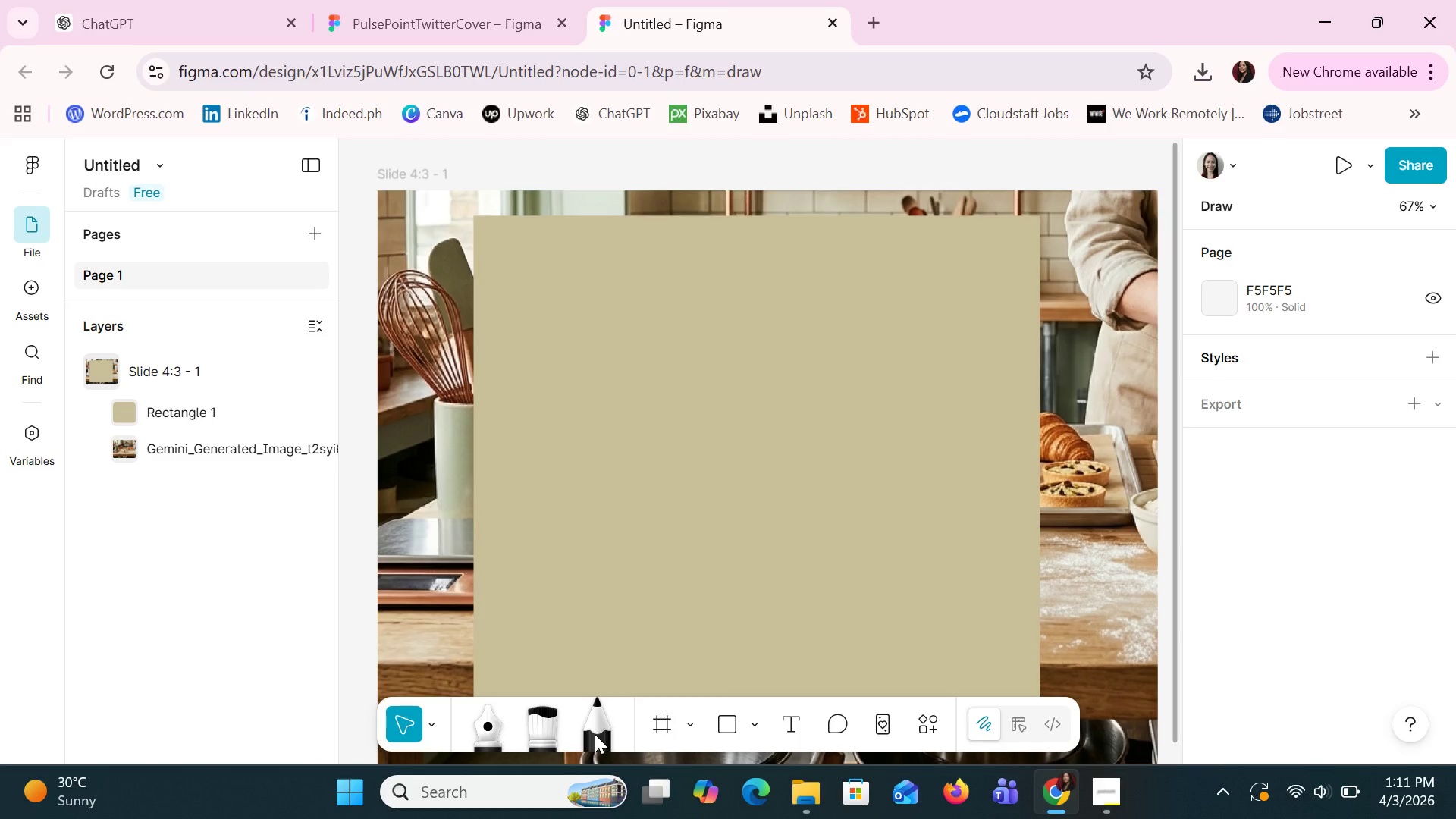 
left_click([490, 730])
 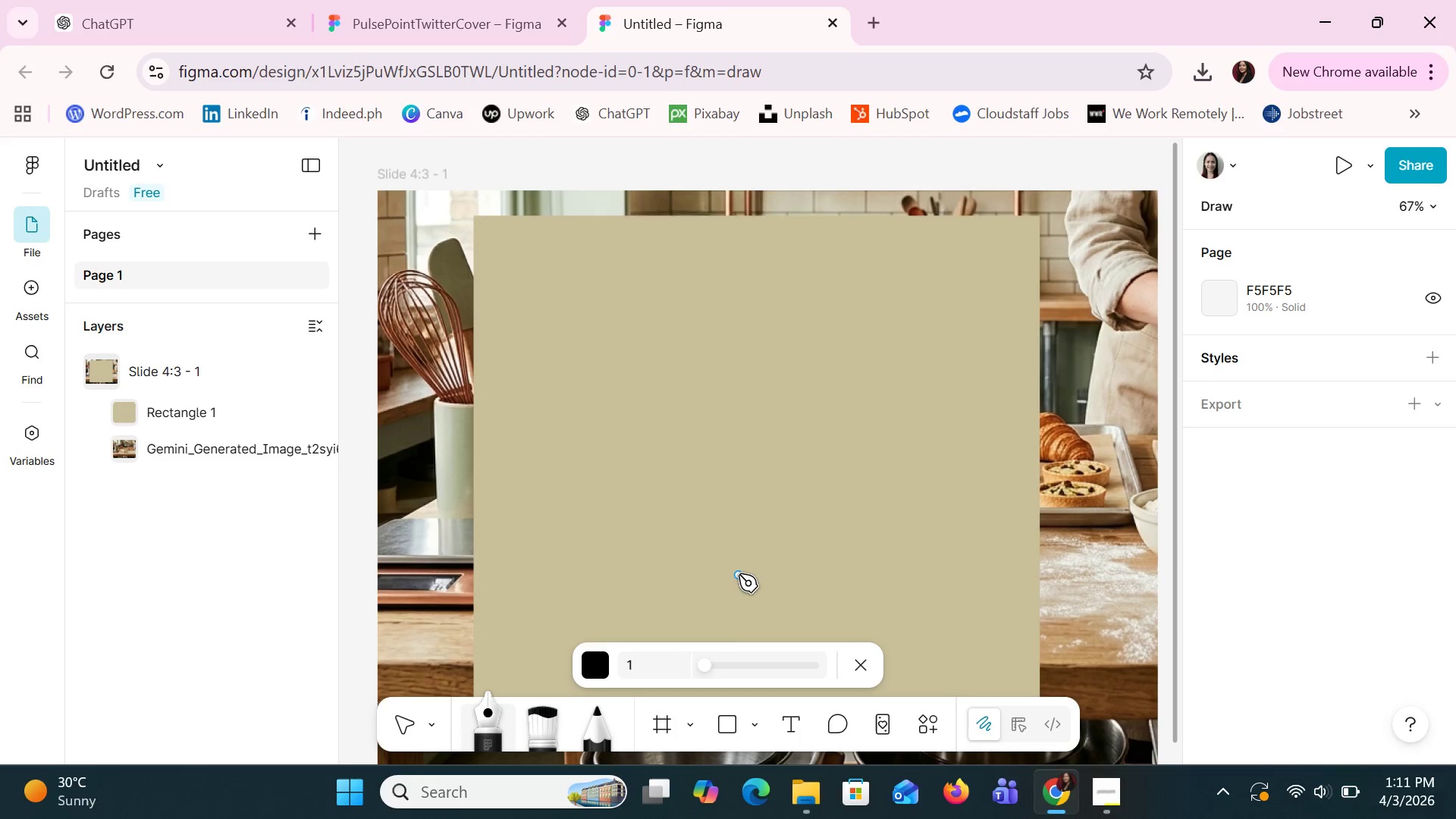 
left_click_drag(start_coordinate=[739, 574], to_coordinate=[724, 497])
 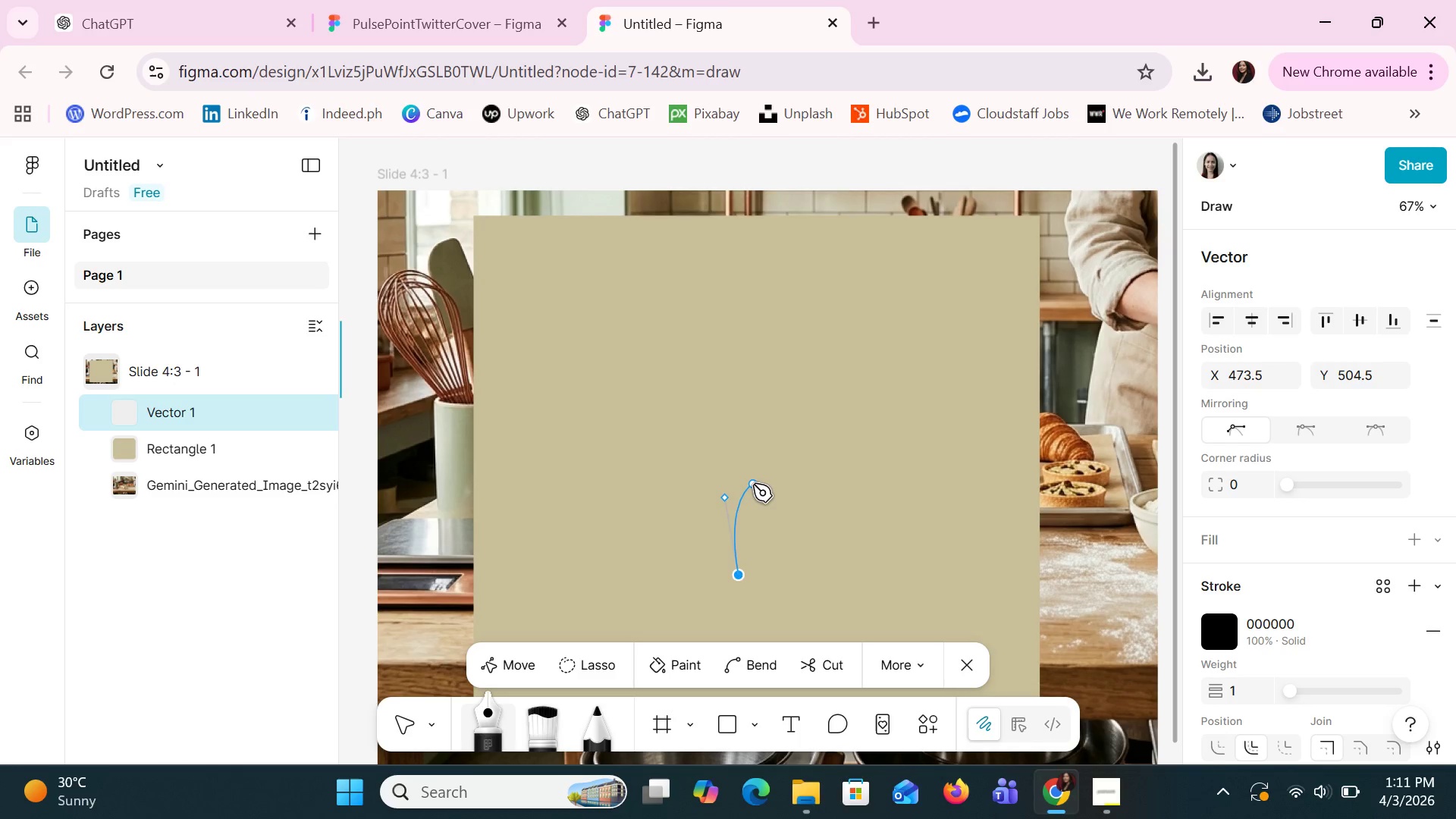 
wait(5.06)
 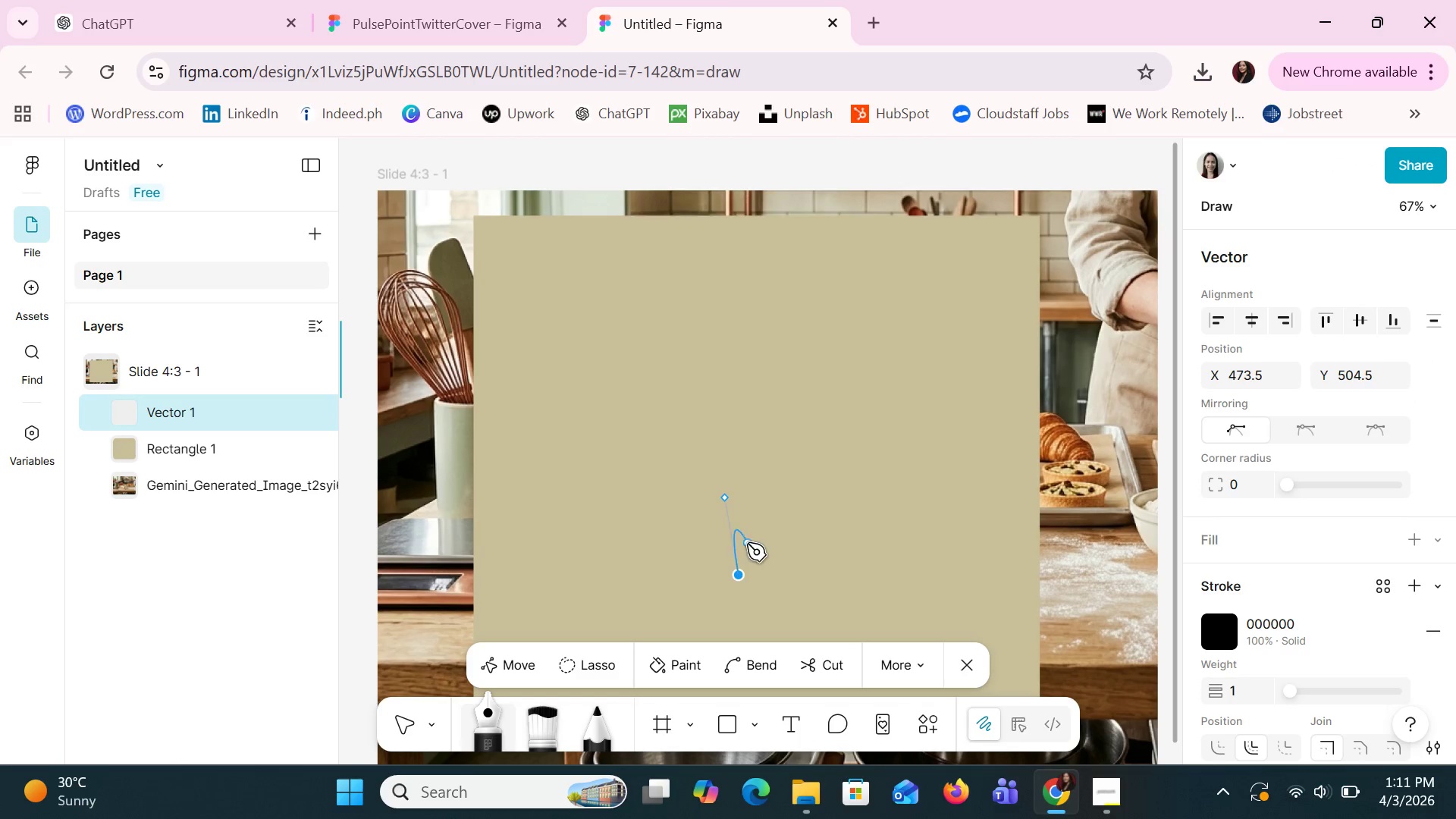 
left_click([758, 476])
 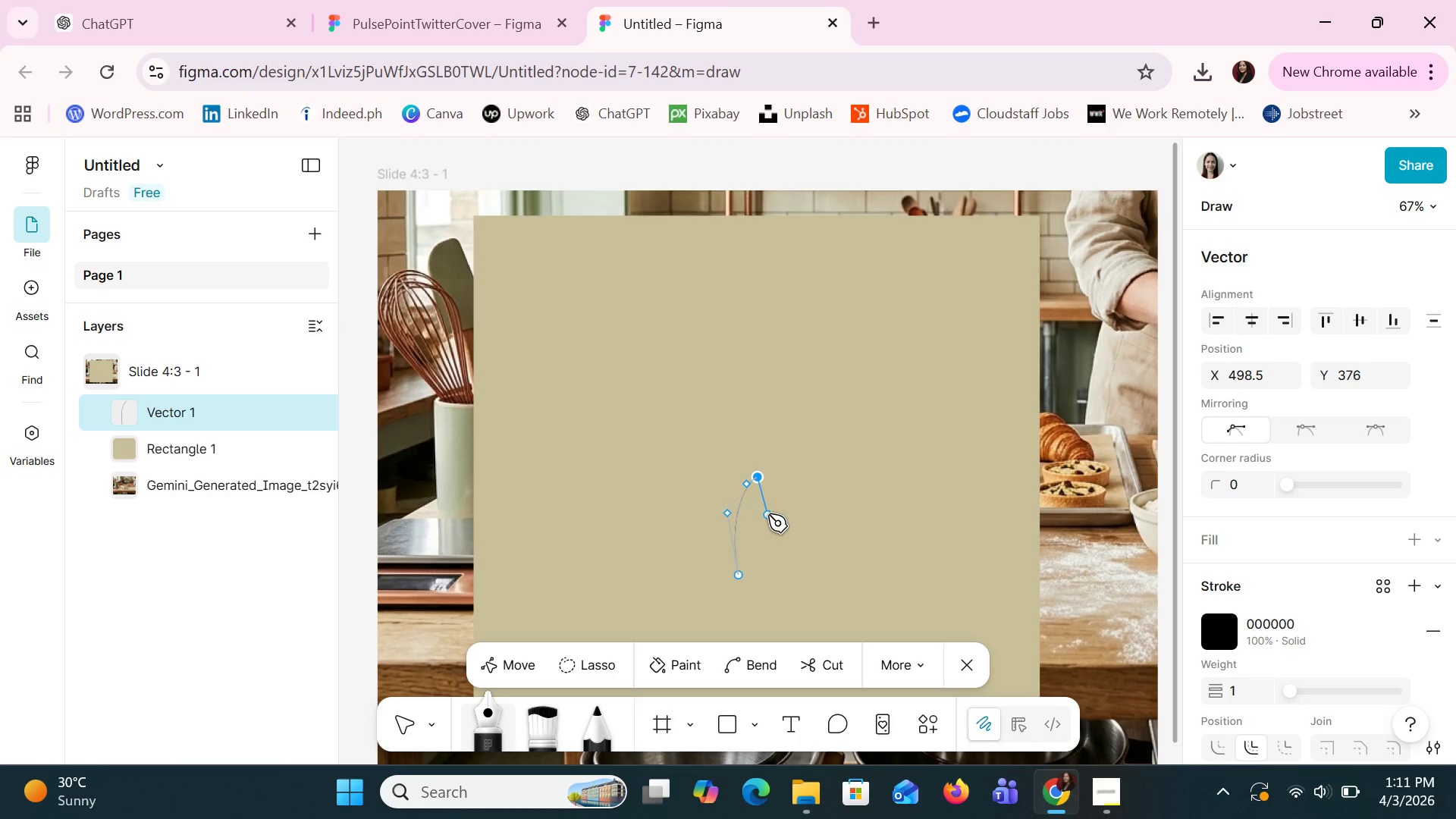 
wait(5.23)
 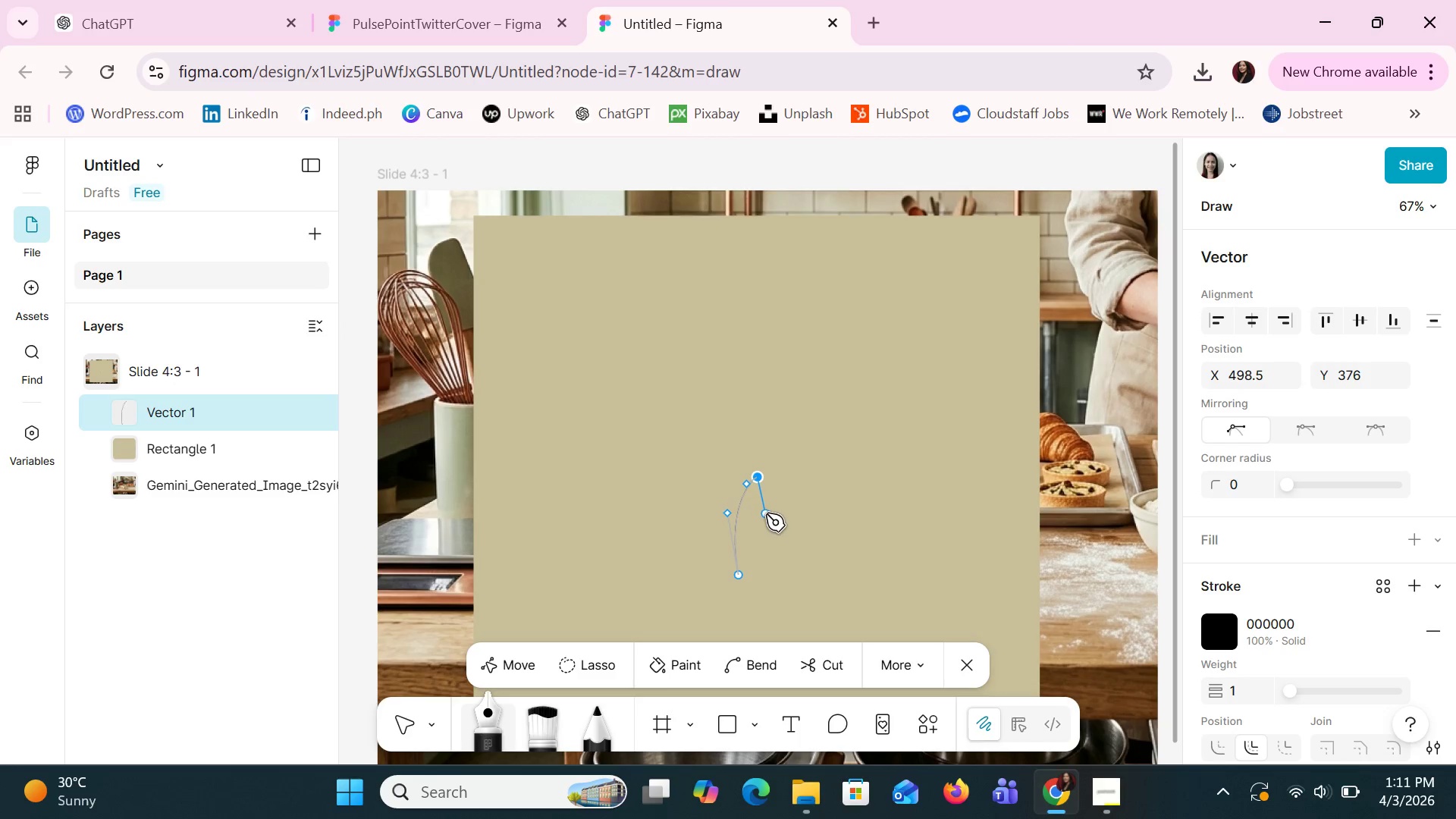 
left_click([768, 514])
 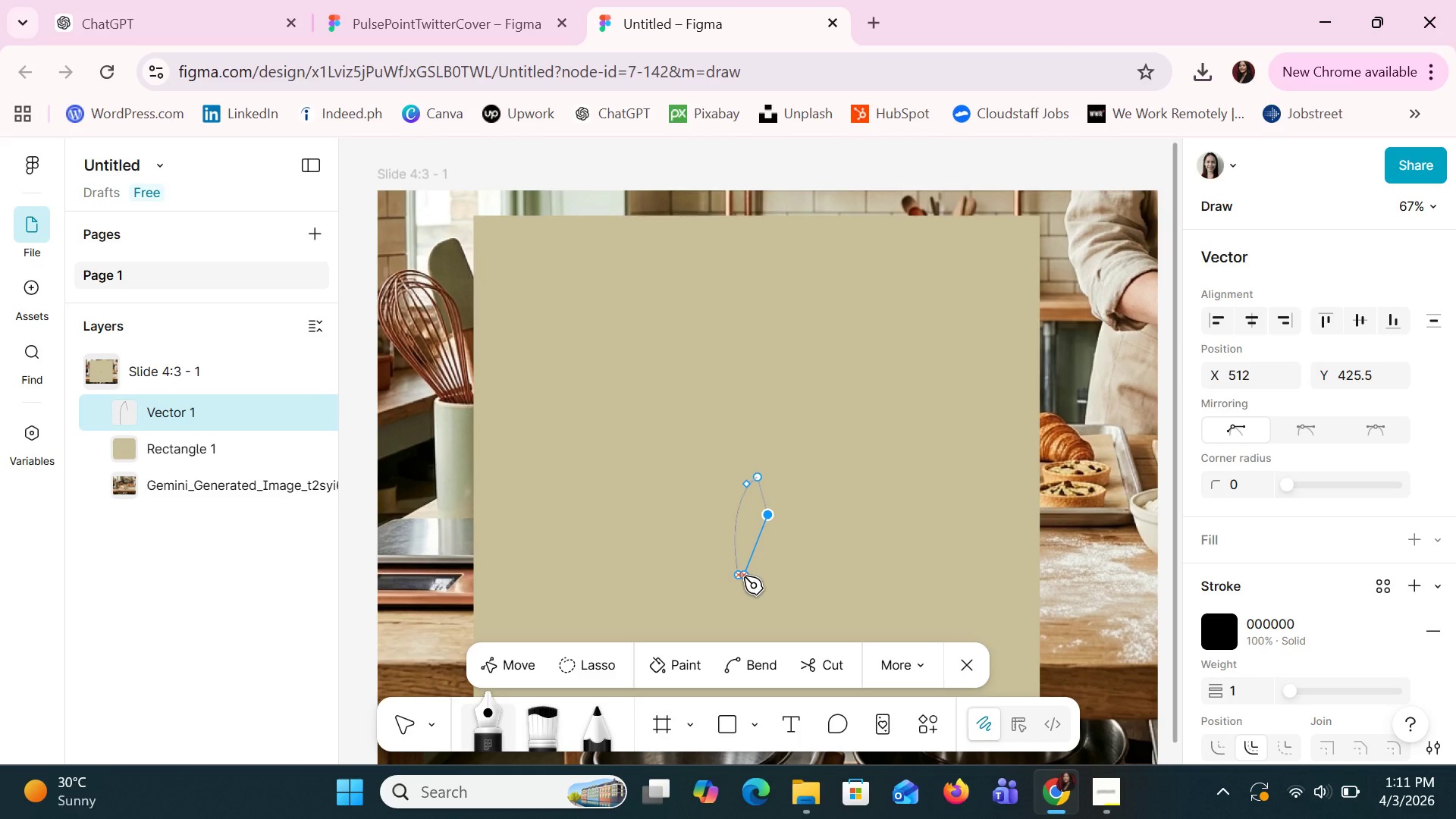 
key(Control+Z)
 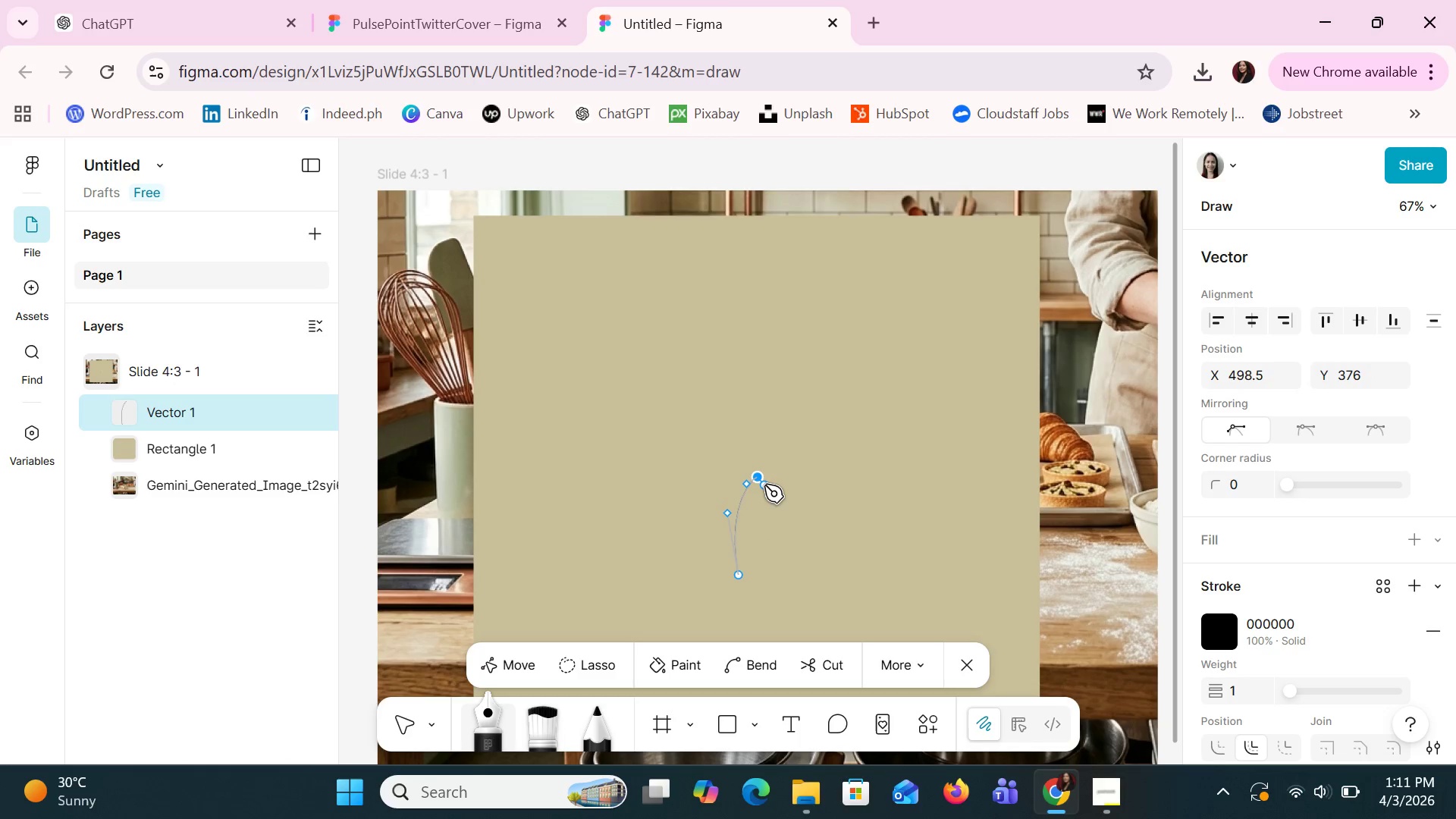 
left_click([766, 485])
 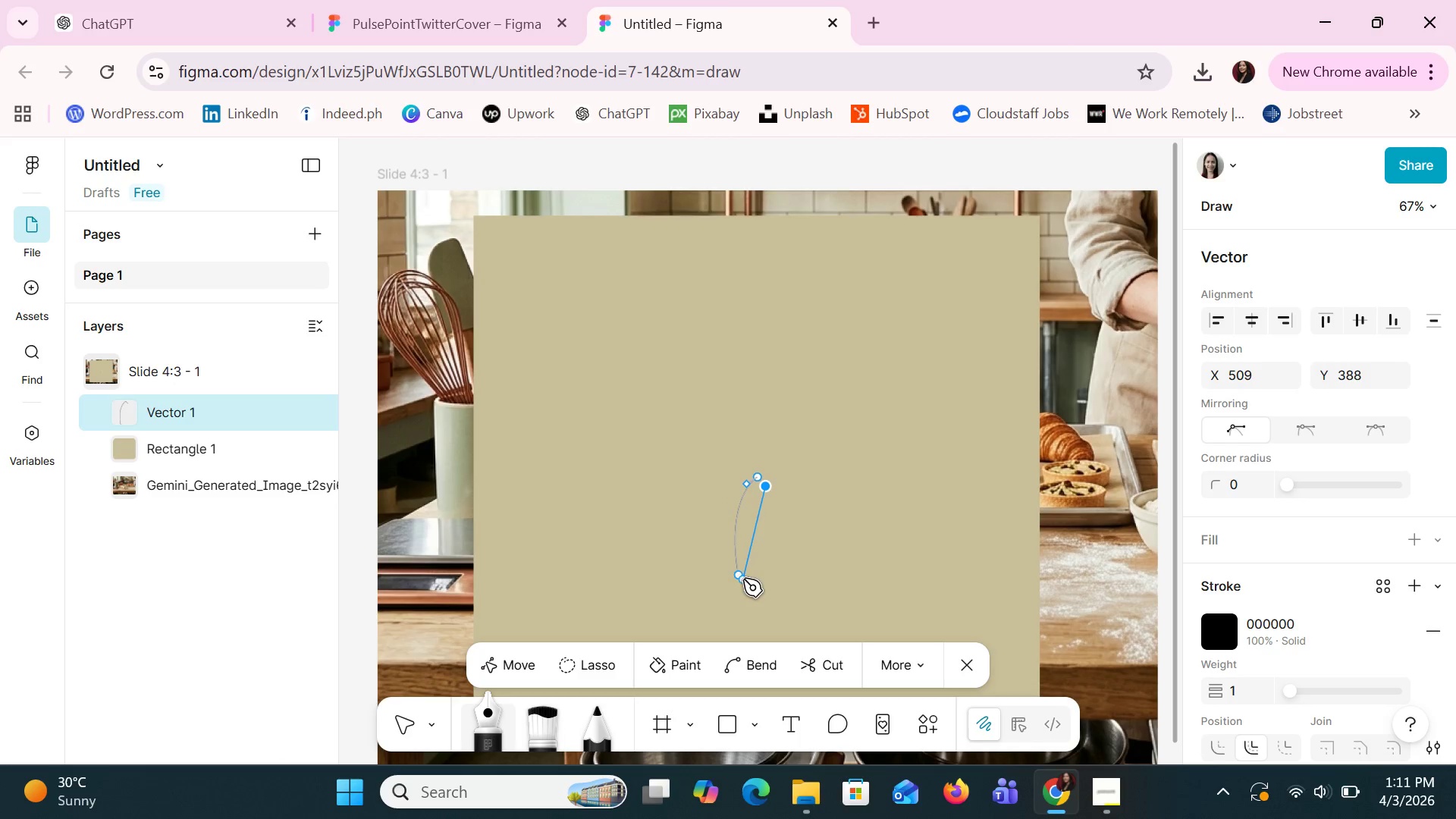 
left_click([743, 579])
 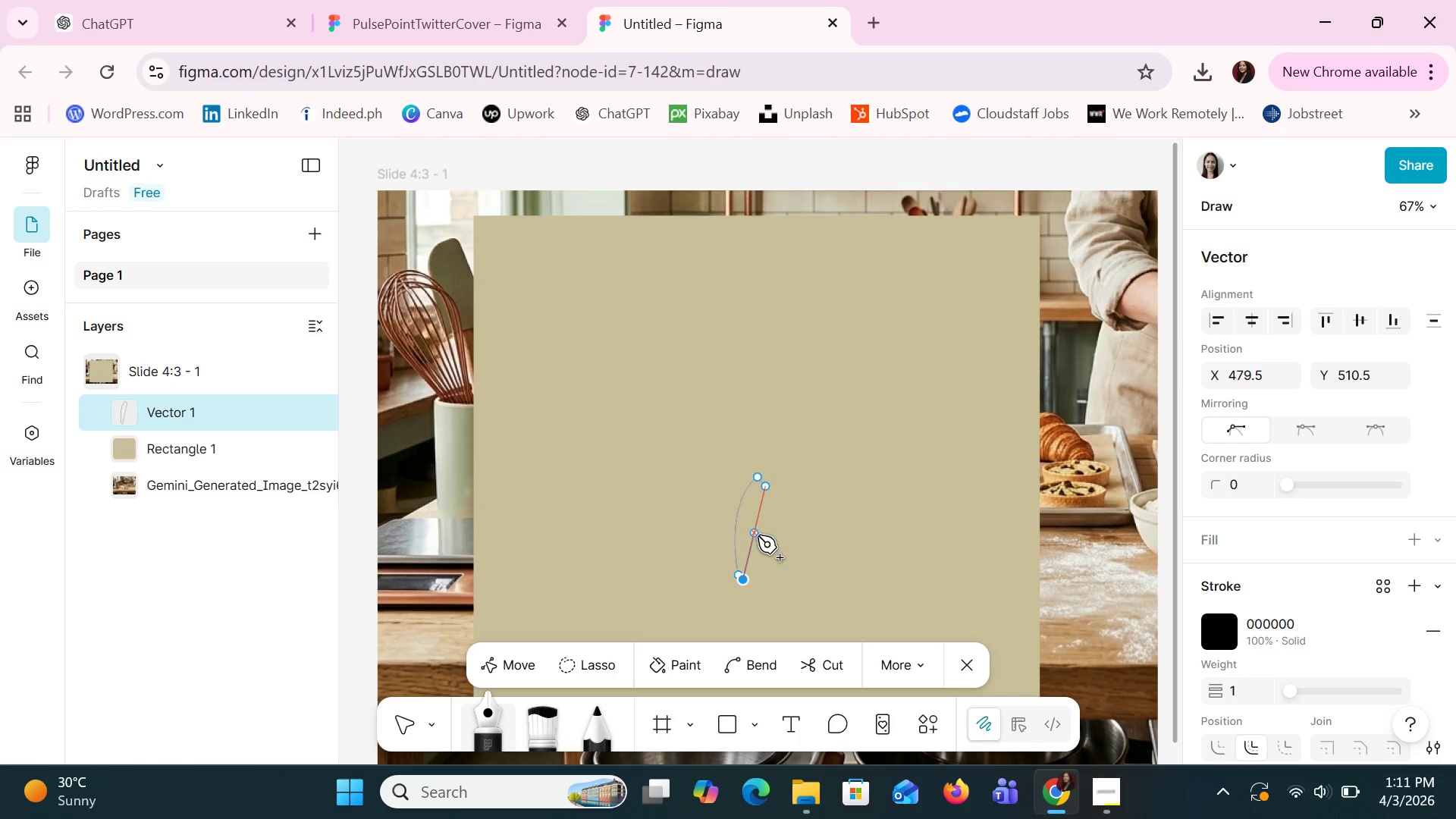 
left_click_drag(start_coordinate=[758, 534], to_coordinate=[777, 548])
 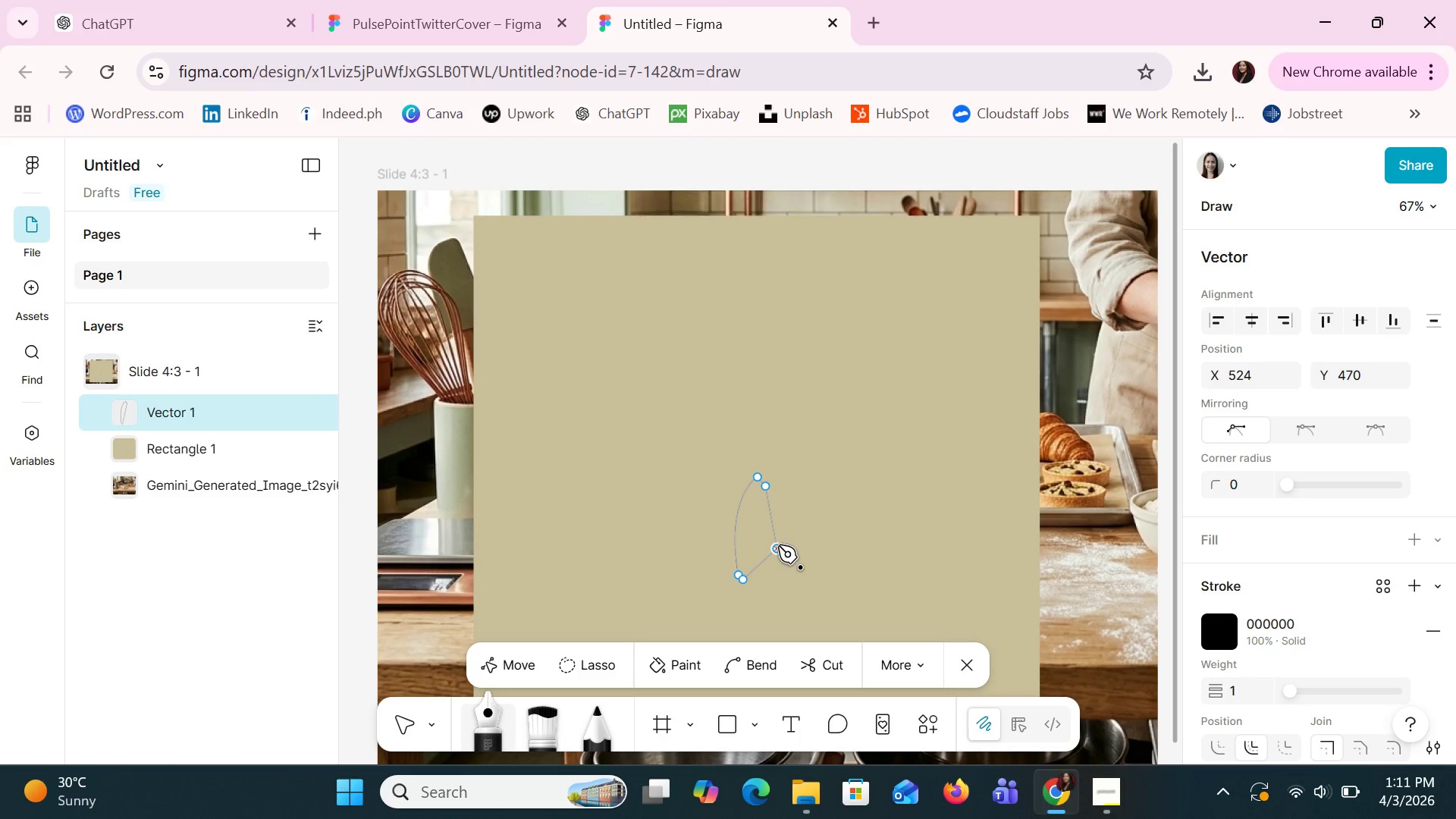 
left_click_drag(start_coordinate=[778, 545], to_coordinate=[770, 533])
 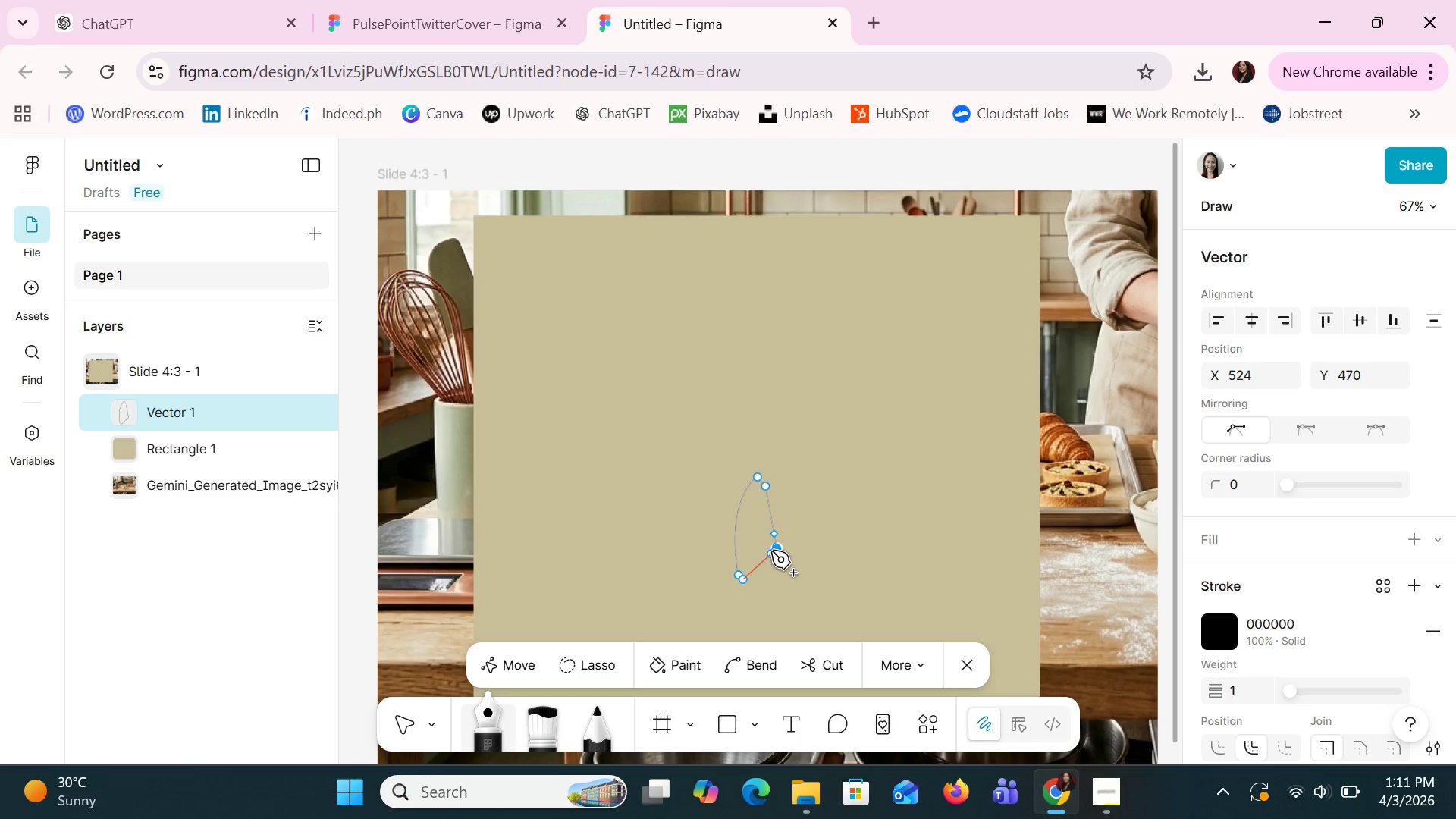 
key(Control+Z)
 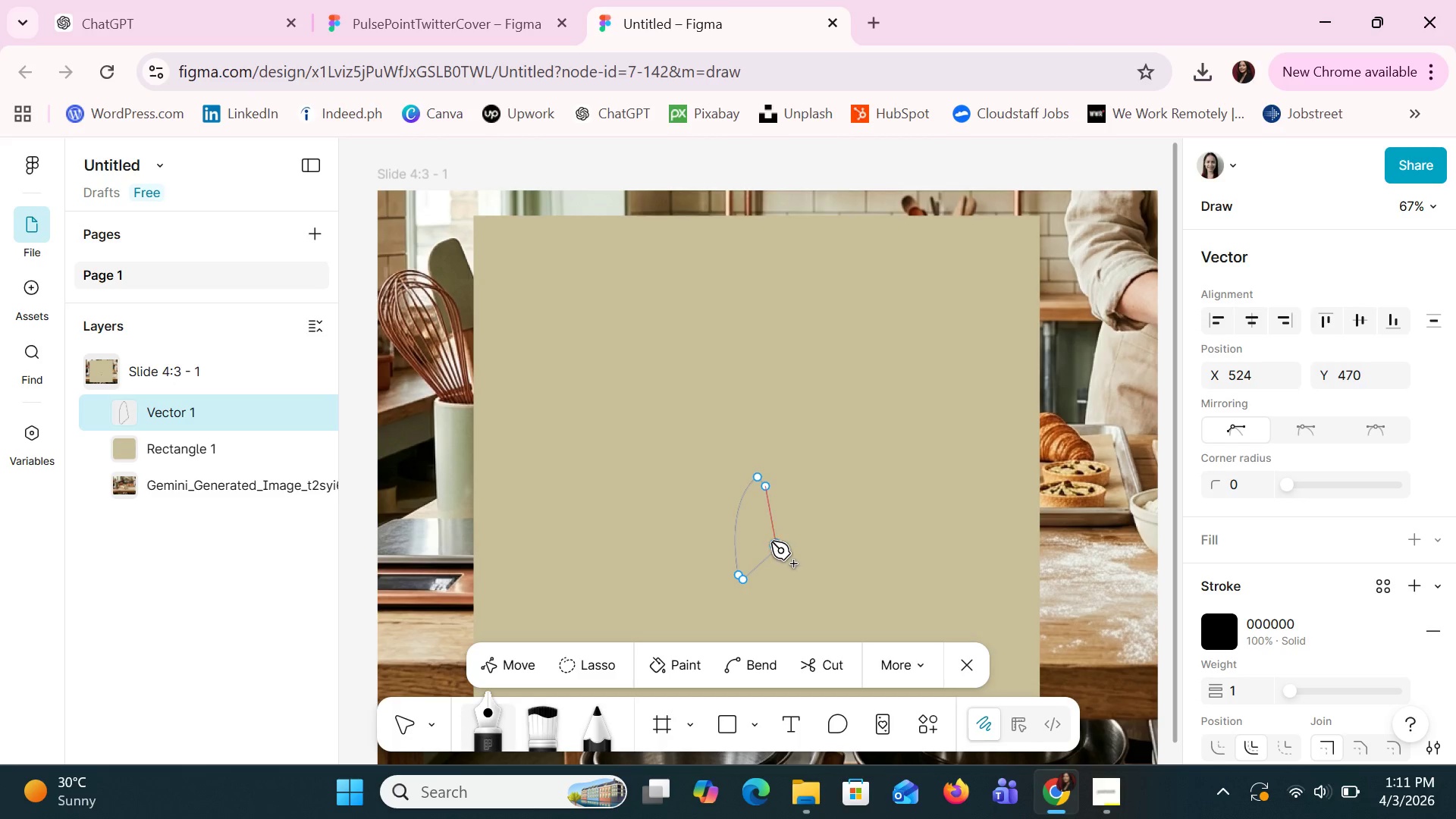 
key(Control+Z)
 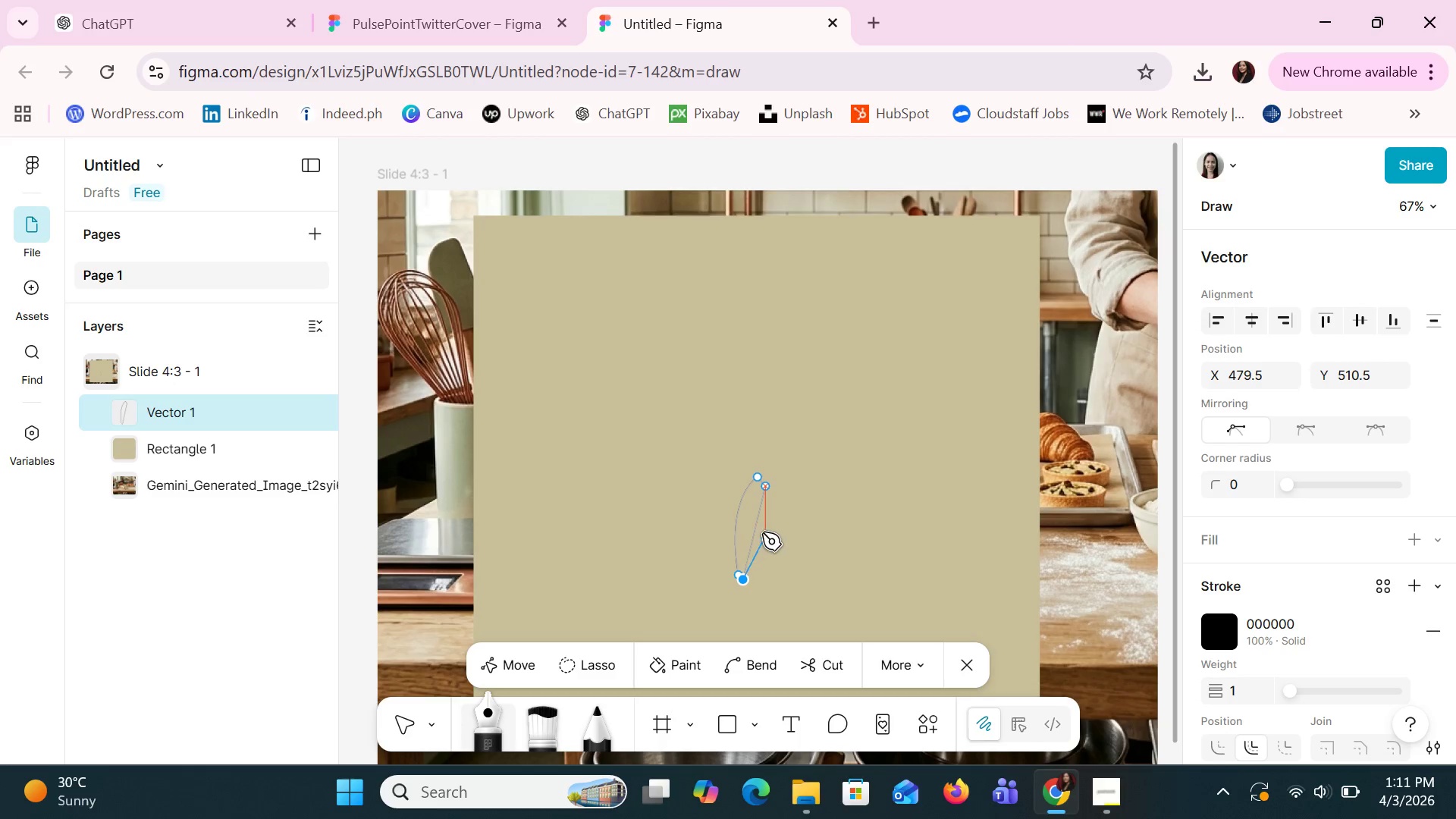 
key(Control+Z)
 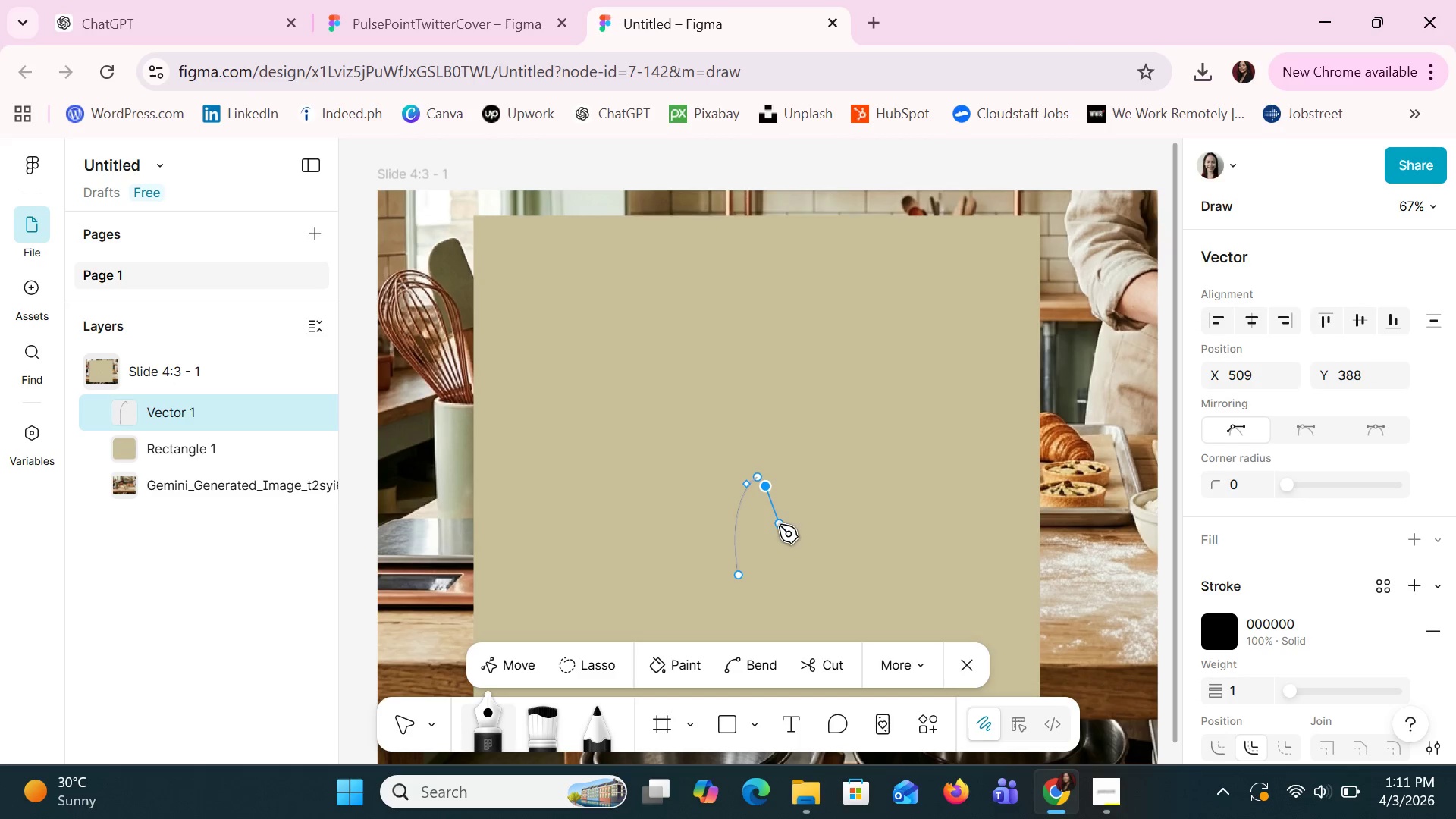 
left_click([772, 529])
 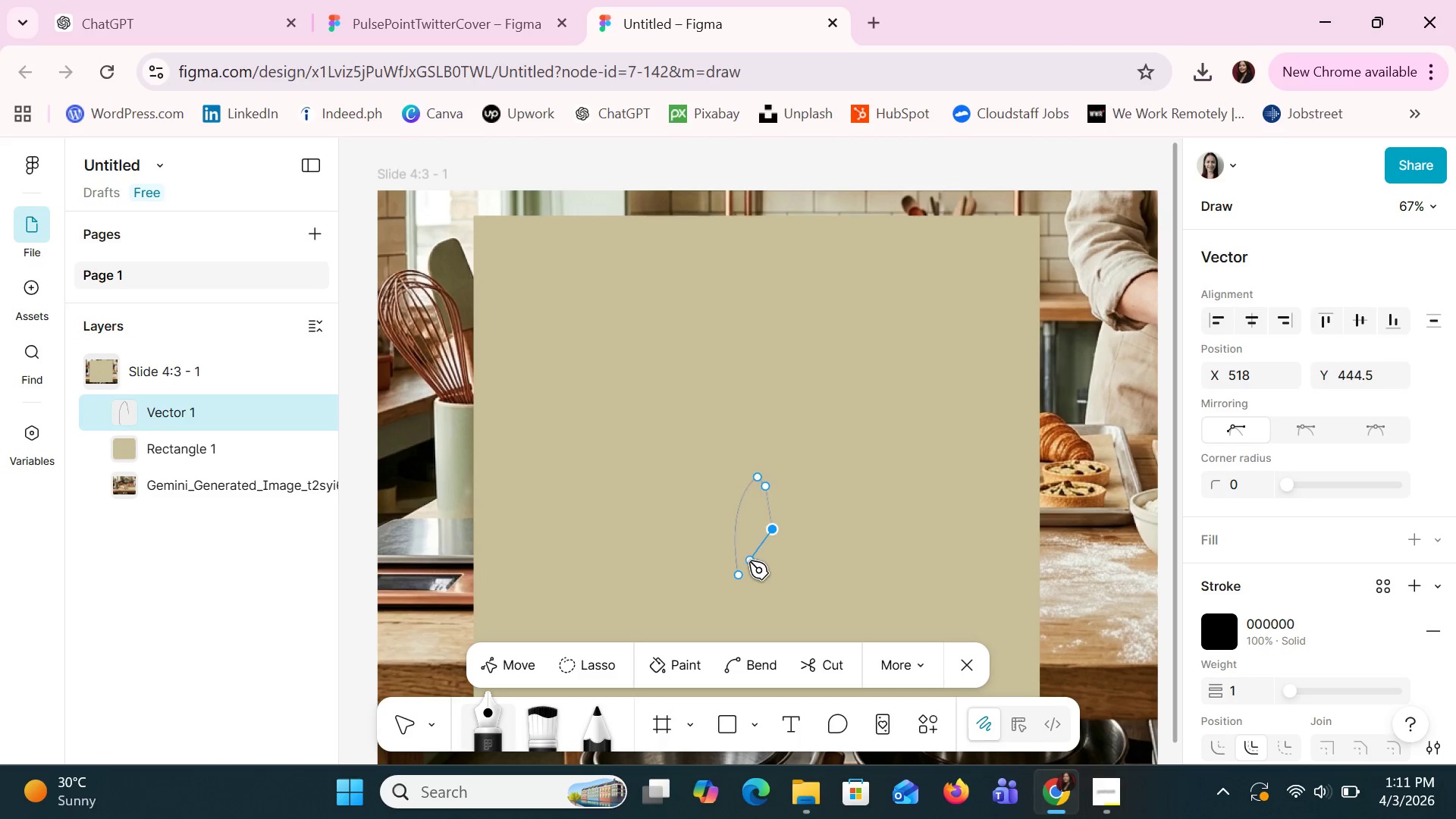 
left_click([743, 573])
 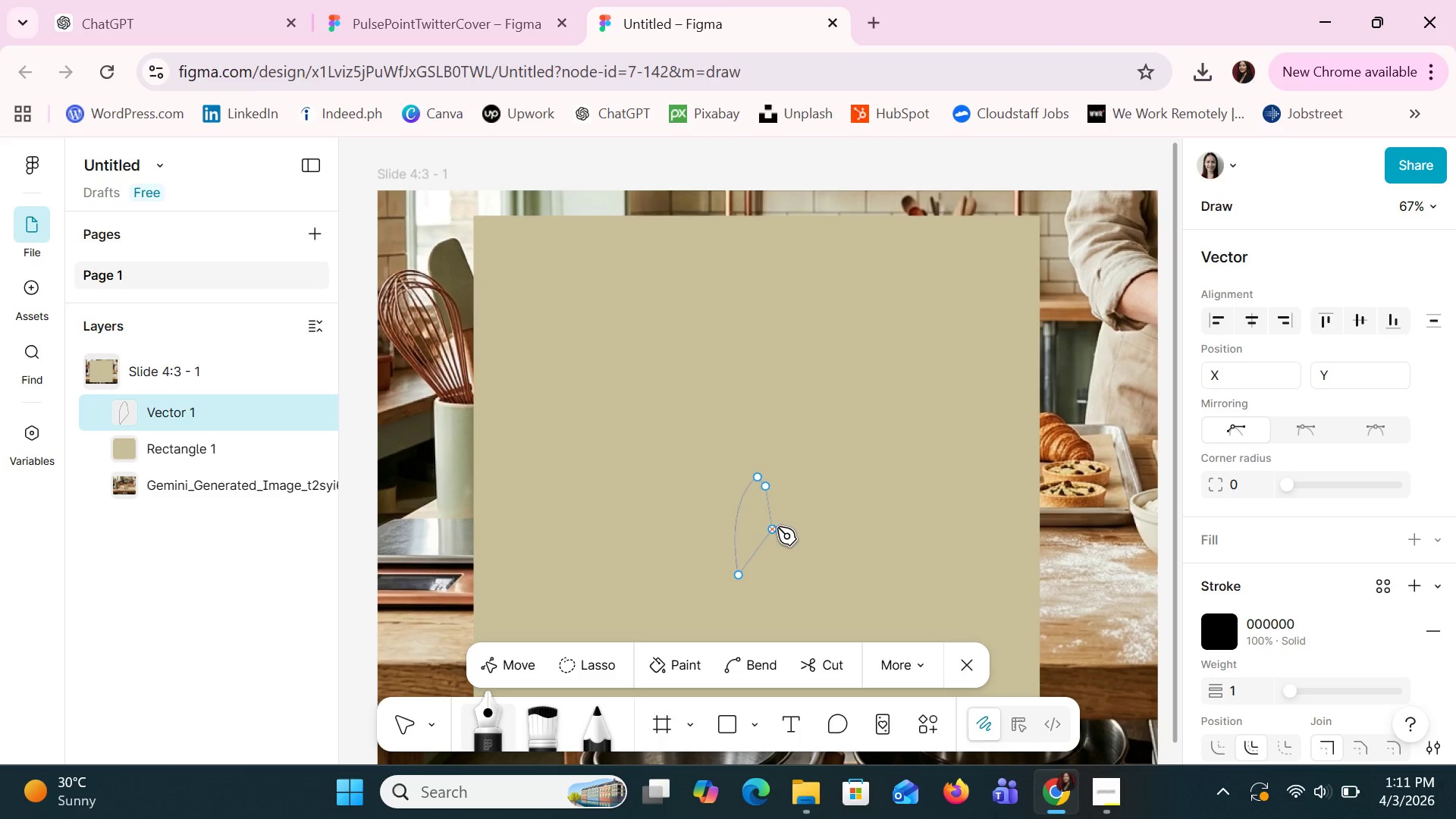 
left_click_drag(start_coordinate=[773, 528], to_coordinate=[762, 527])
 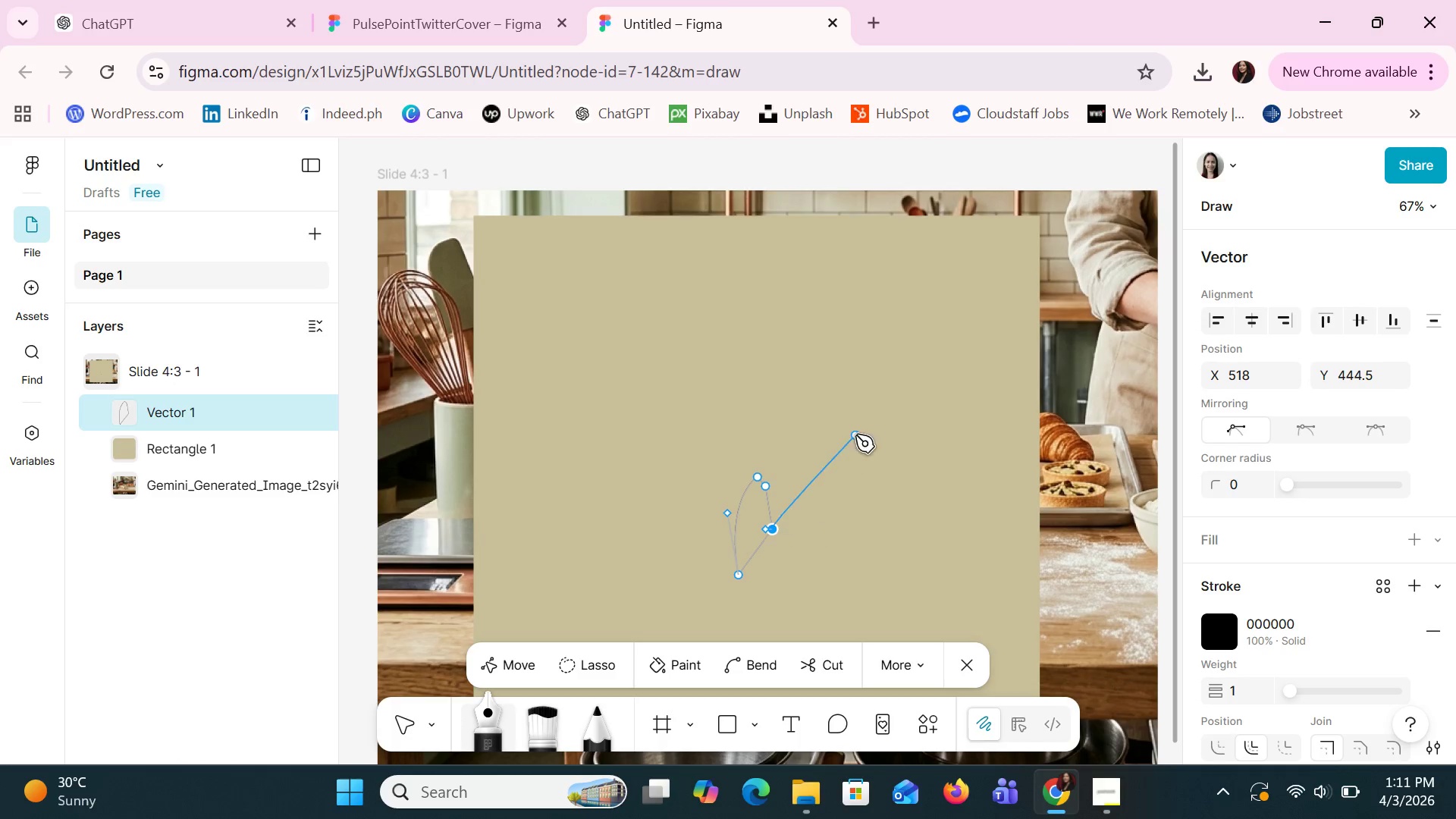 
hold_key(key=ControlLeft, duration=1.52)
scroll: coordinate [855, 435], scroll_direction: up, amount: 2.0
 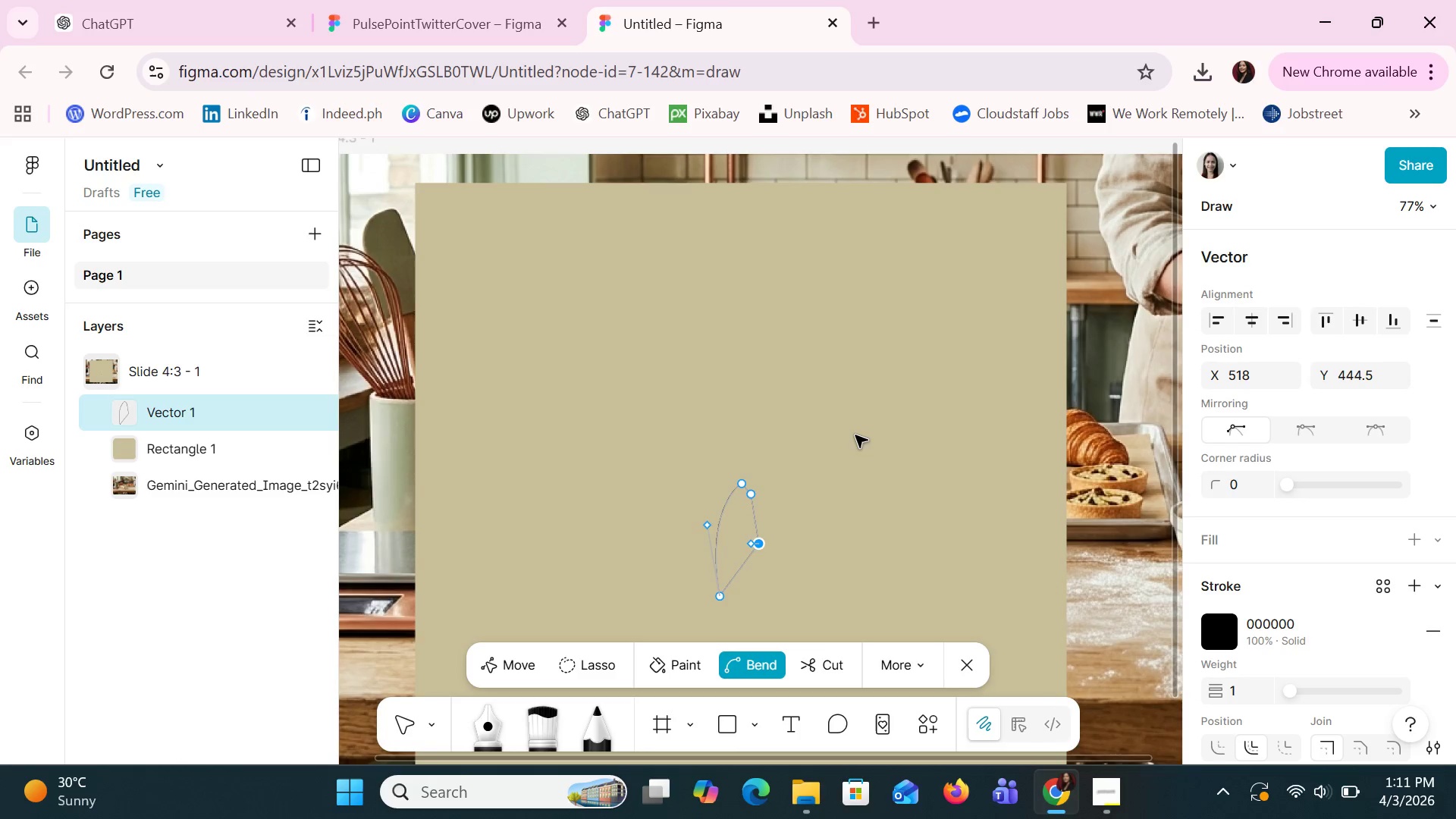 
key(Control+ControlLeft)
 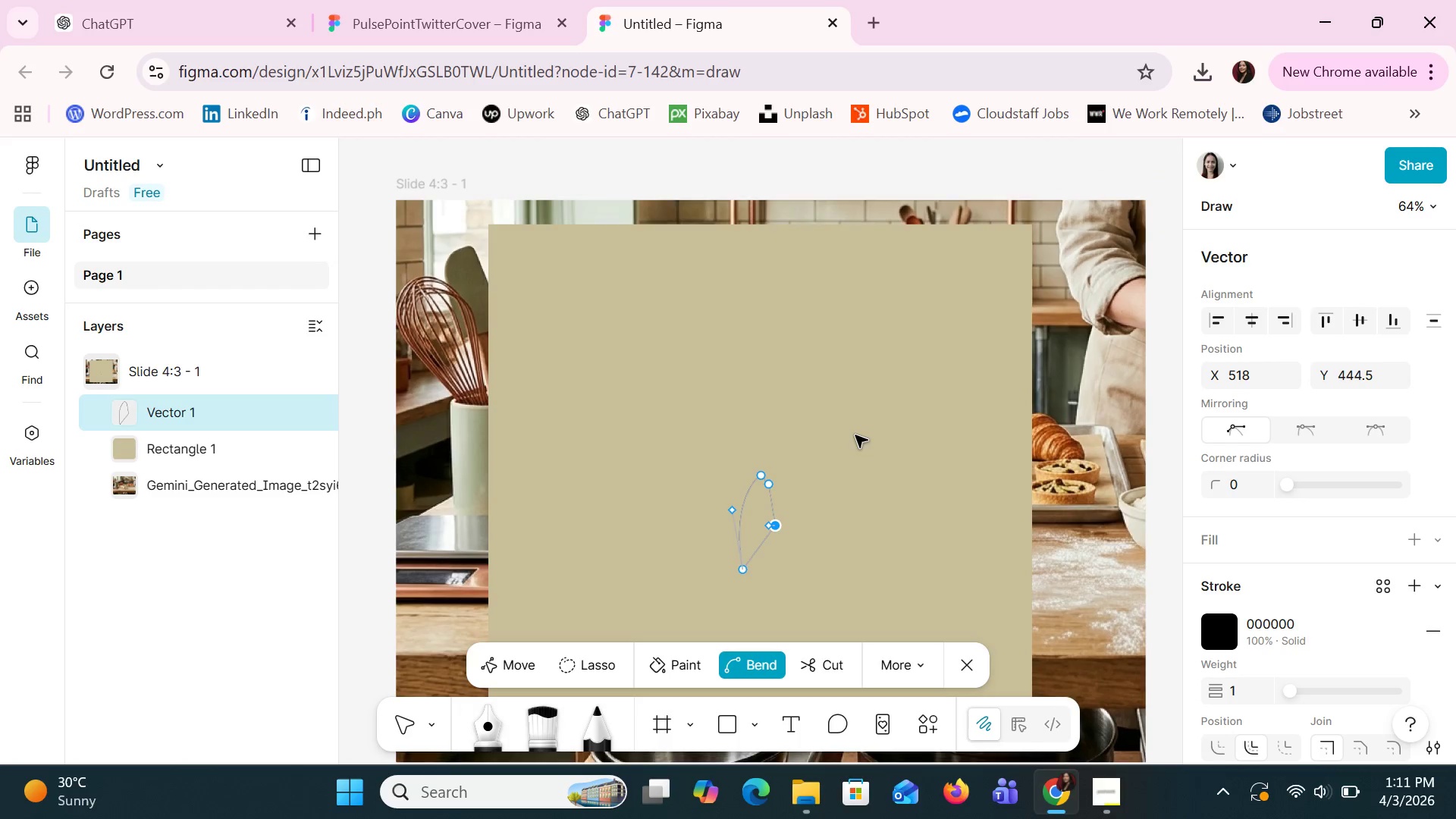 
key(Control+ControlLeft)
 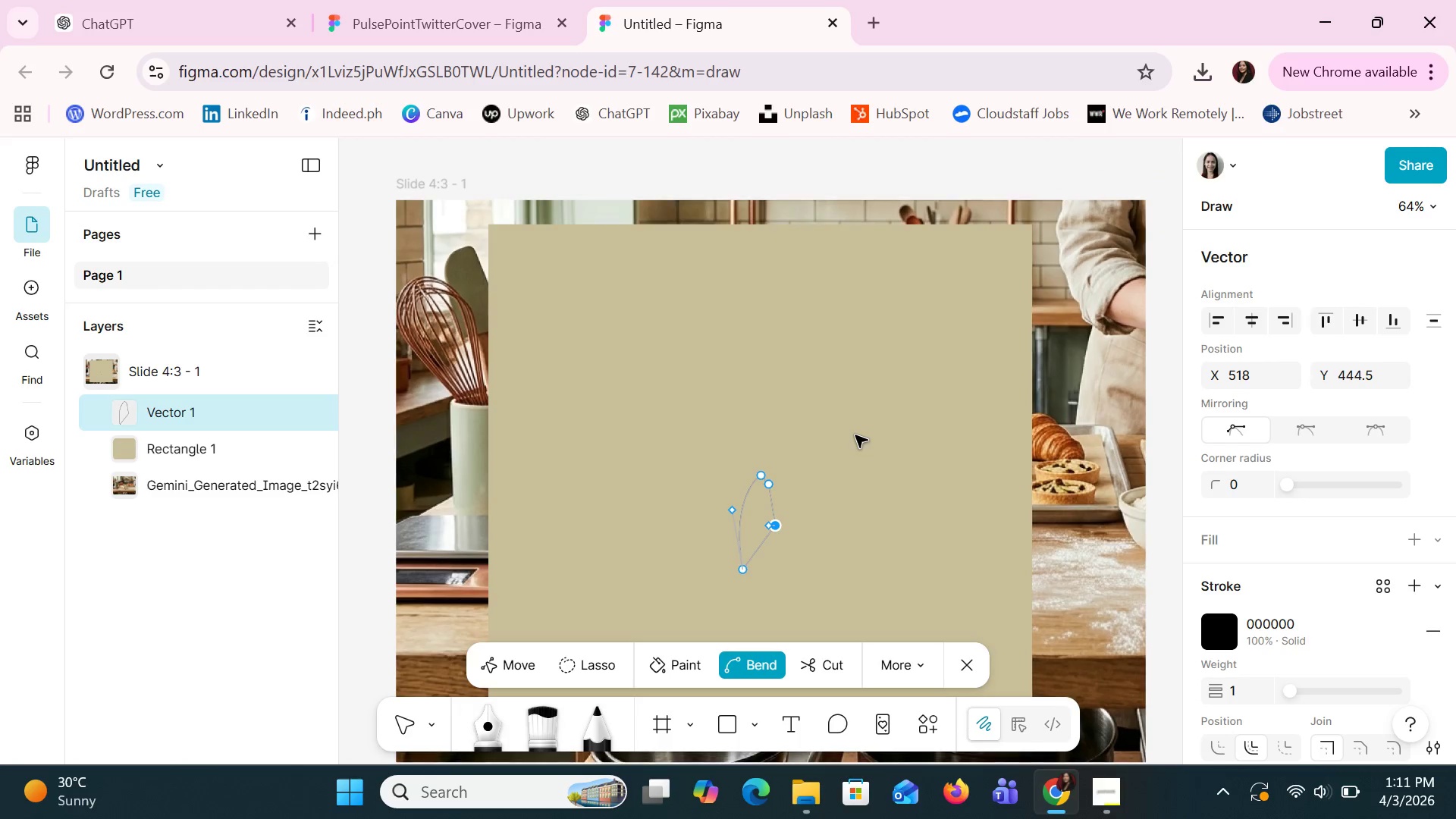 
key(Control+ControlLeft)
 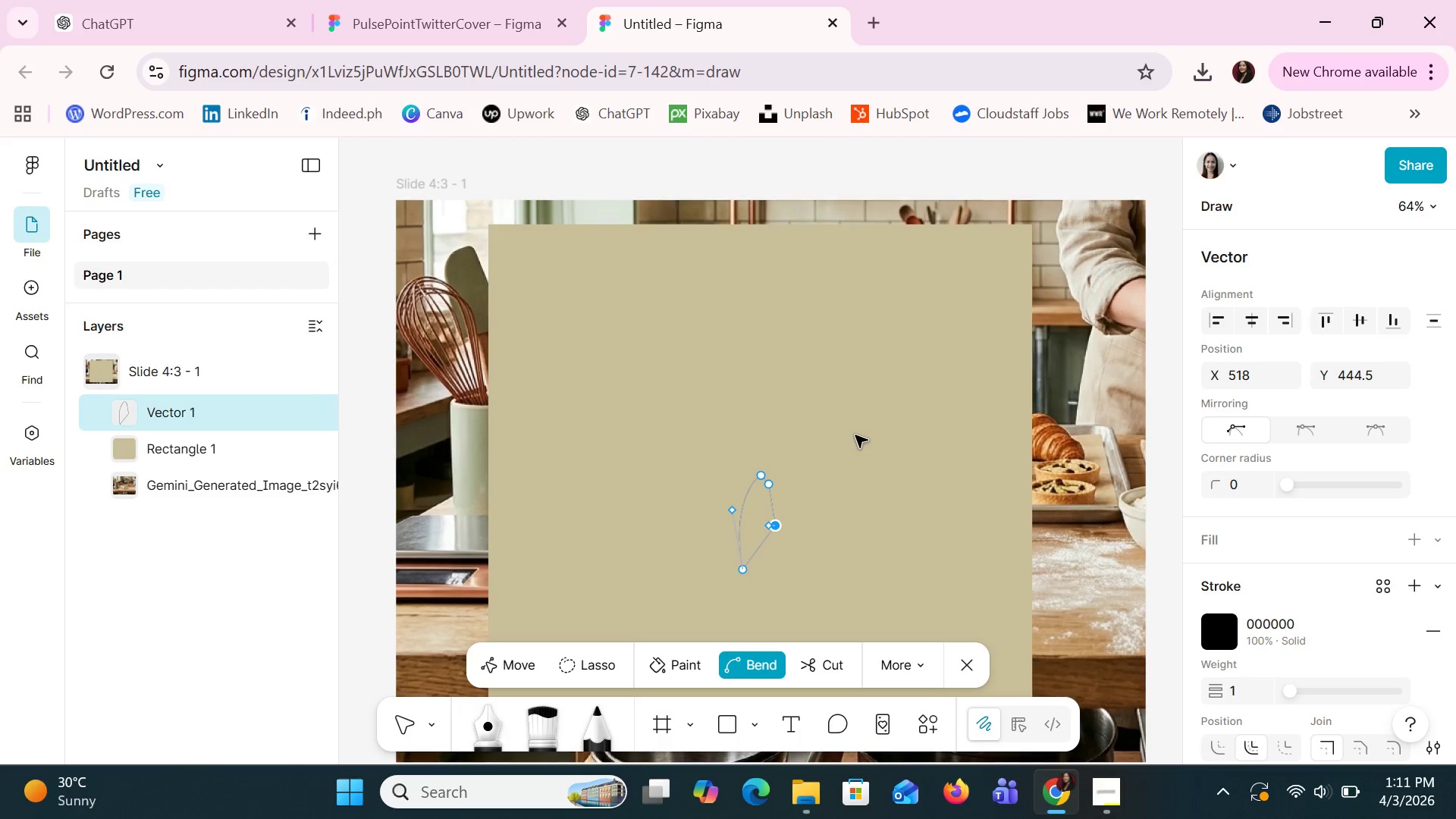 
key(Control+ControlLeft)
 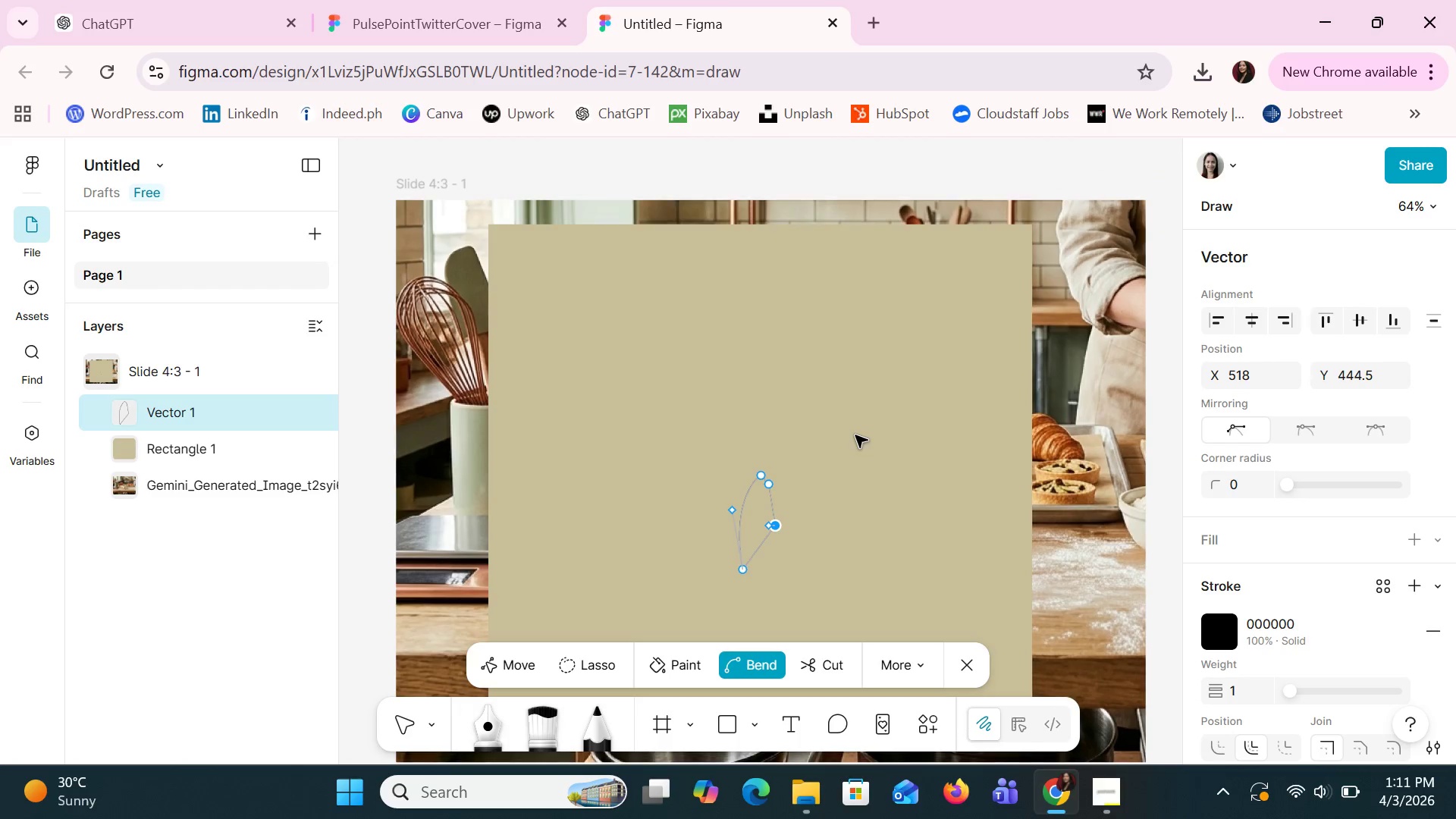 
key(Control+ControlLeft)
 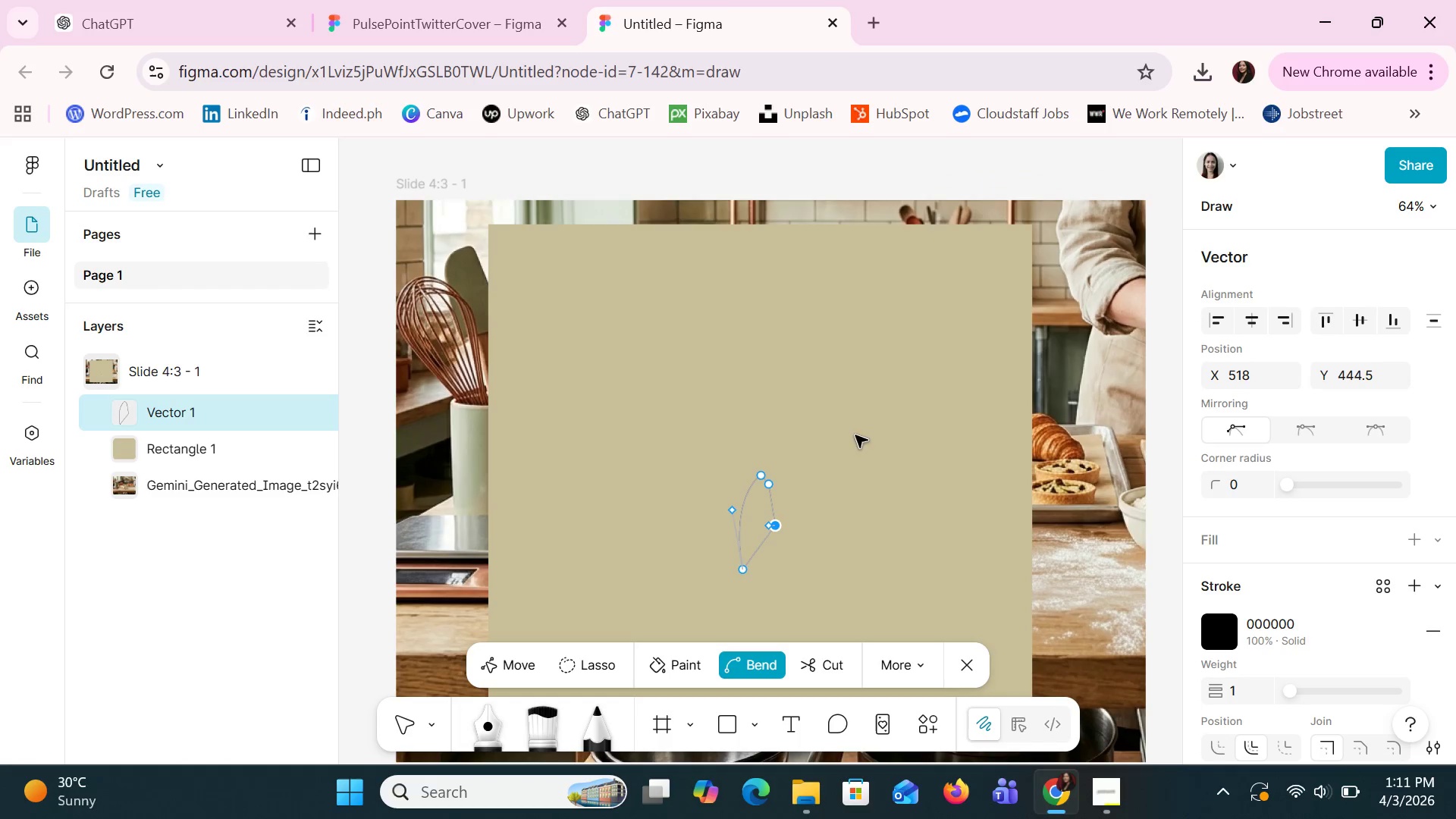 
key(Control+ControlLeft)
 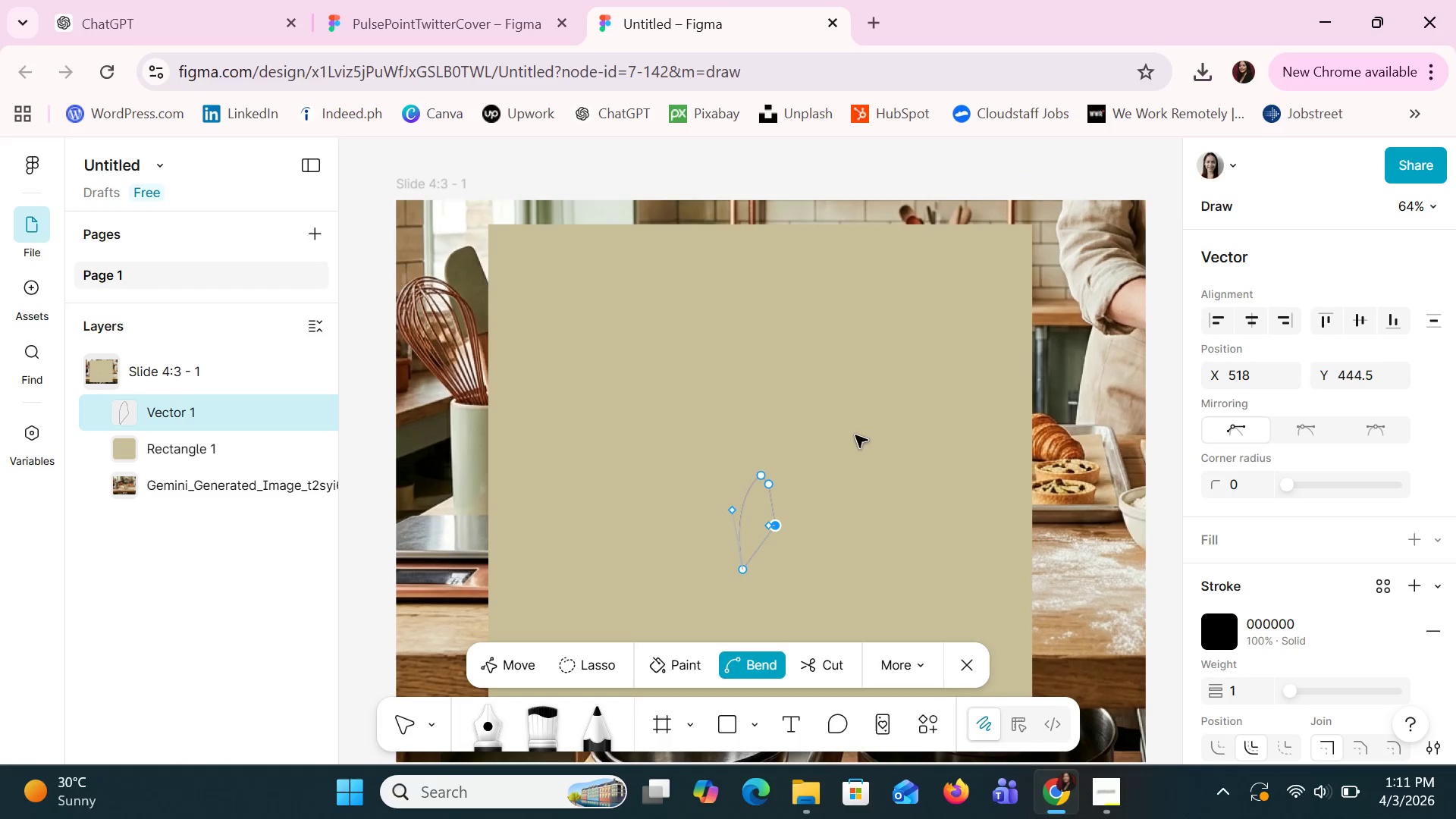 
key(Control+ControlLeft)
 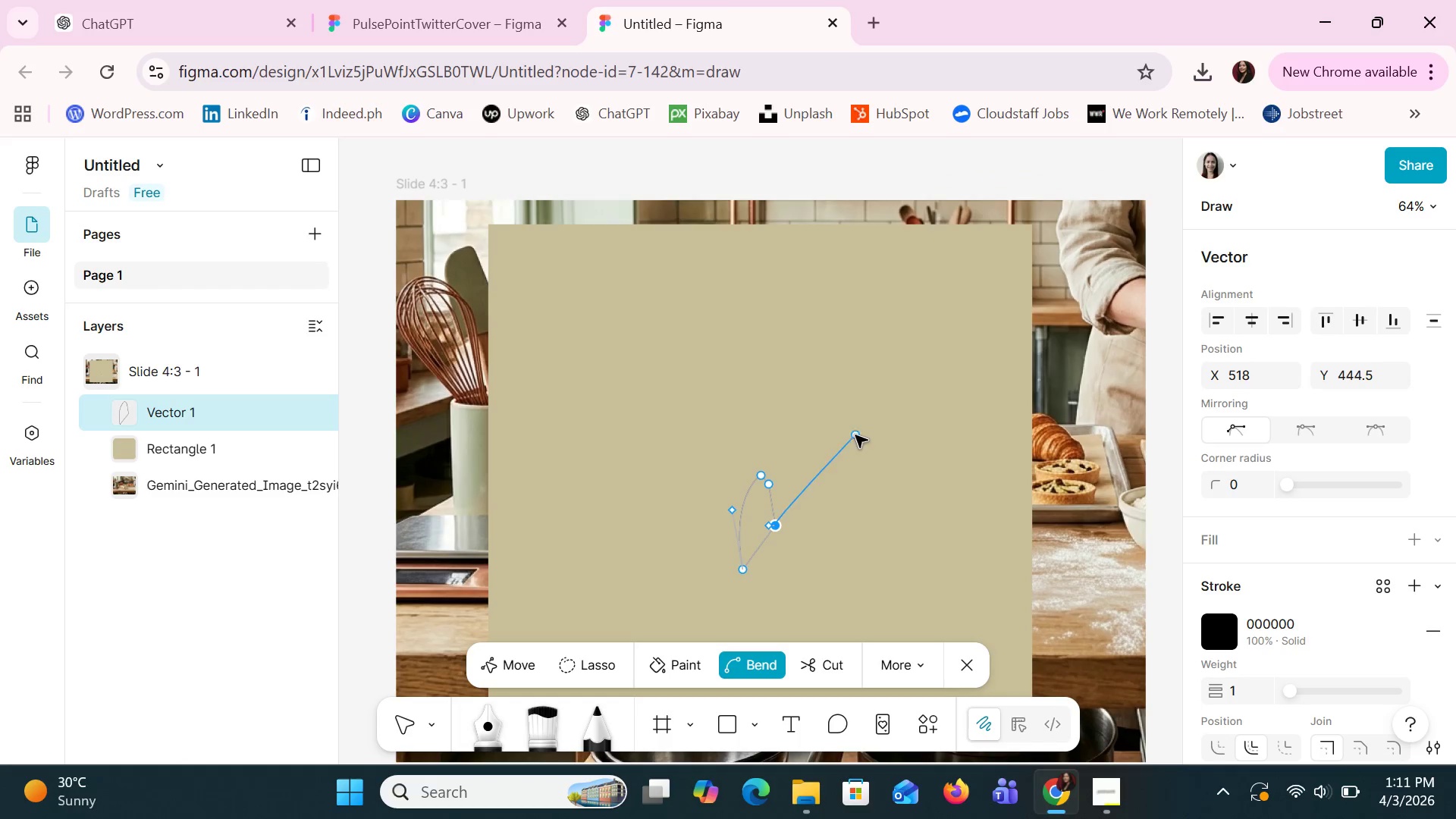 
scroll: coordinate [855, 435], scroll_direction: down, amount: 3.0
 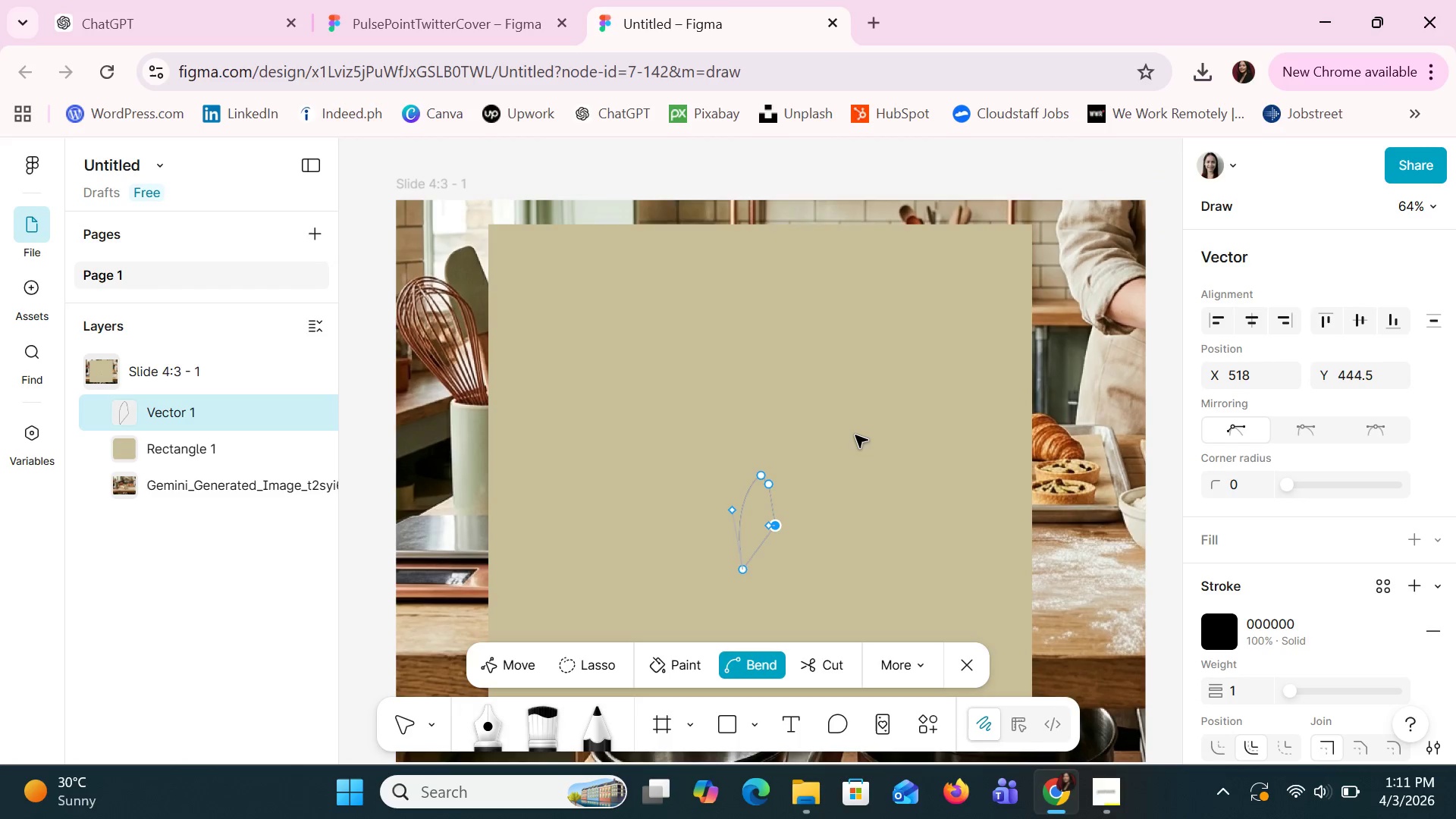 
key(Control+Z)
 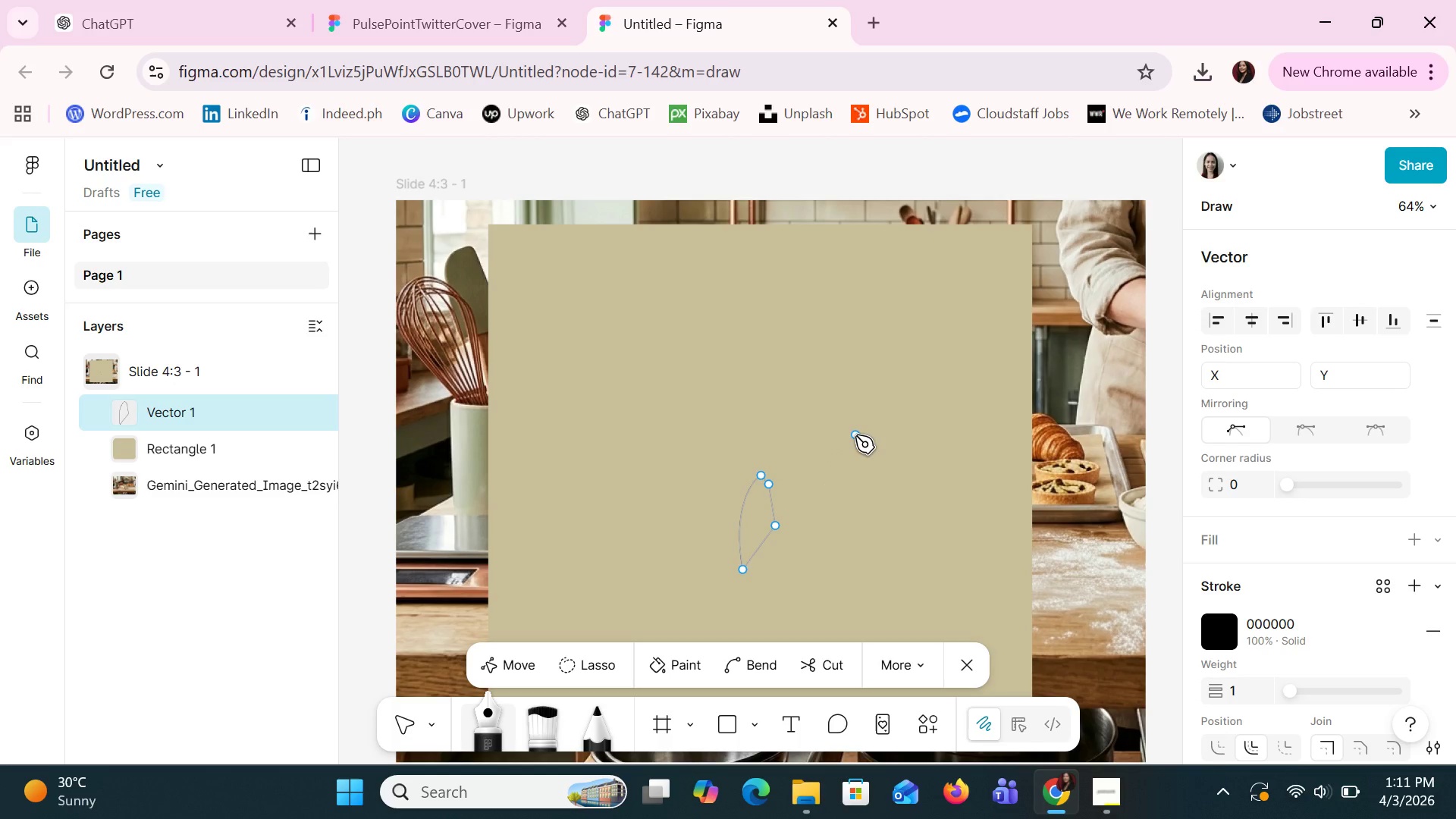 
key(Control+Z)
 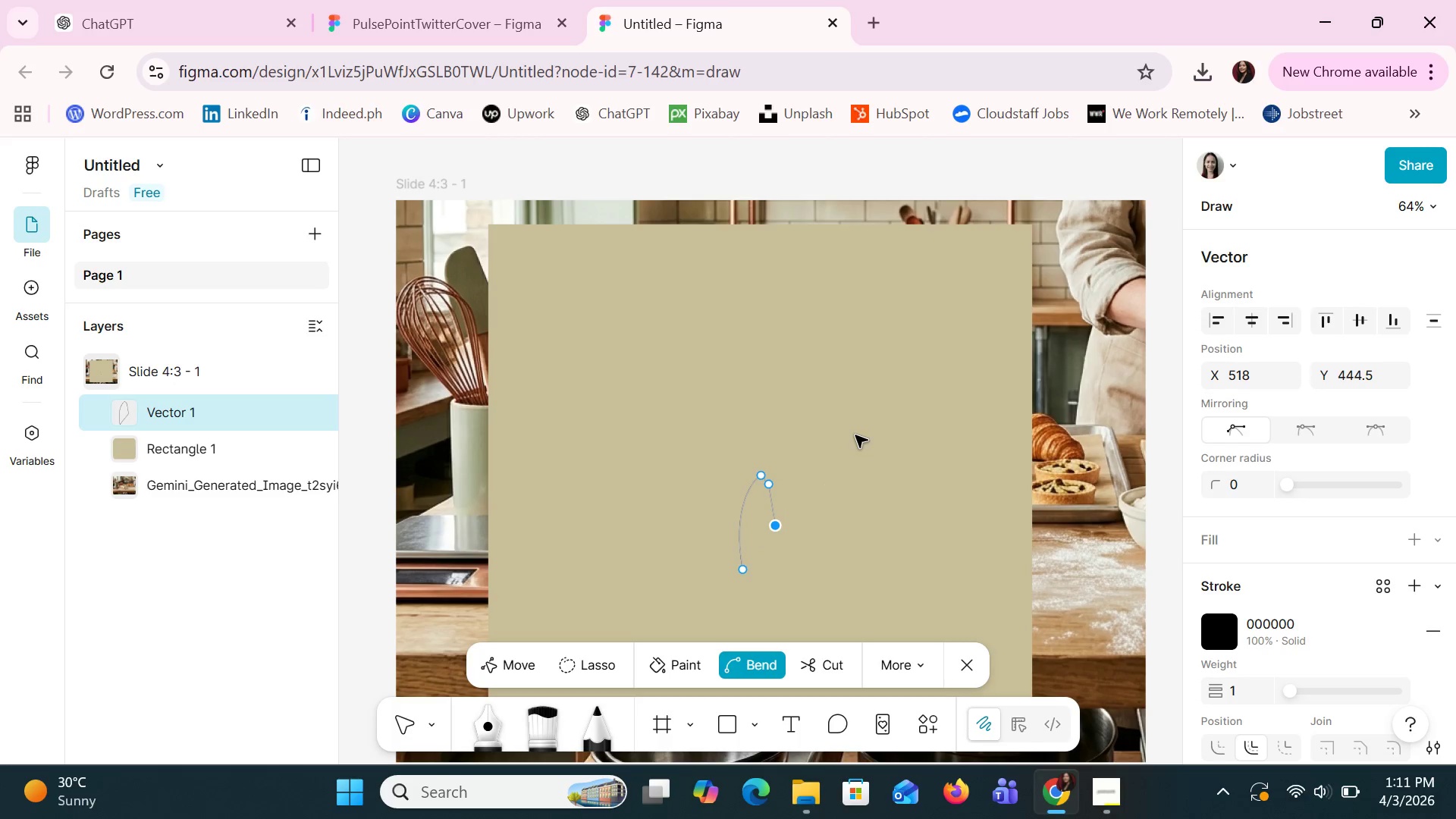 
key(Control+Z)
 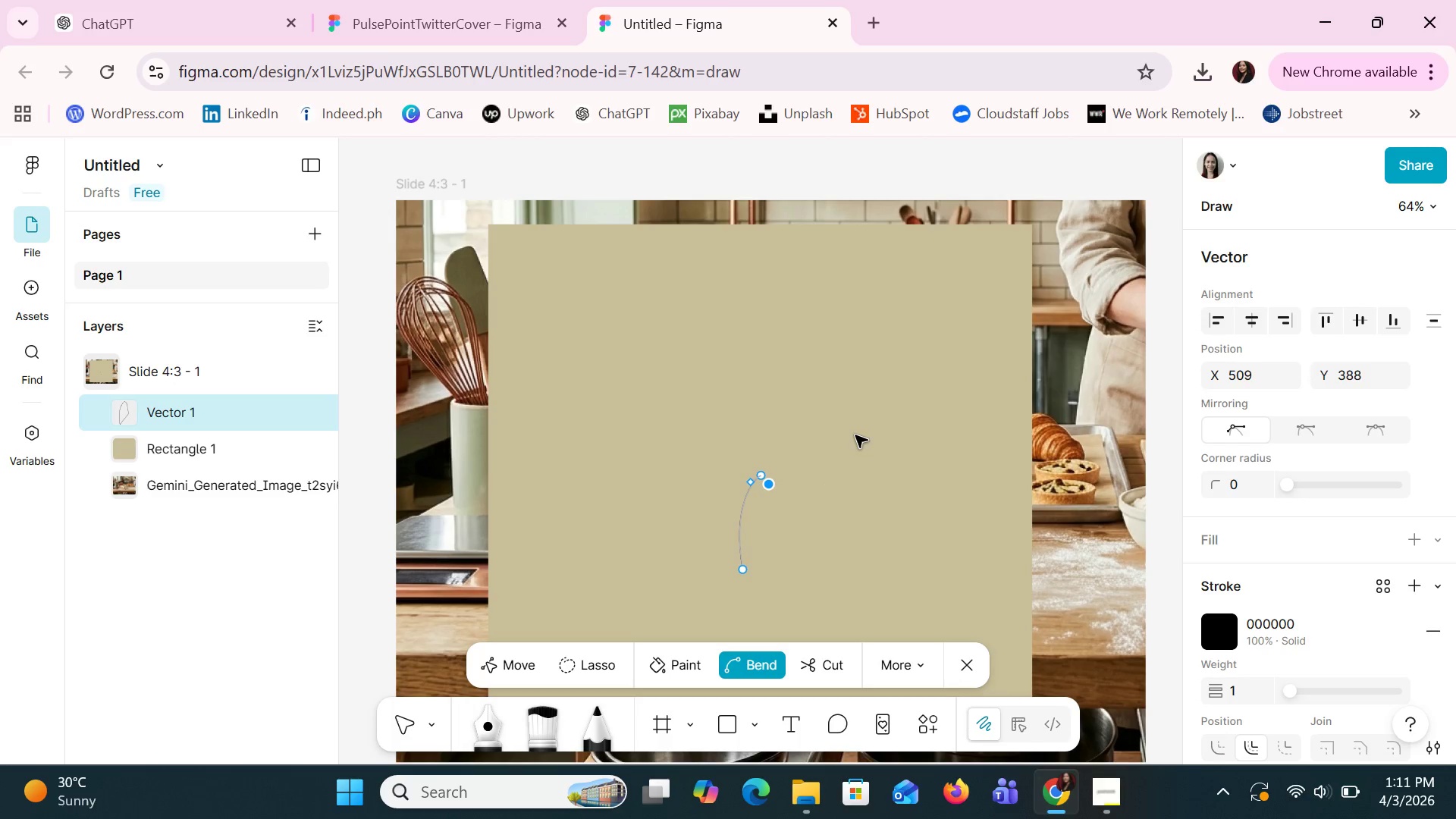 
key(Control+Z)
 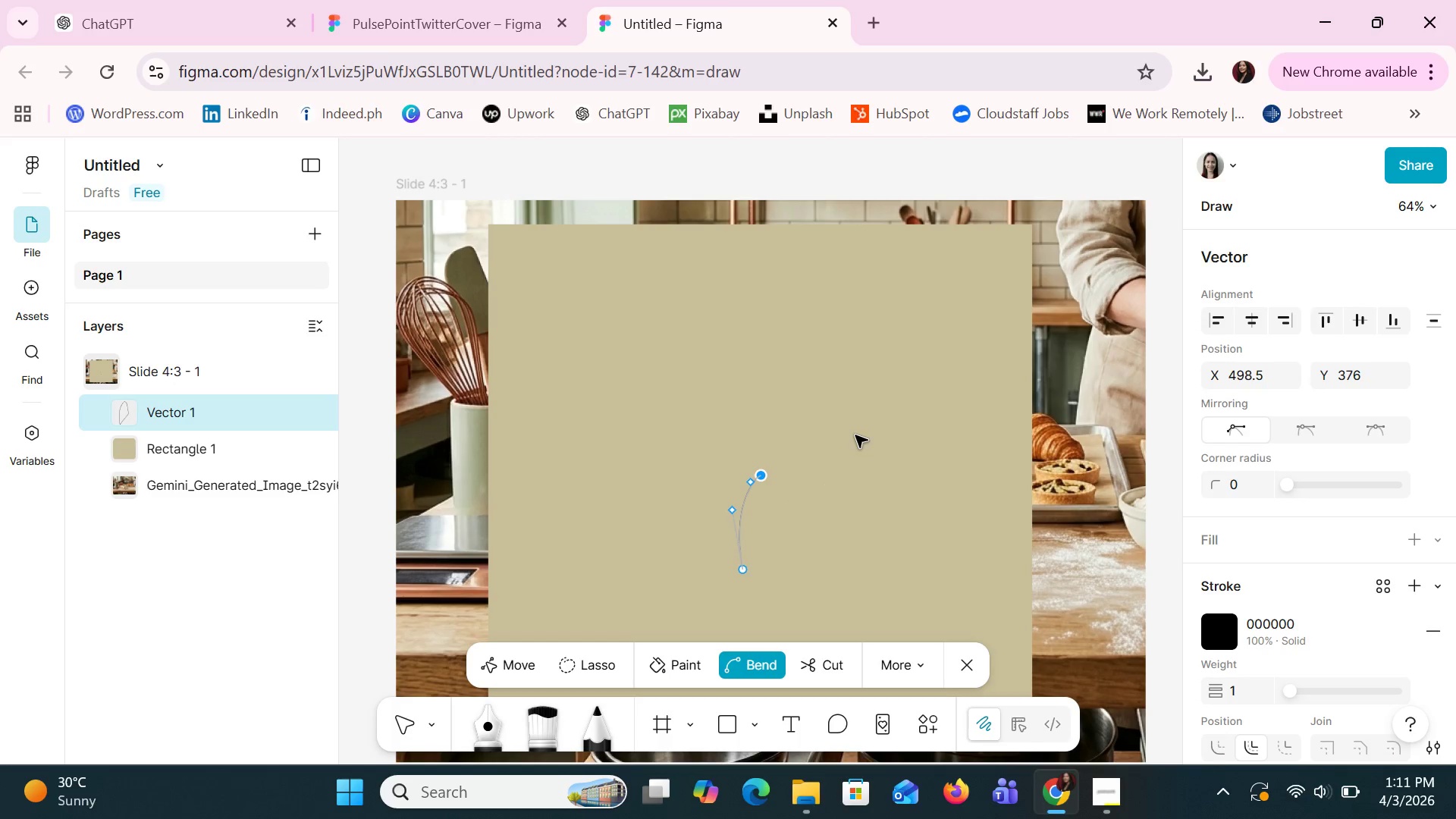 
key(Control+Z)
 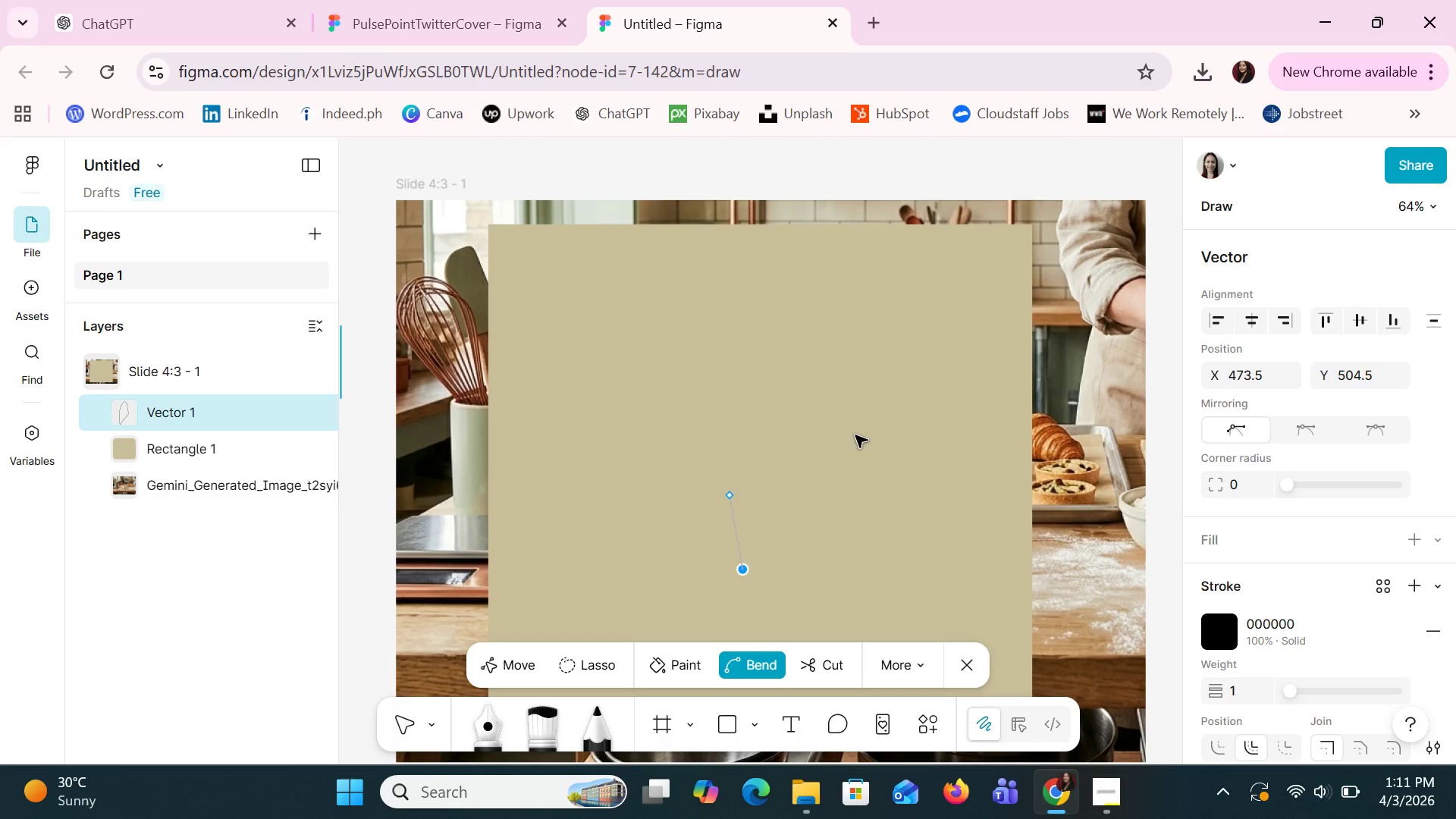 
key(Control+Z)
 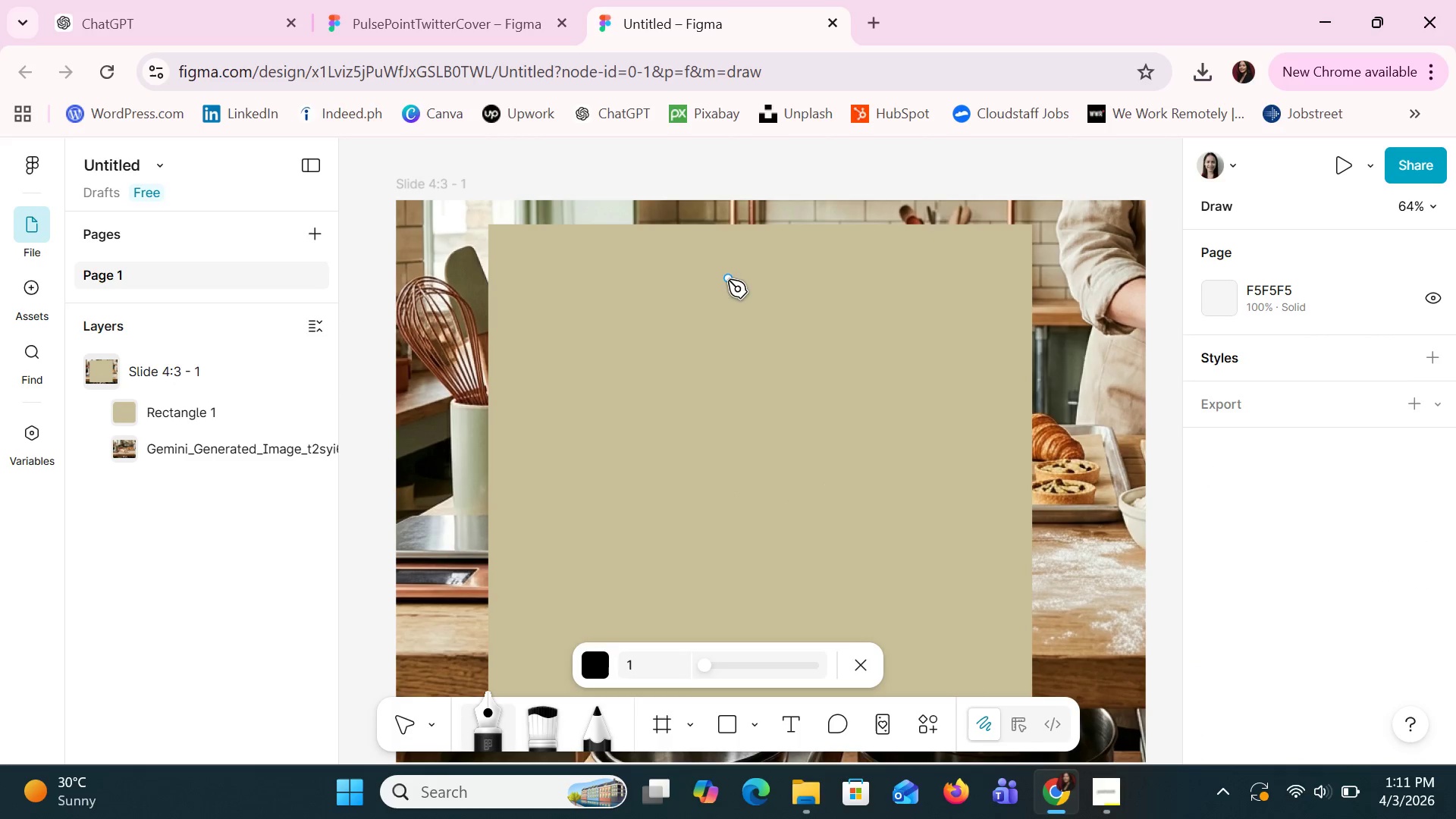 
left_click([736, 281])
 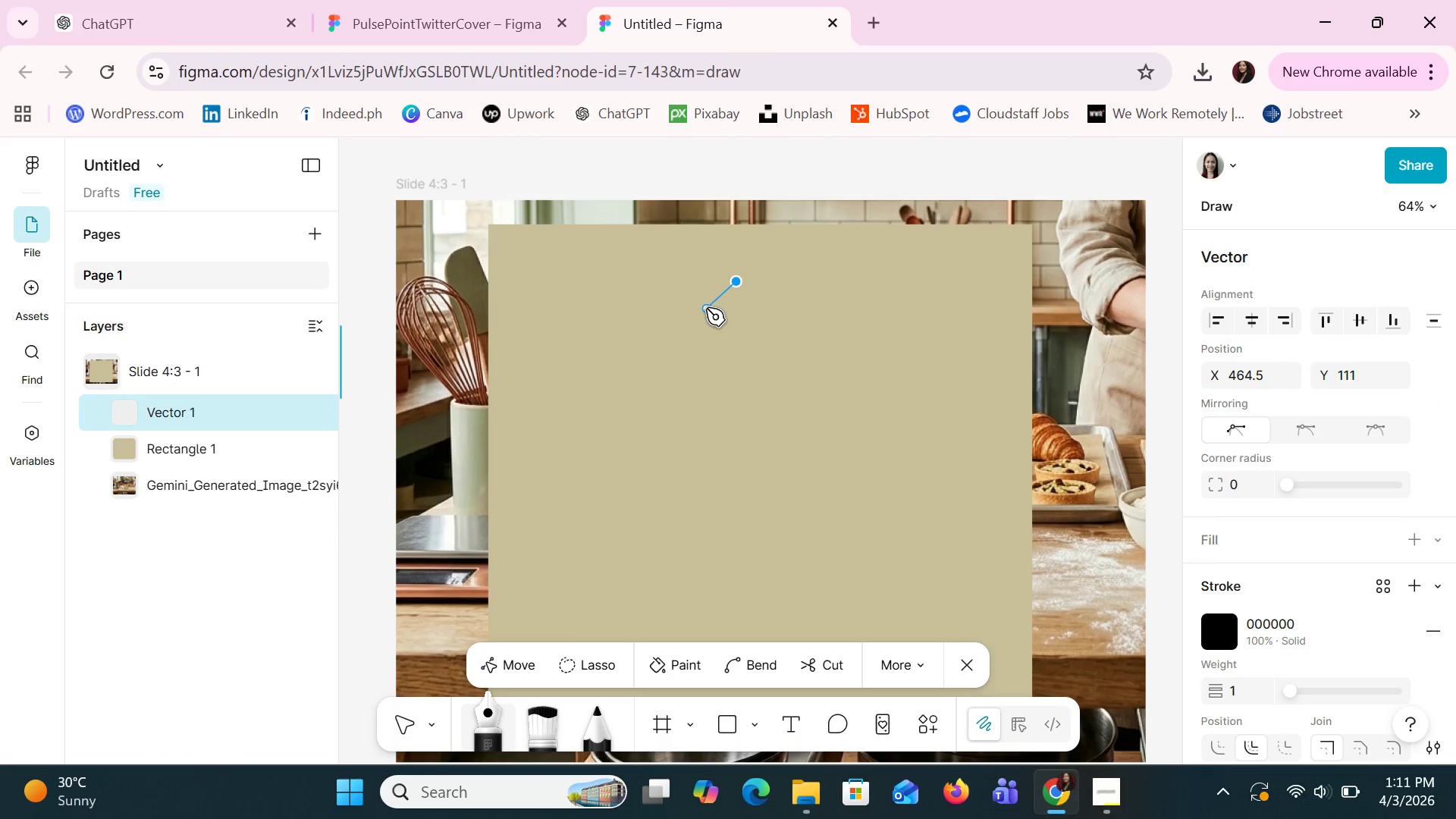 
left_click([706, 308])
 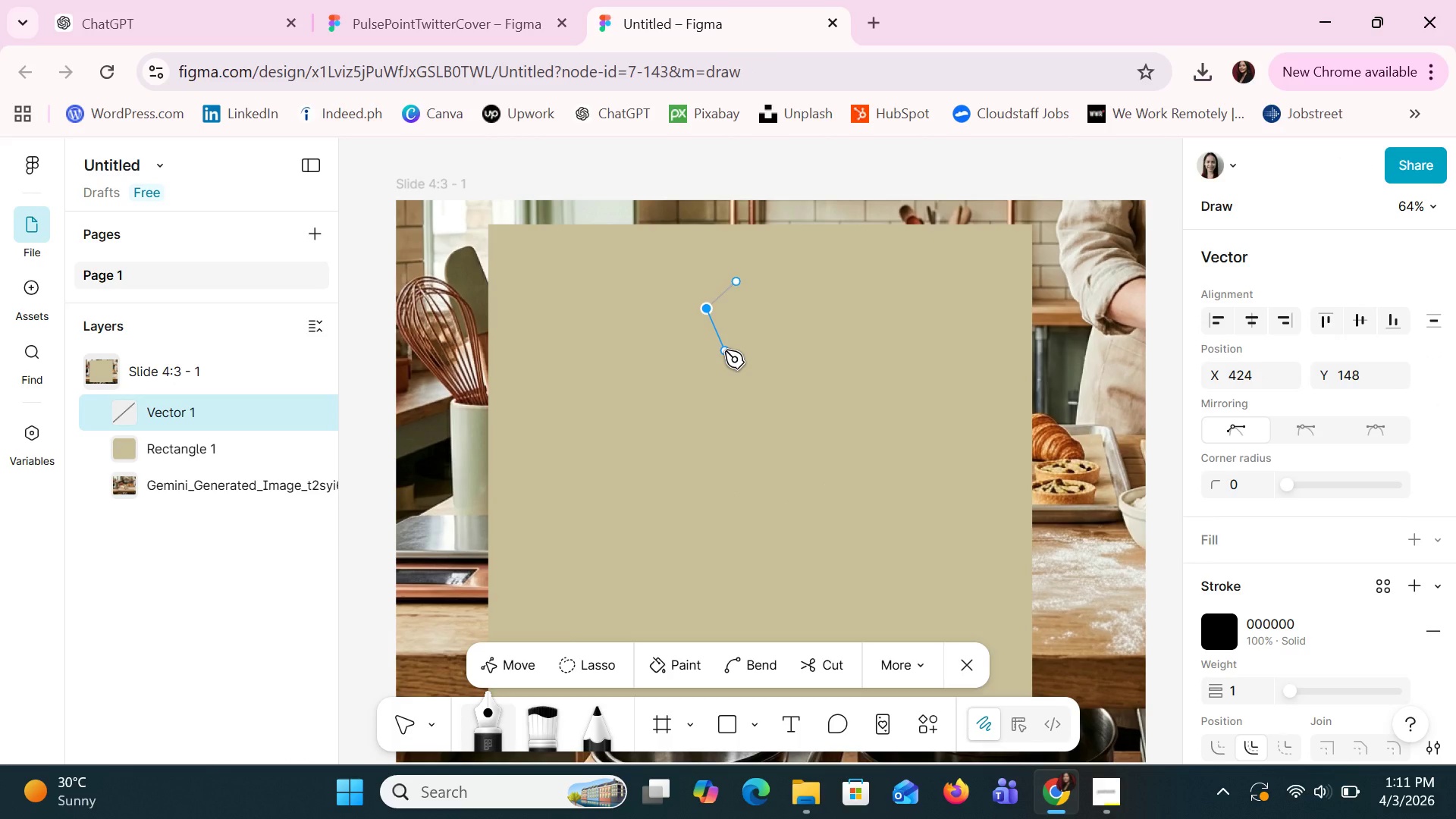 
left_click([725, 352])
 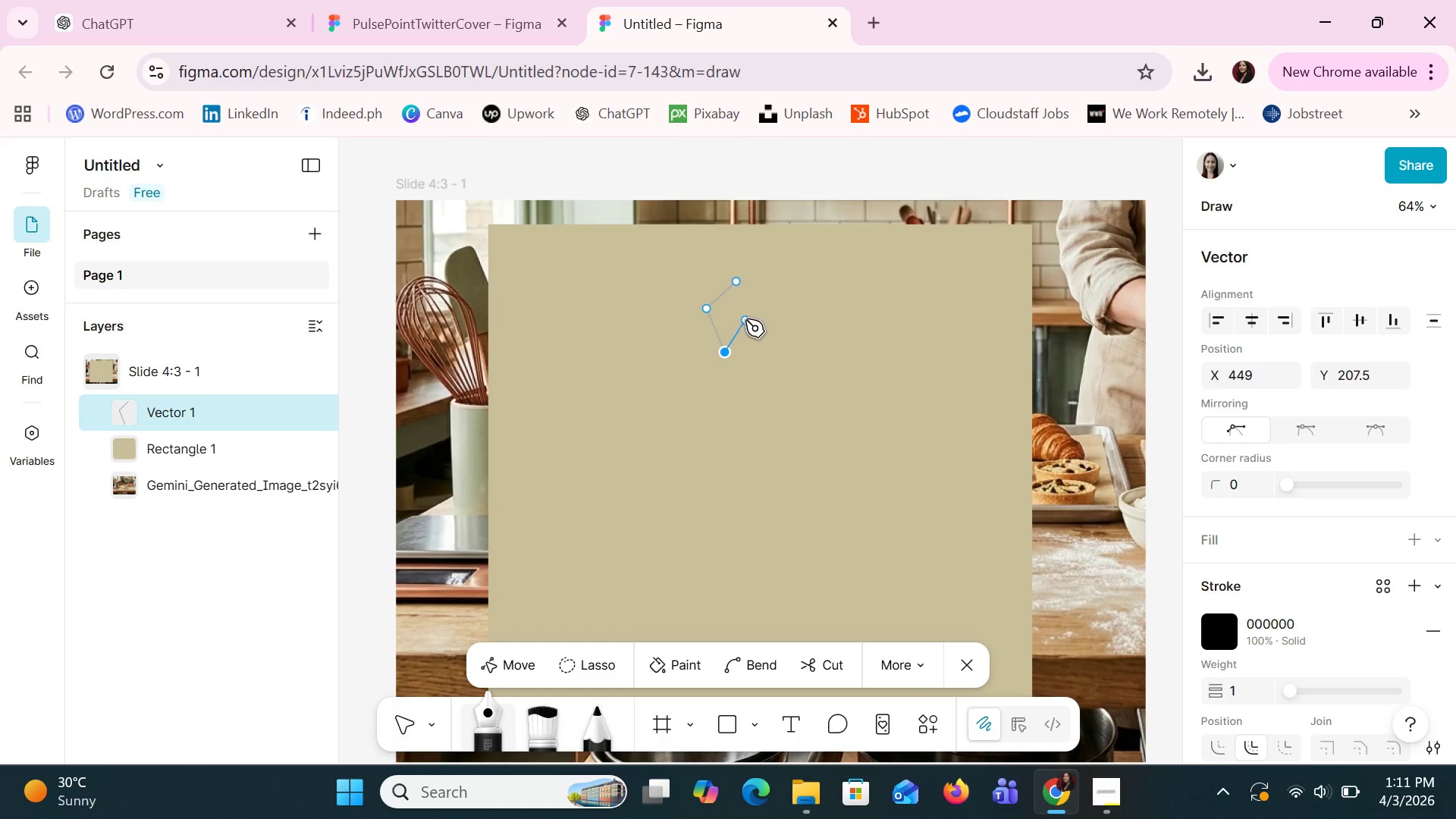 
left_click([750, 317])
 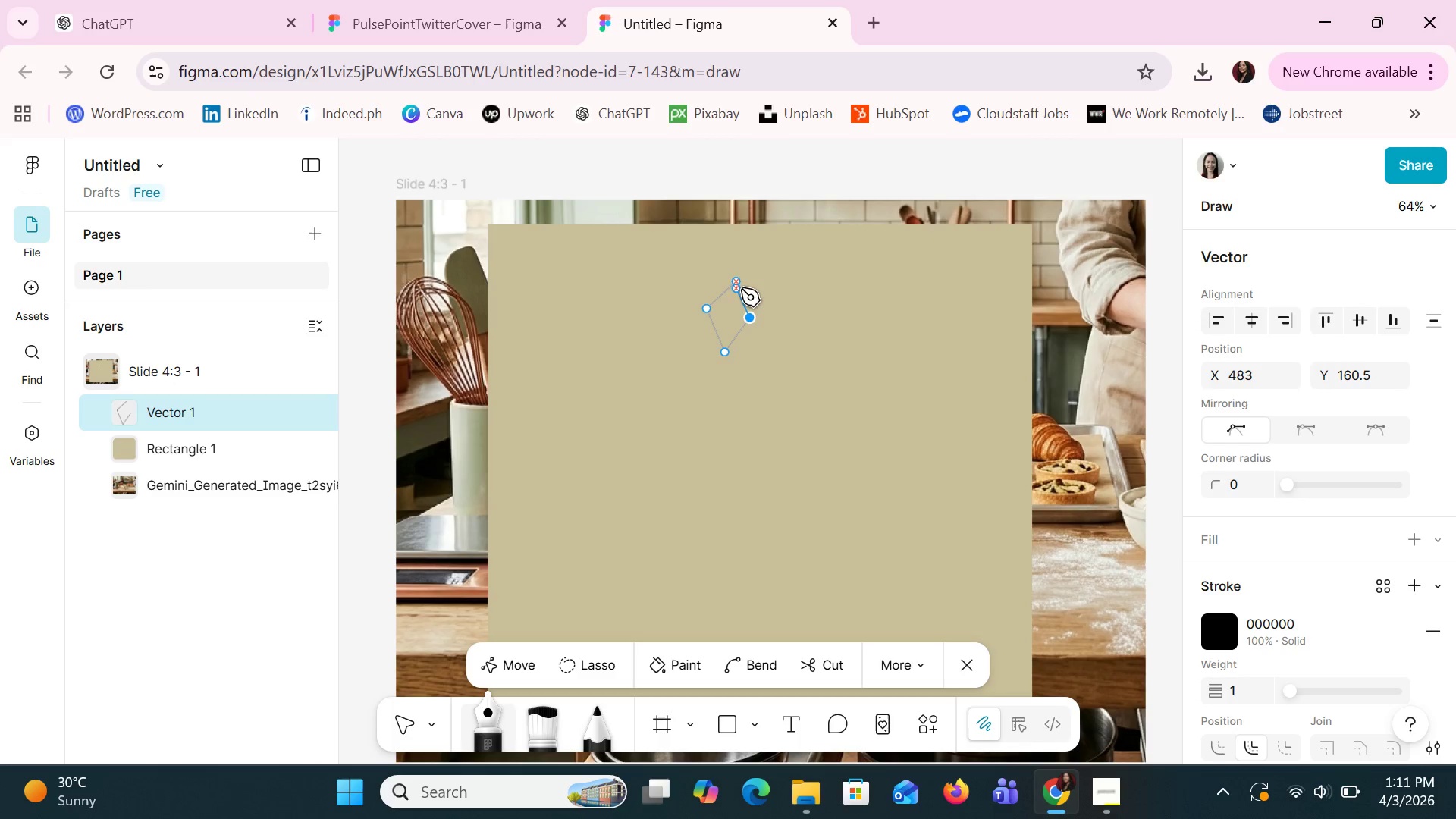 
left_click([741, 286])
 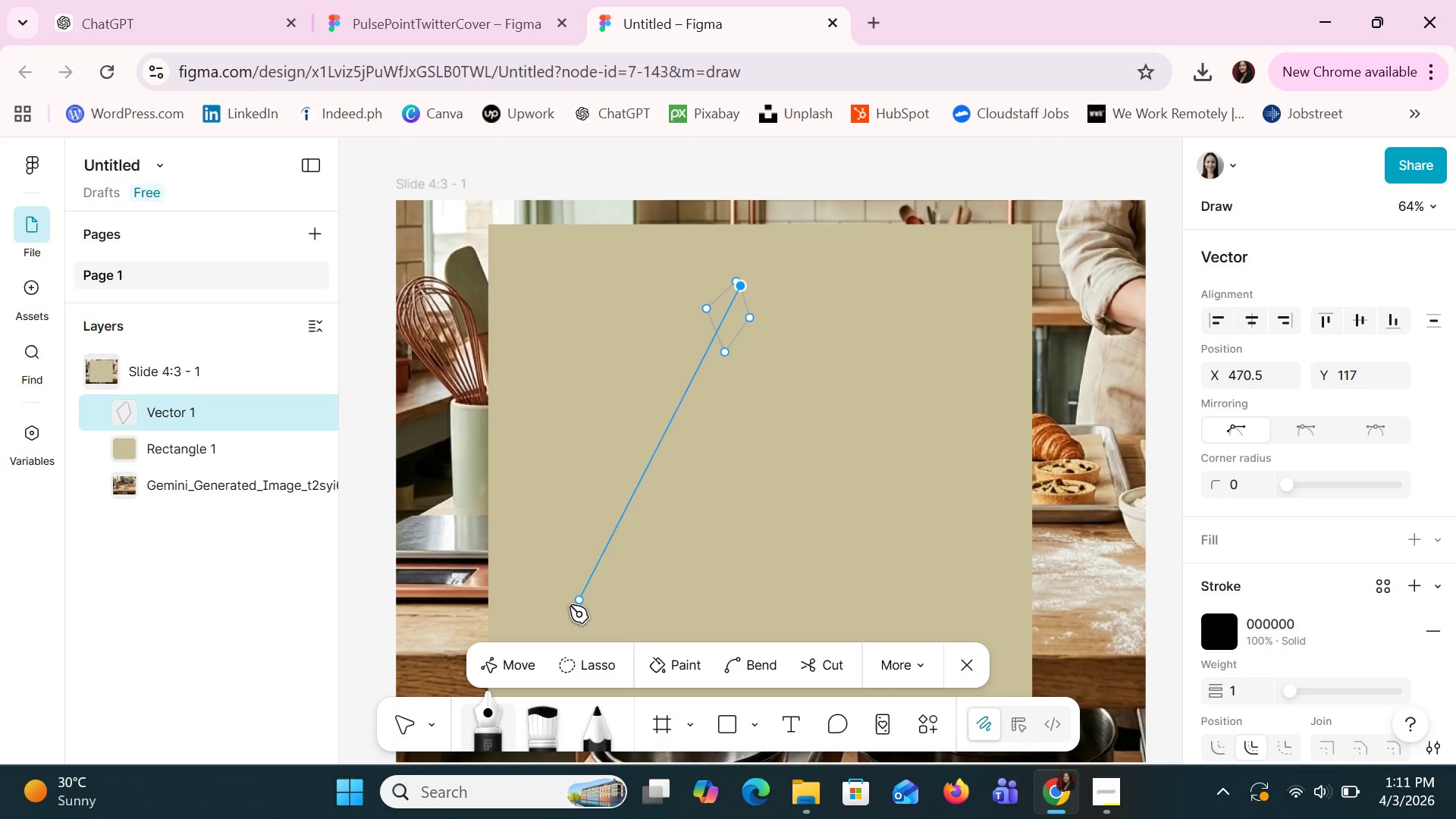 
left_click([515, 668])
 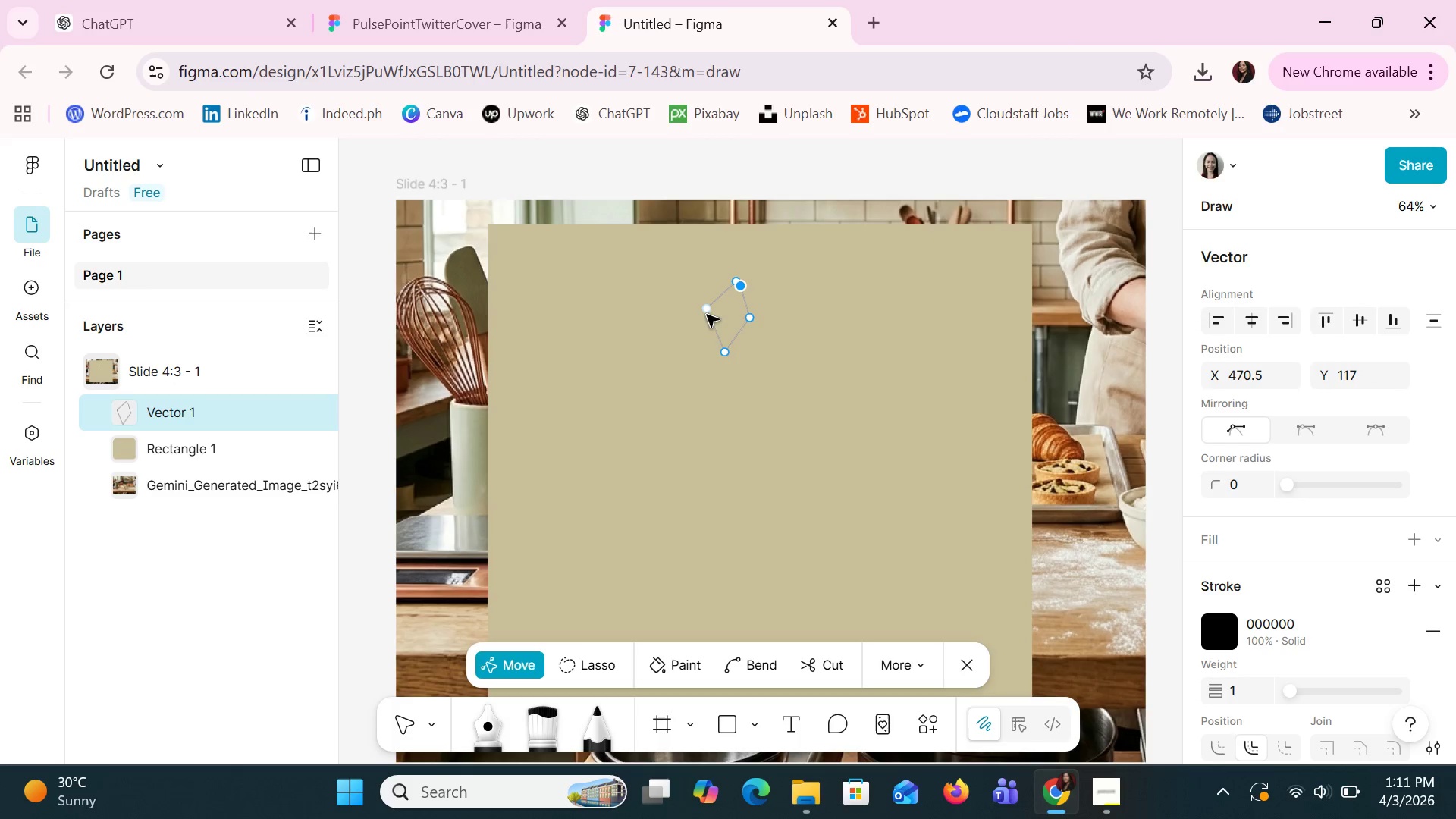 
left_click_drag(start_coordinate=[707, 310], to_coordinate=[718, 319])
 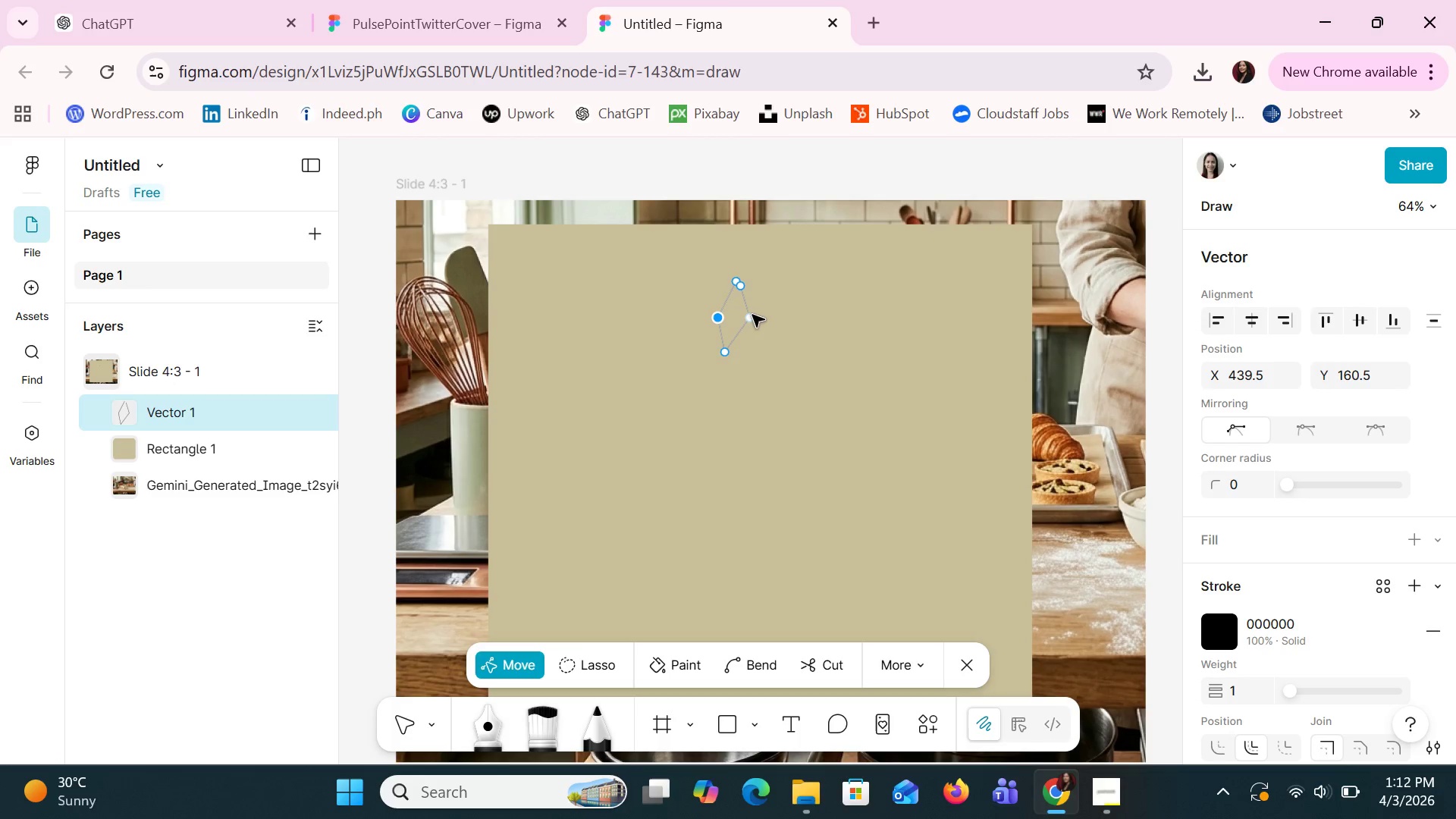 
left_click_drag(start_coordinate=[751, 315], to_coordinate=[742, 318])
 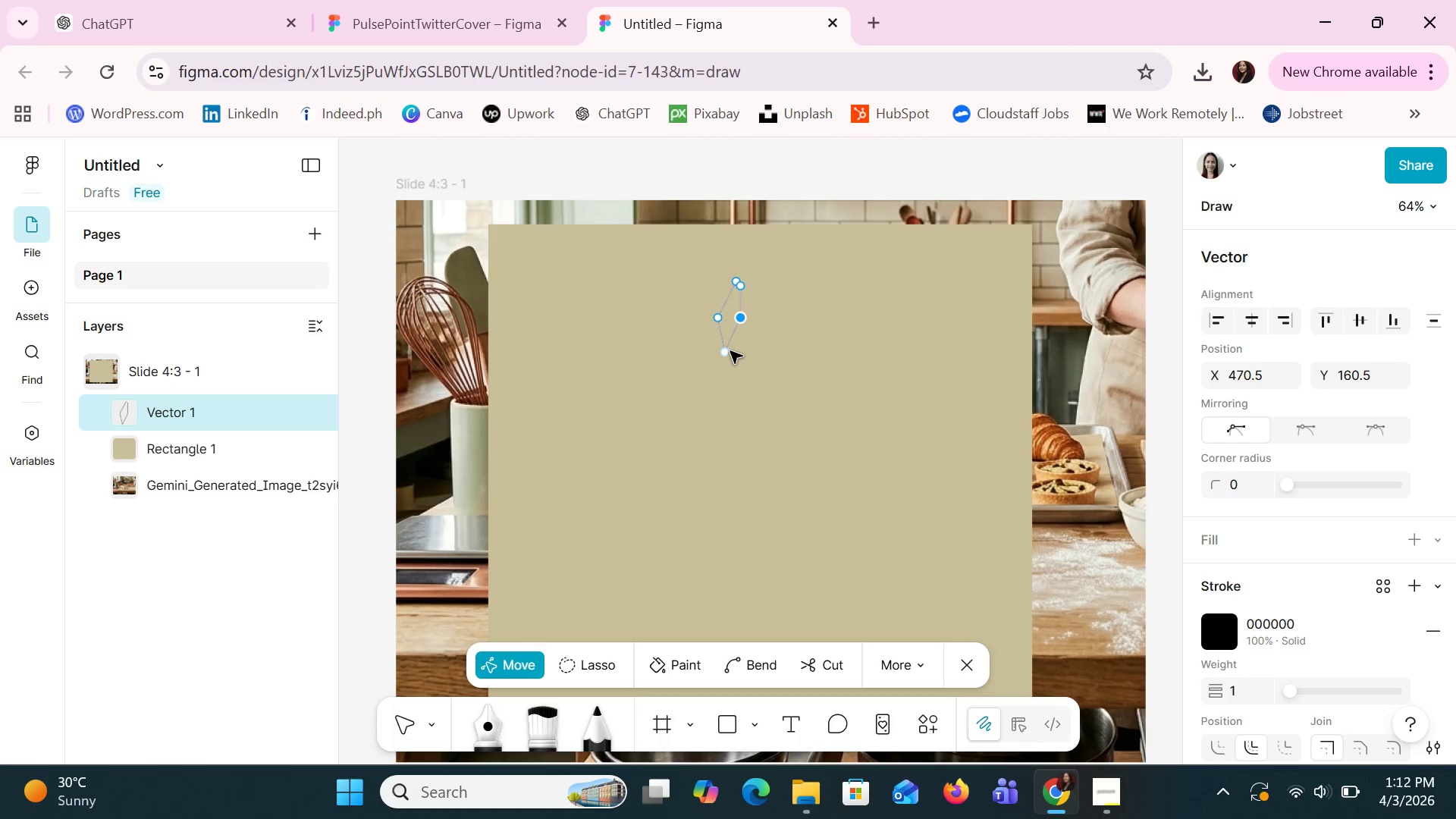 
left_click_drag(start_coordinate=[729, 351], to_coordinate=[737, 355])
 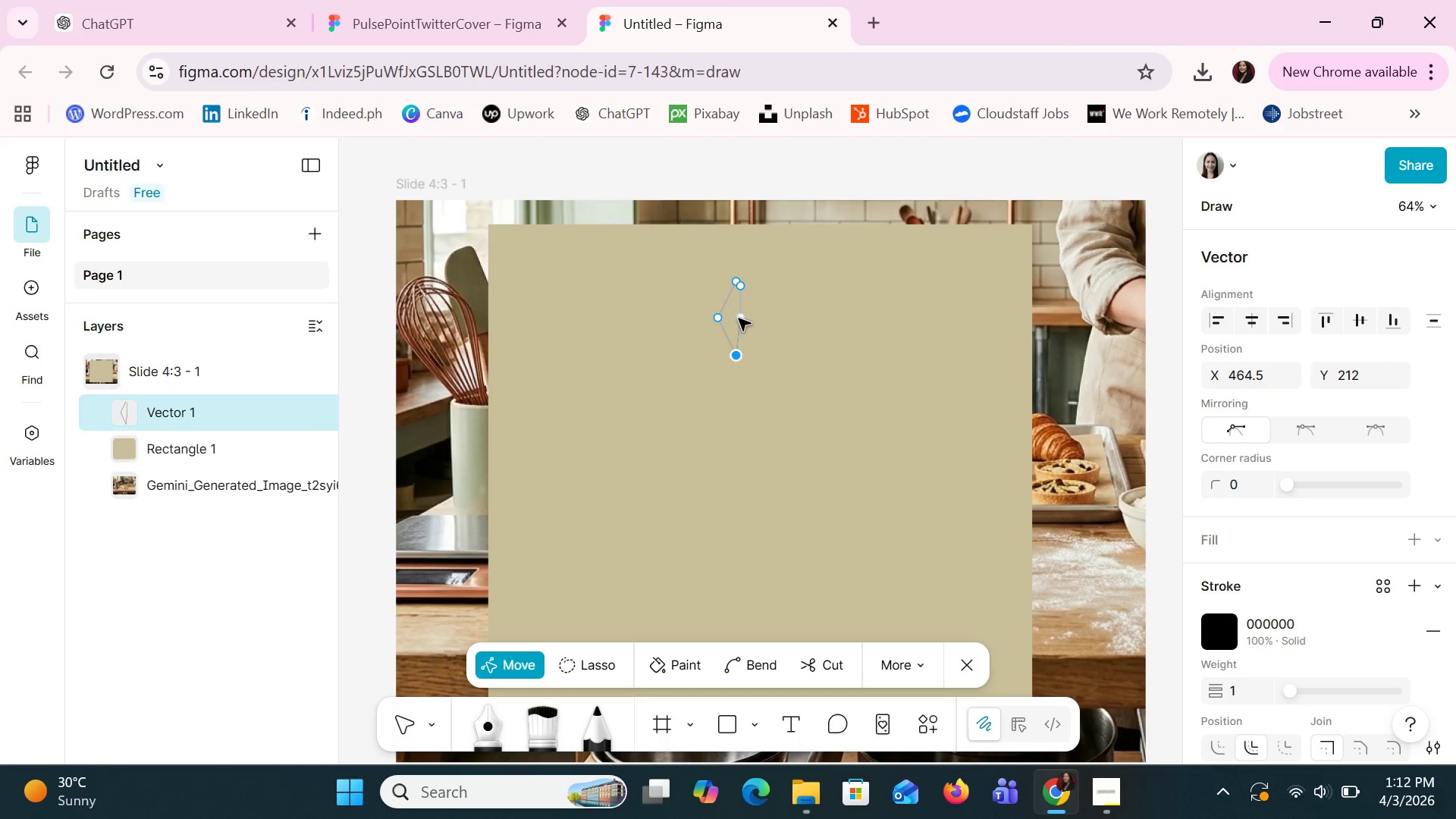 
left_click_drag(start_coordinate=[739, 318], to_coordinate=[755, 305])
 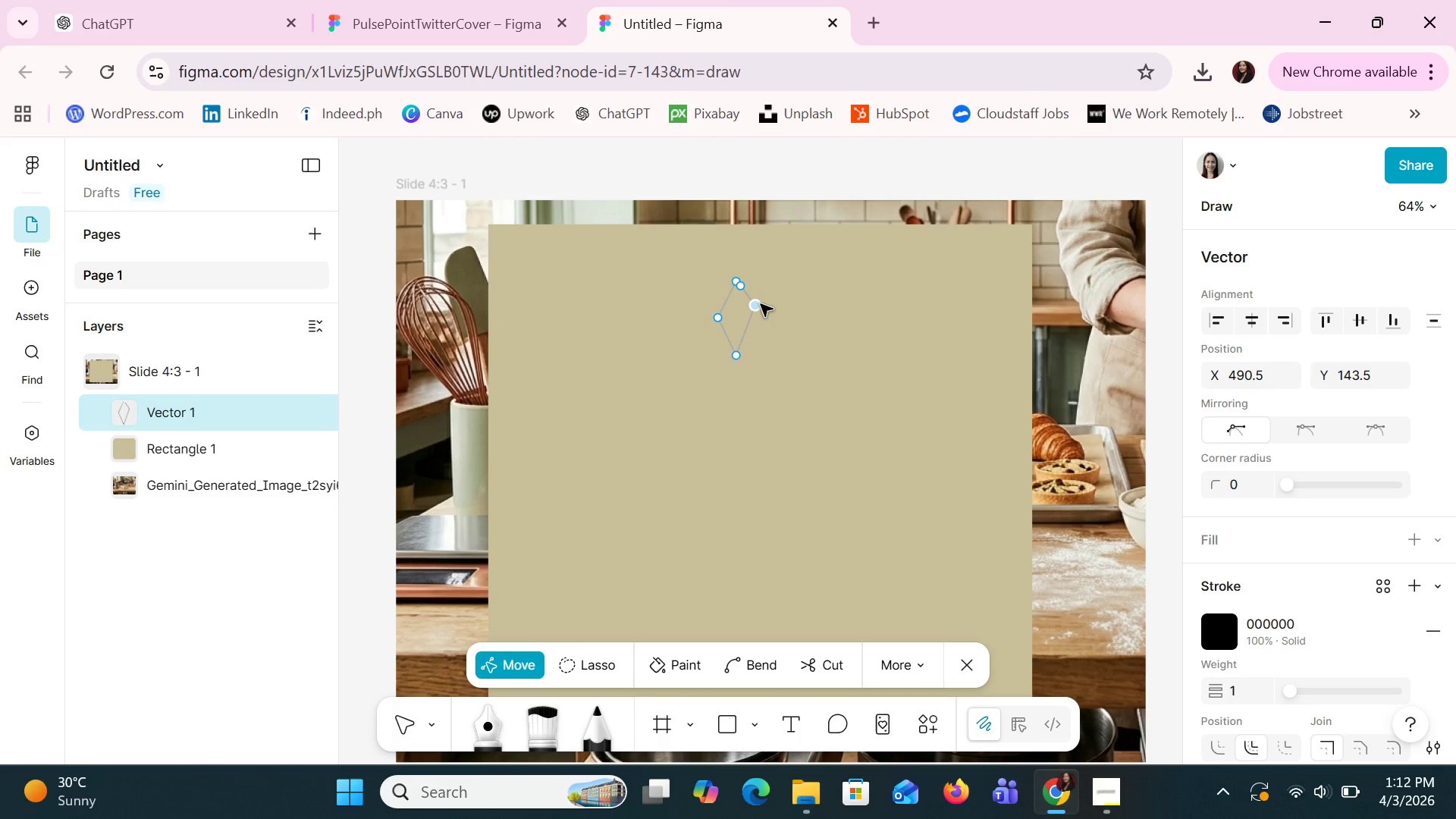 
left_click_drag(start_coordinate=[761, 304], to_coordinate=[758, 318])
 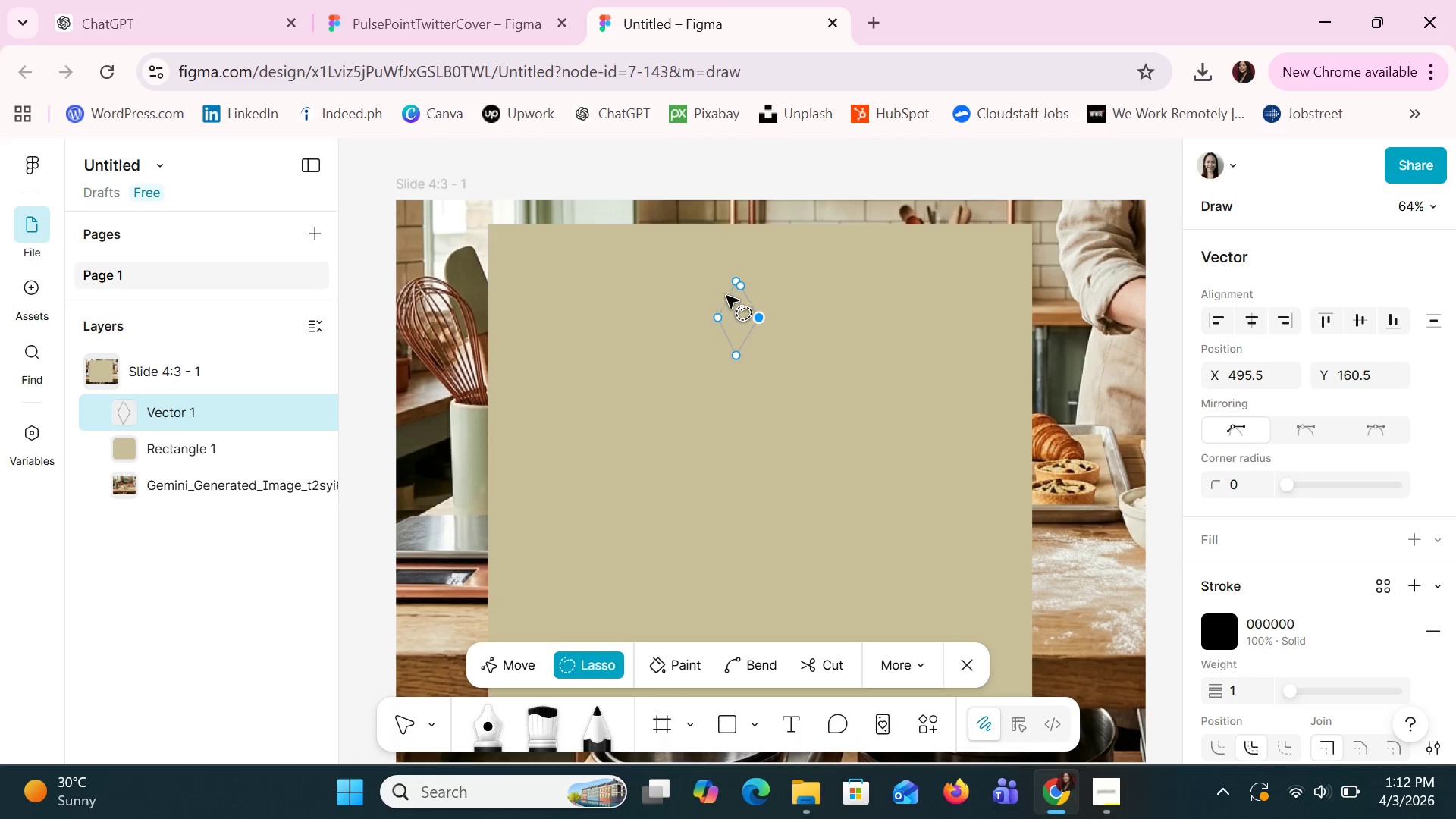 
left_click_drag(start_coordinate=[735, 287], to_coordinate=[740, 284])
 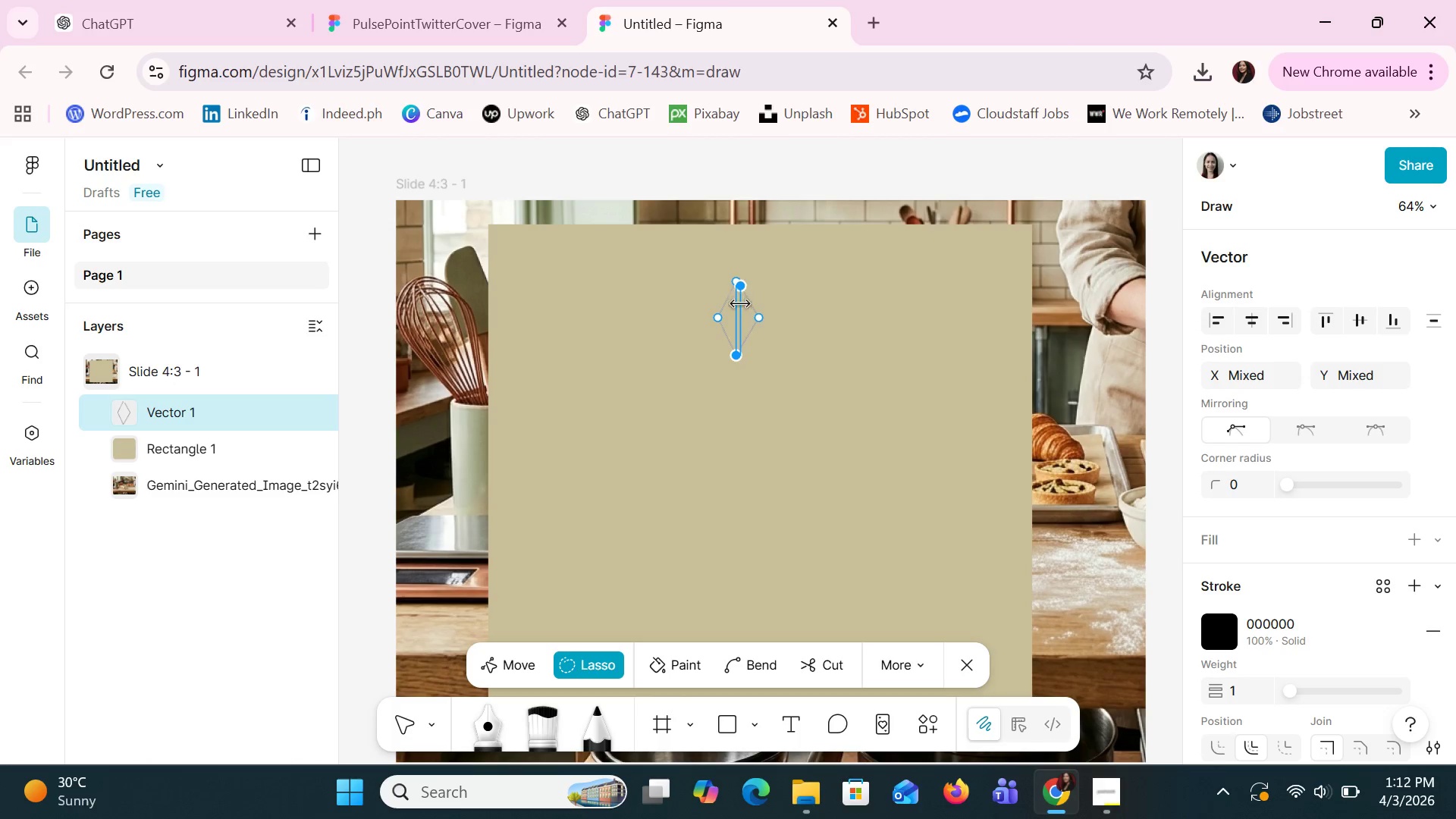 
left_click_drag(start_coordinate=[738, 306], to_coordinate=[732, 309])
 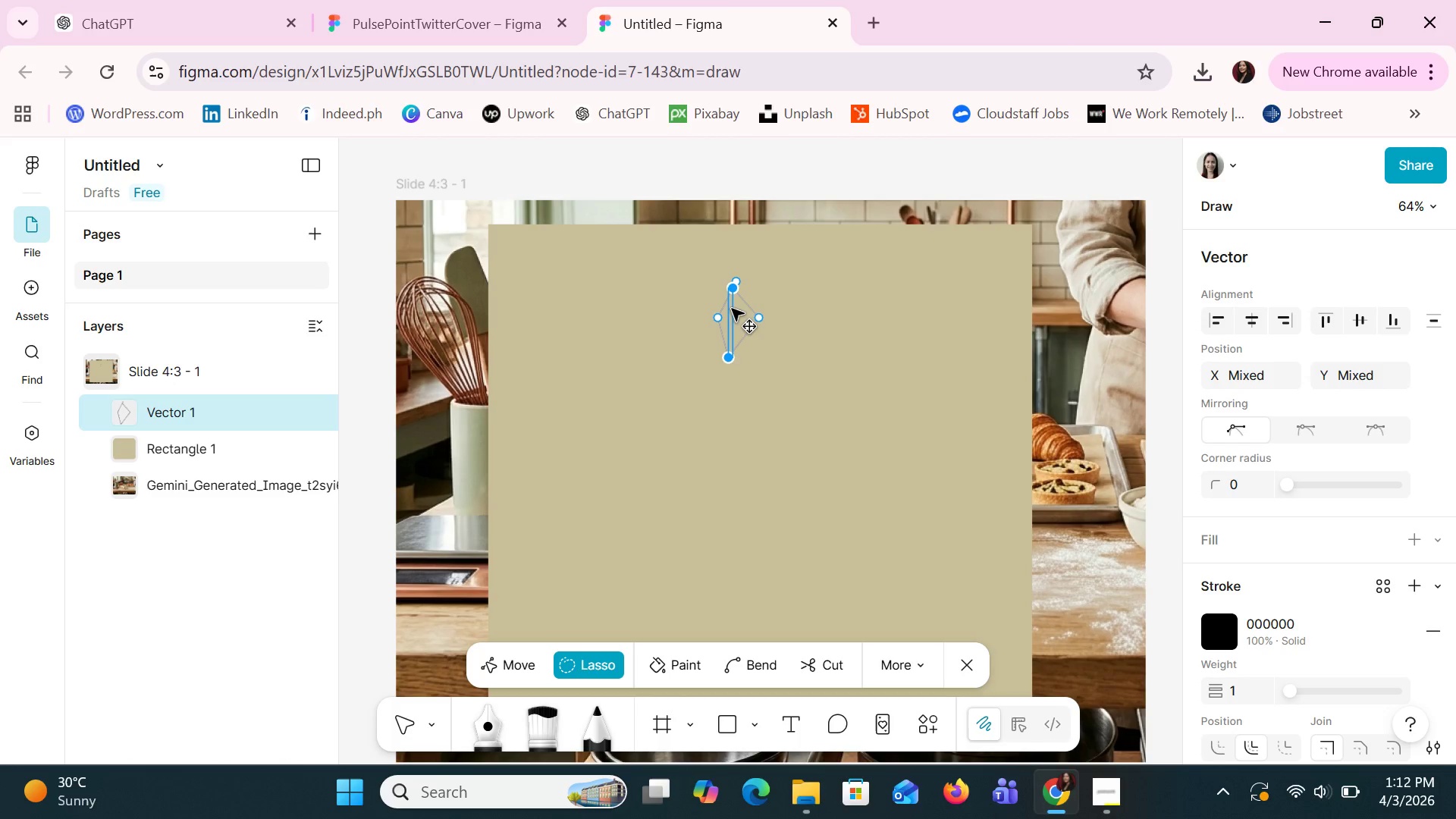 
left_click_drag(start_coordinate=[732, 309], to_coordinate=[750, 309])
 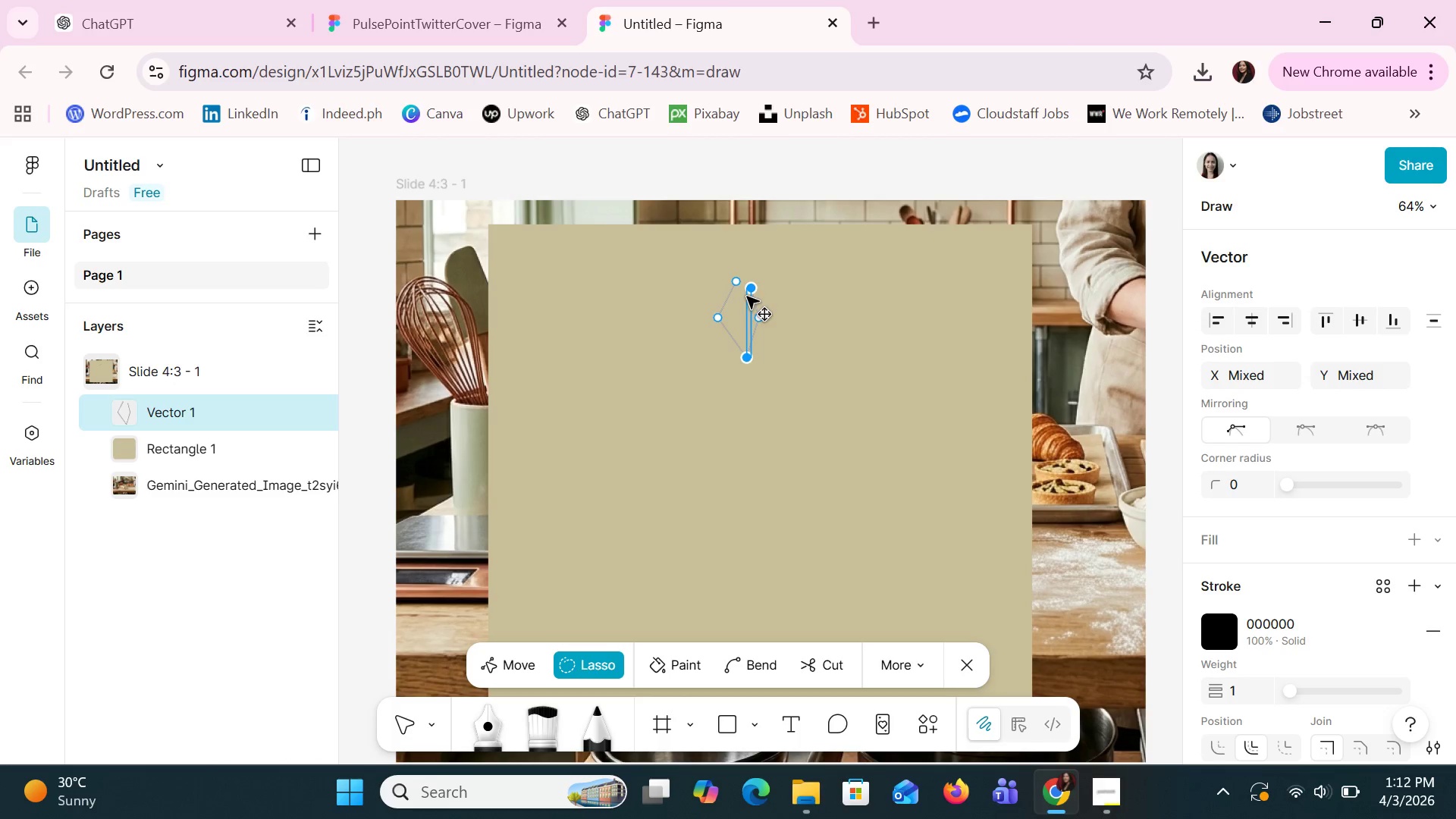 
left_click_drag(start_coordinate=[744, 300], to_coordinate=[733, 301])
 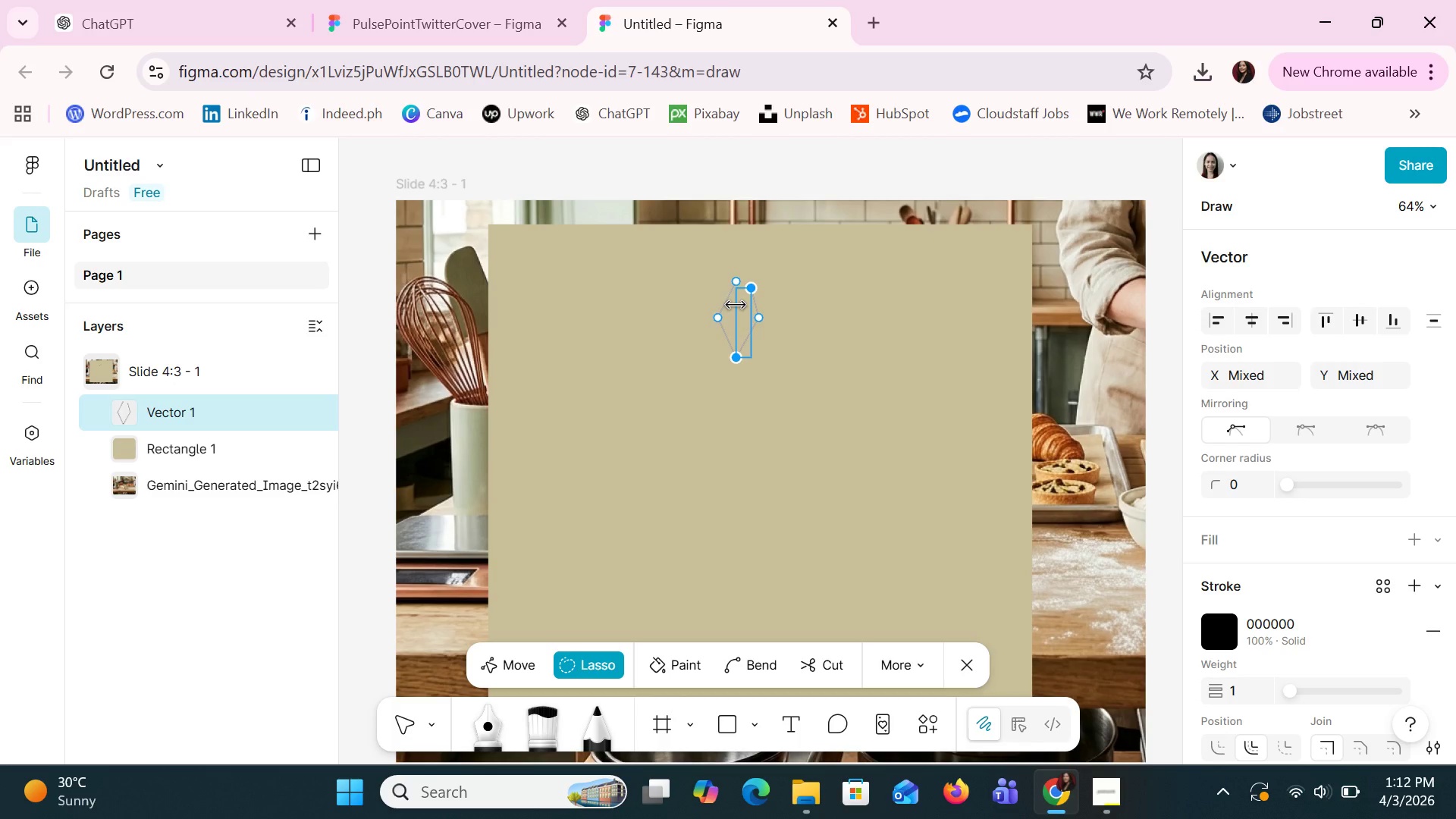 
left_click_drag(start_coordinate=[736, 304], to_coordinate=[723, 309])
 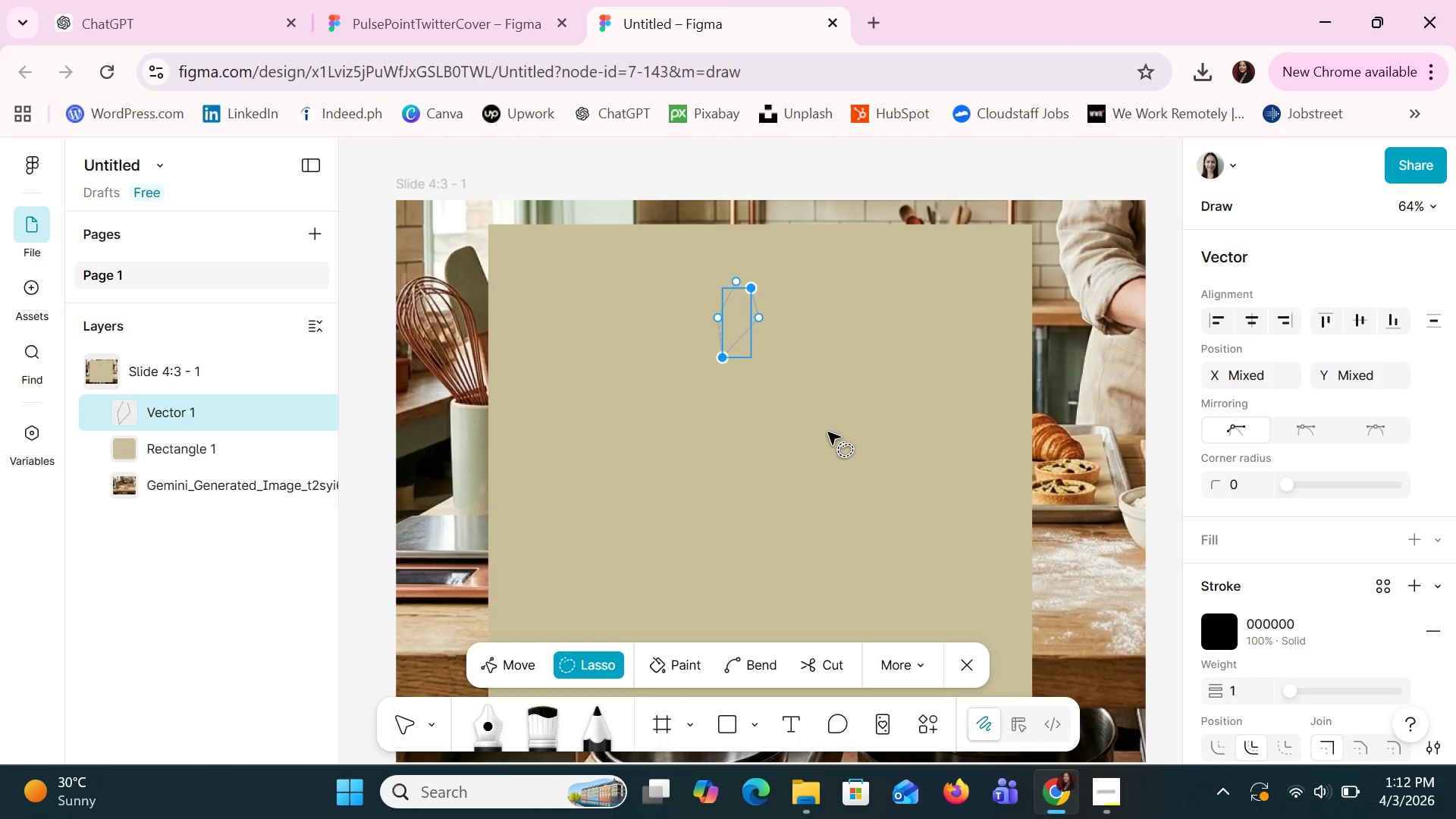 
key(Escape)
 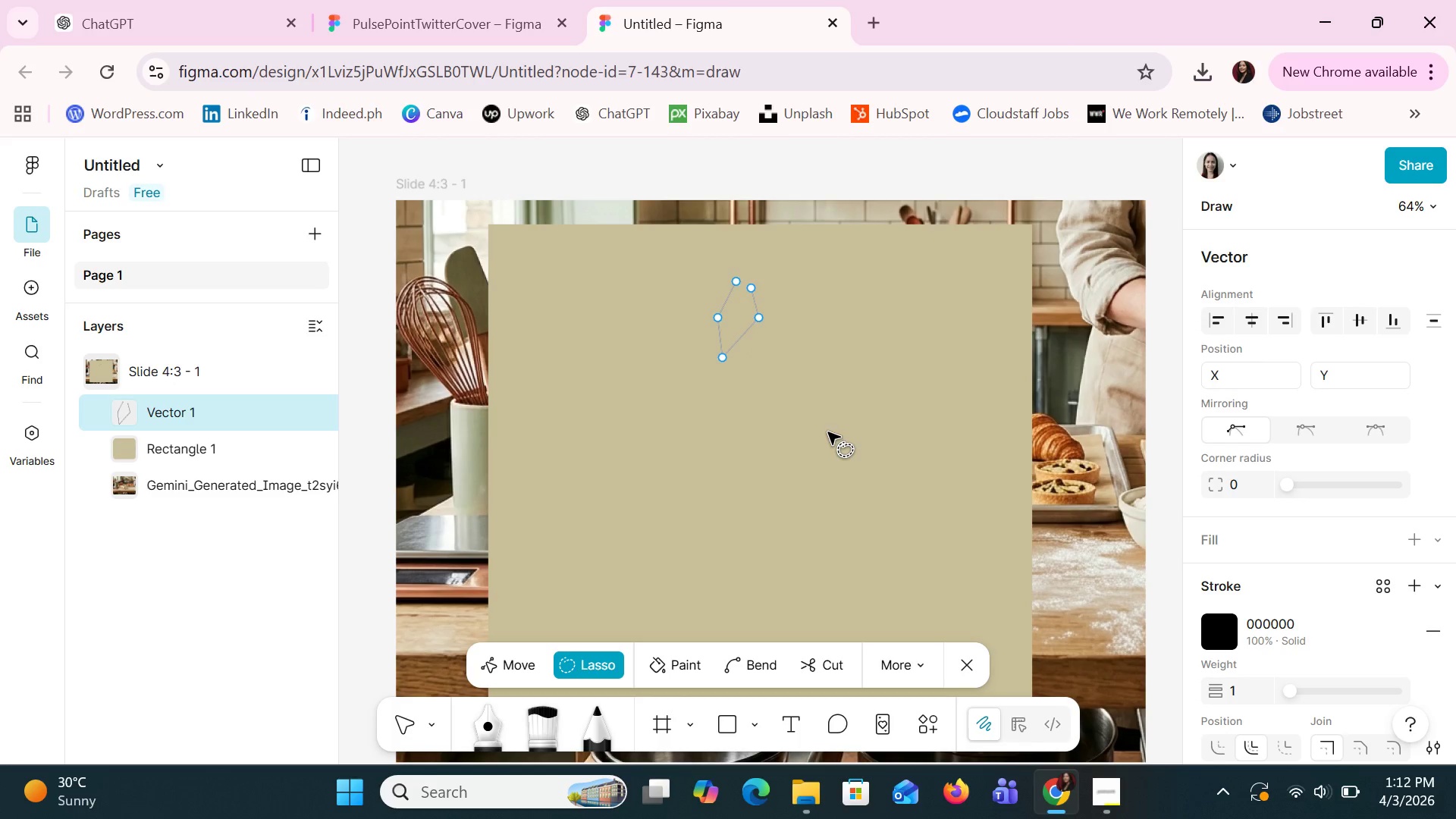 
key(Escape)
 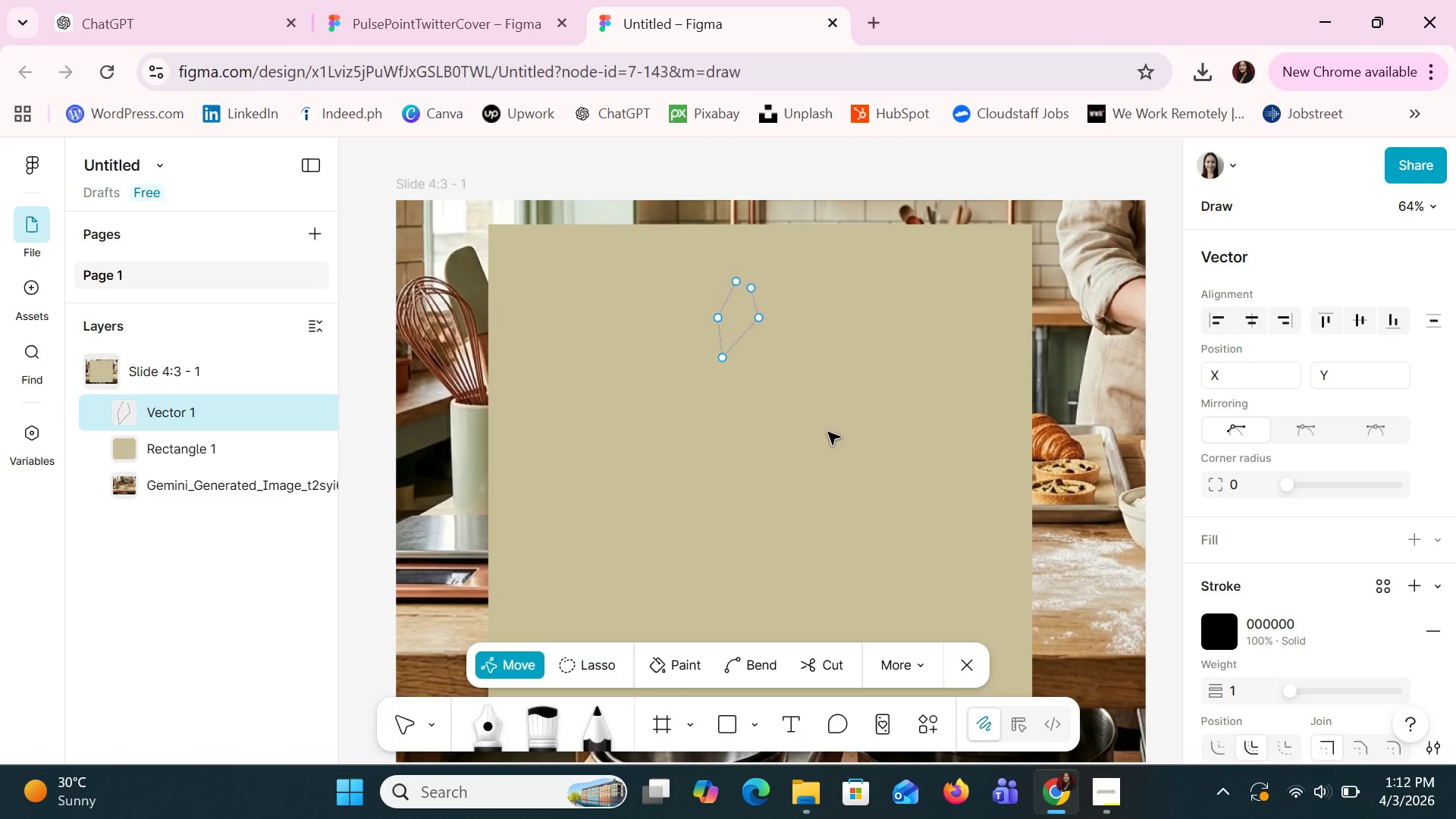 
key(Escape)
 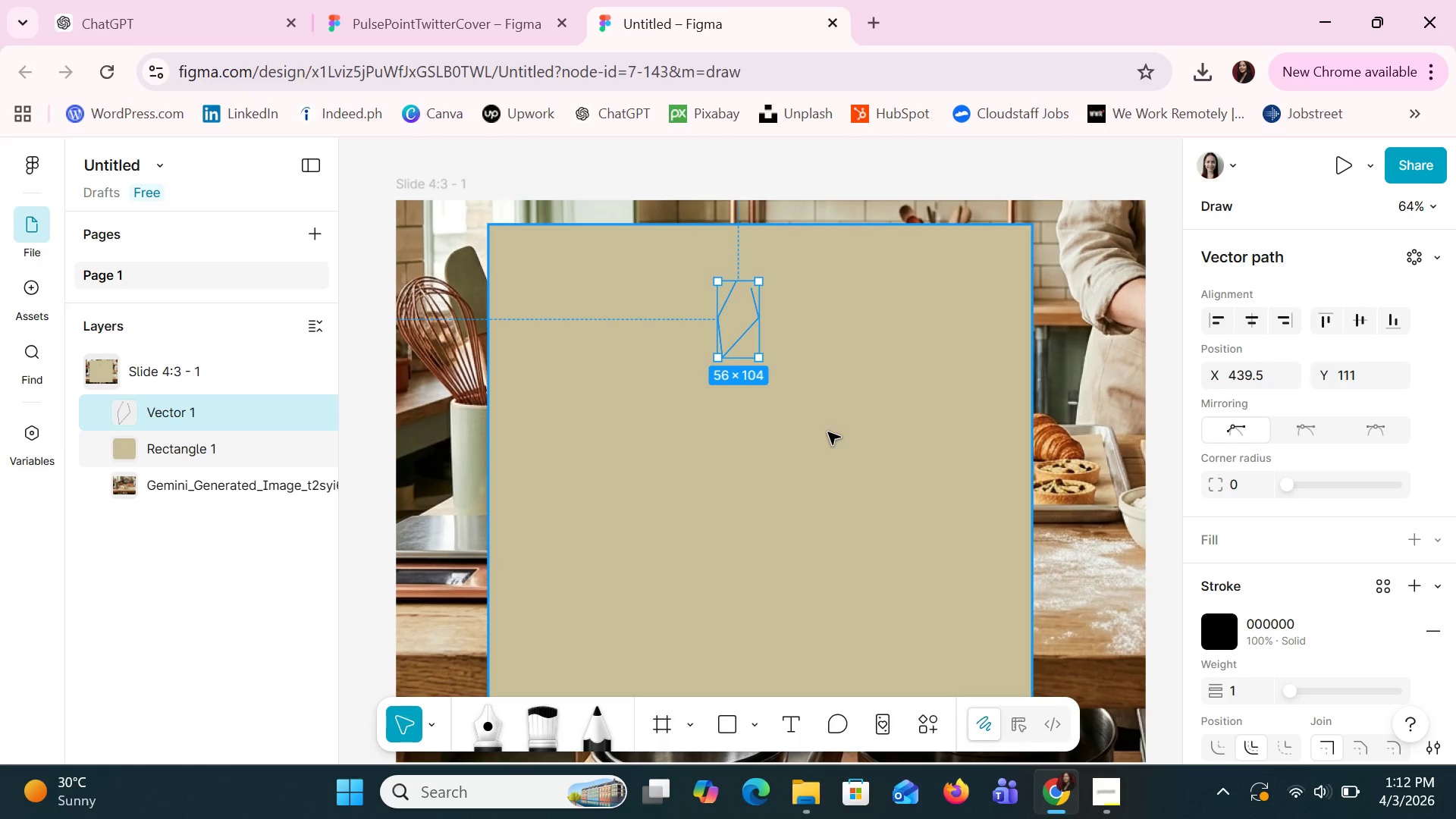 
key(Escape)
 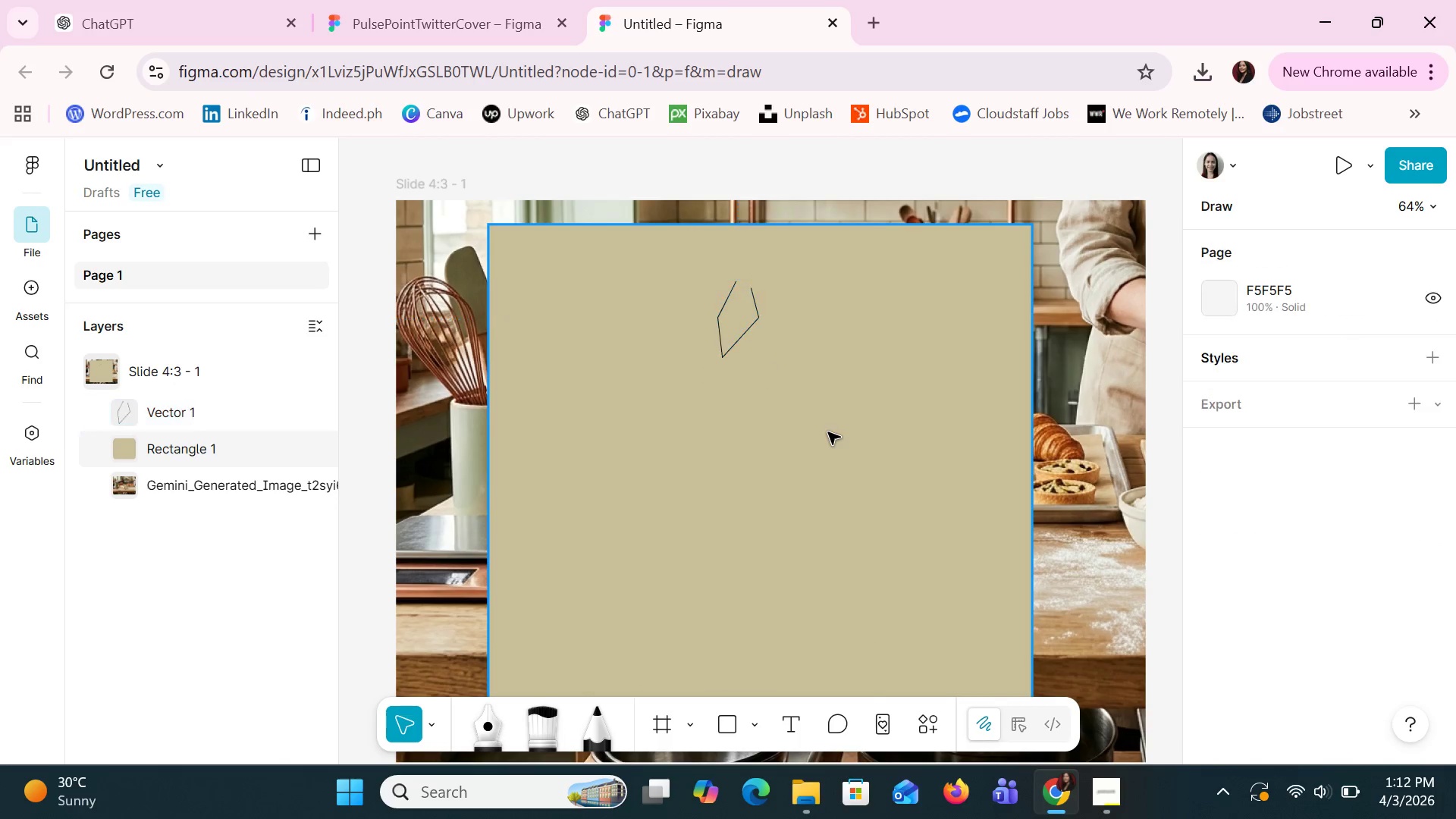 
key(Escape)
 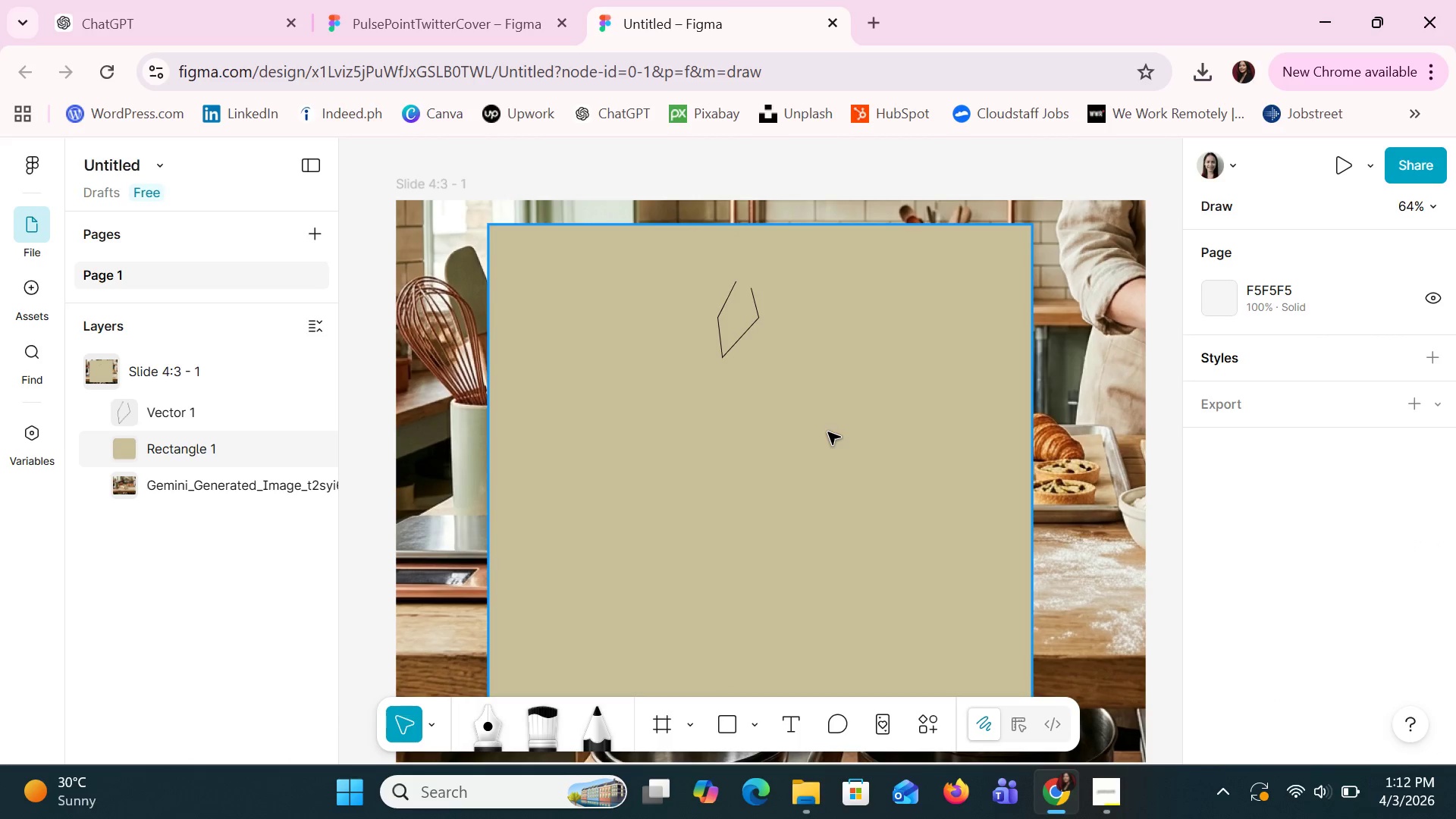 
key(Escape)
 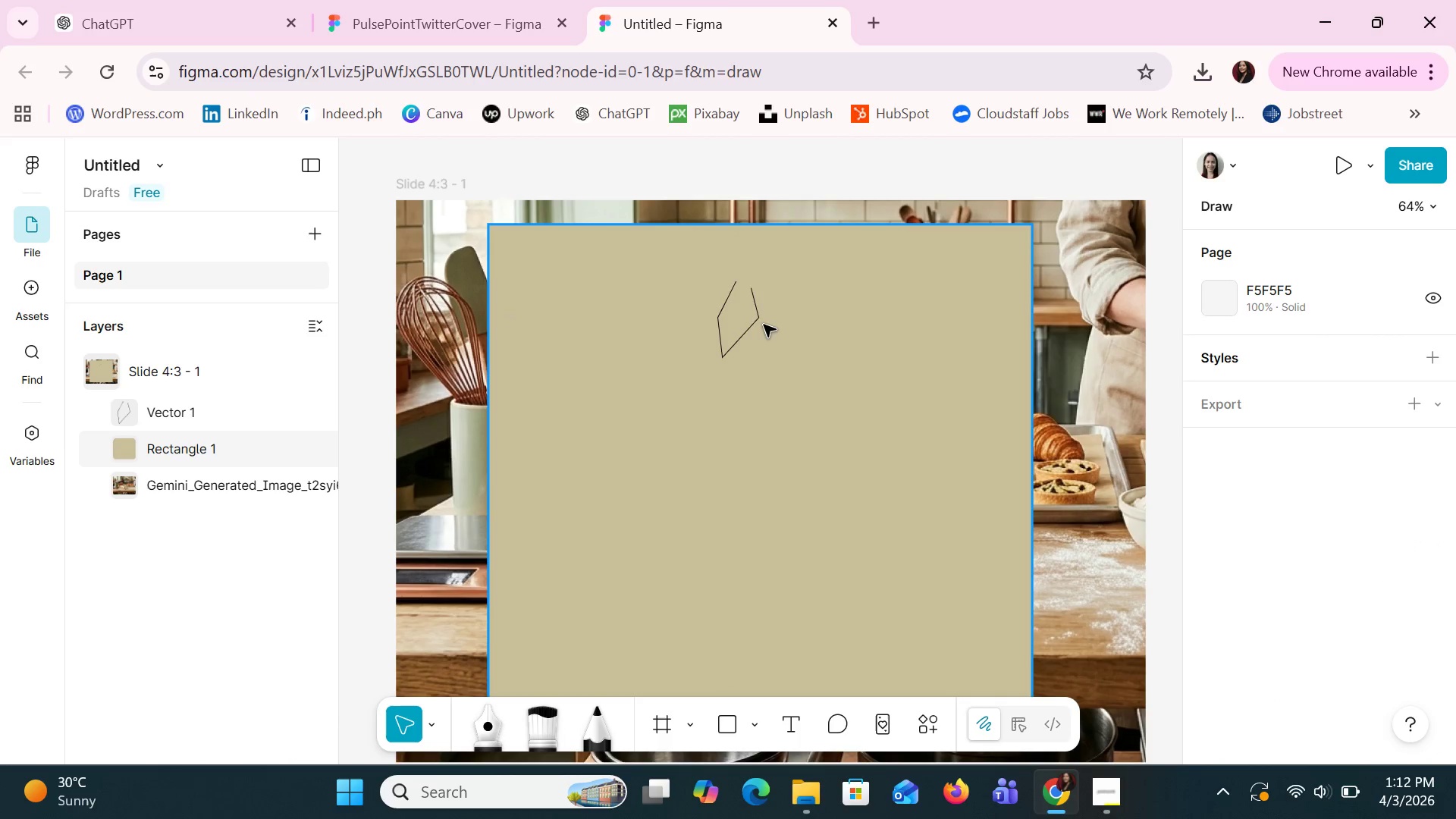 
double_click([761, 312])
 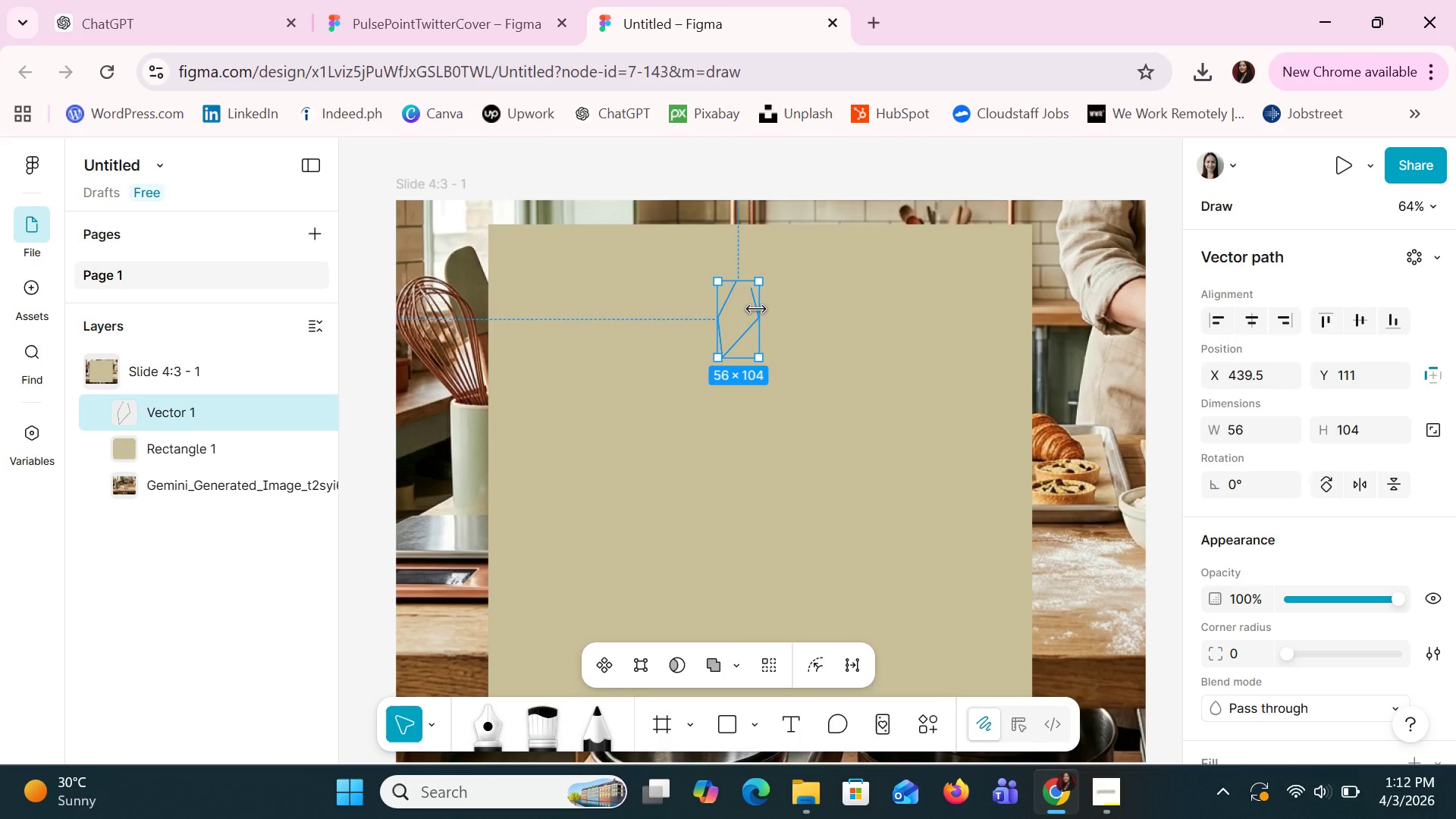 
key(Delete)
 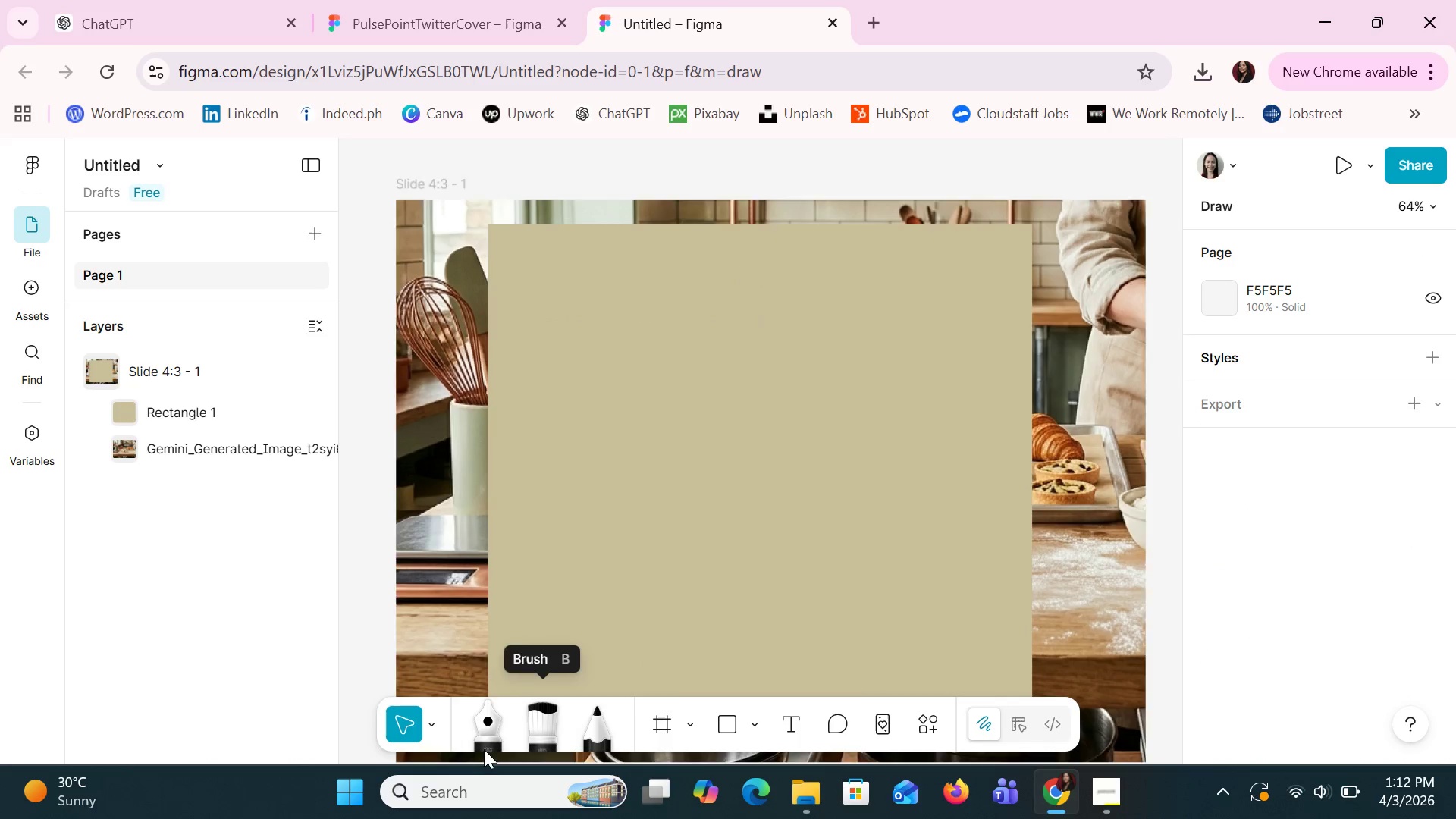 
left_click([482, 743])
 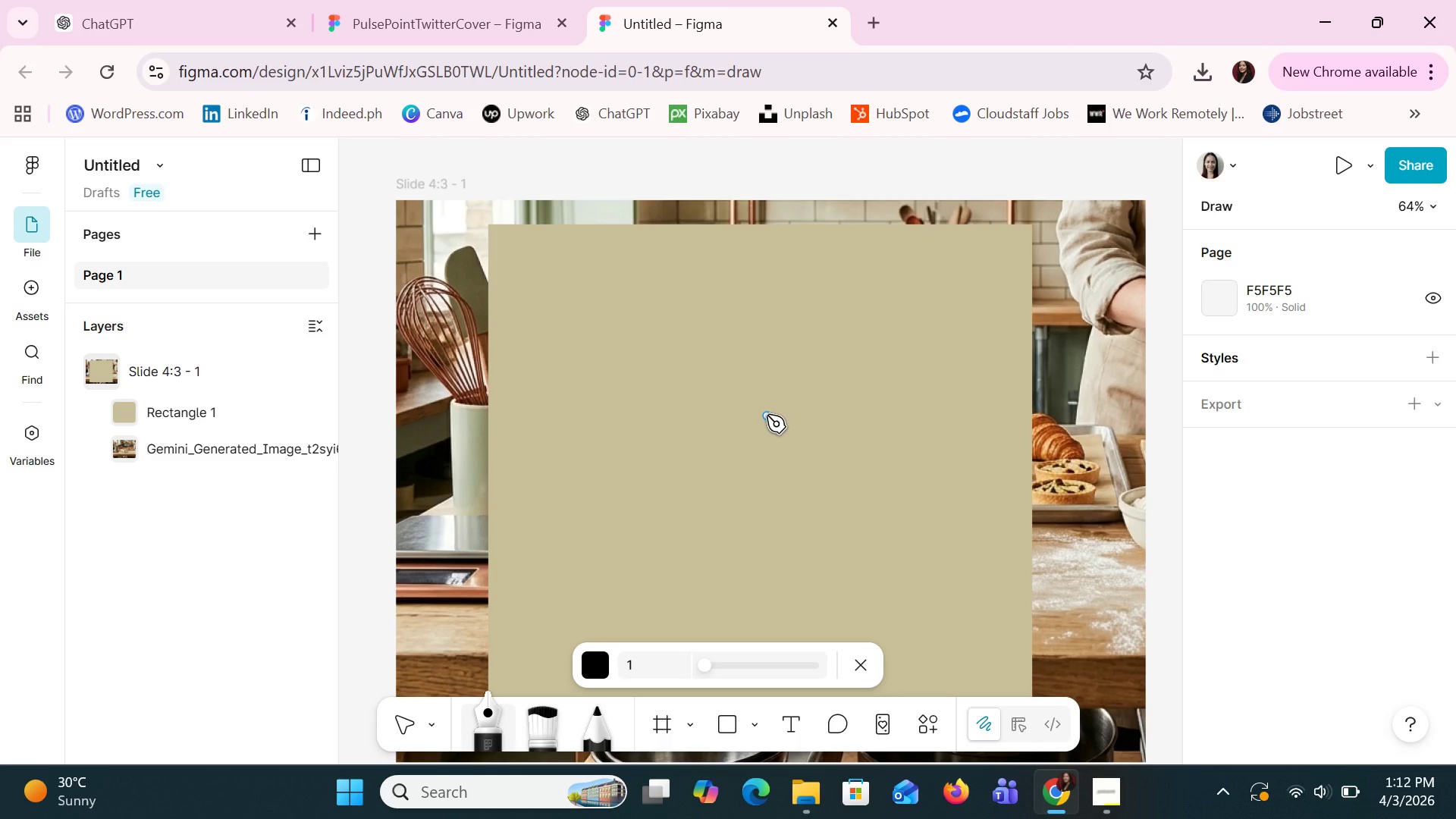 
left_click_drag(start_coordinate=[767, 415], to_coordinate=[750, 328])
 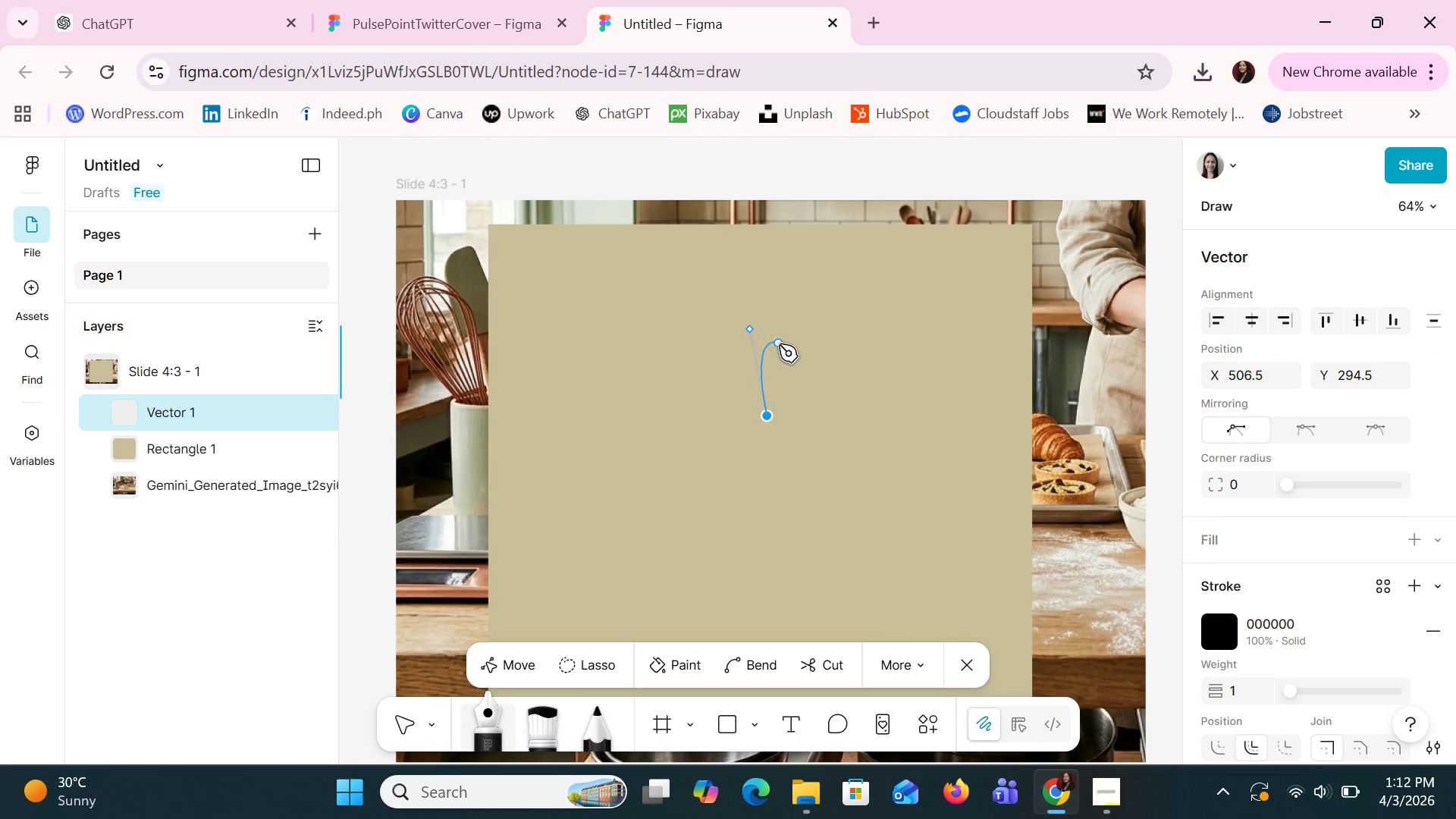 
left_click_drag(start_coordinate=[785, 346], to_coordinate=[789, 352])
 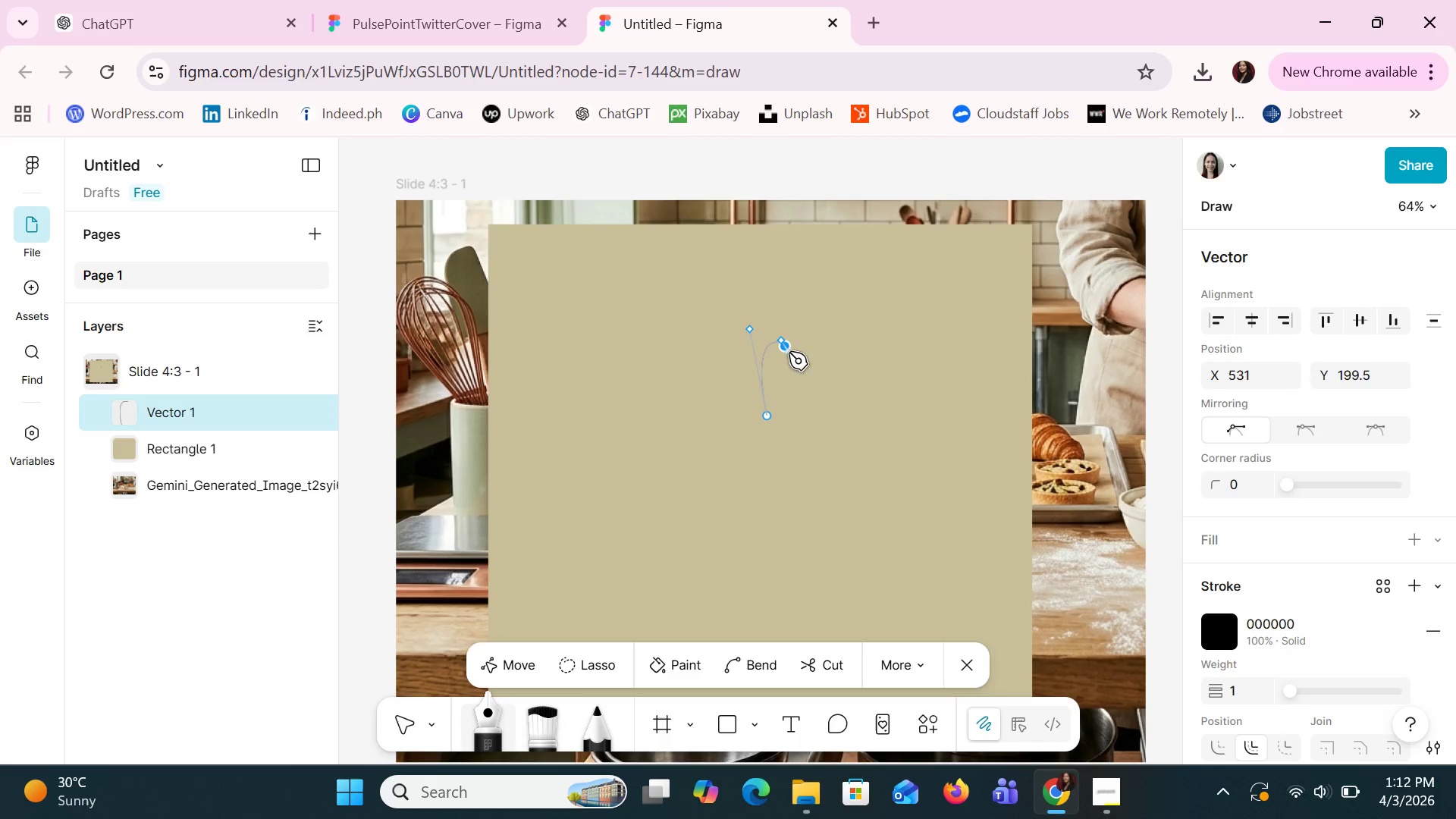 
left_click_drag(start_coordinate=[789, 352], to_coordinate=[770, 414])
 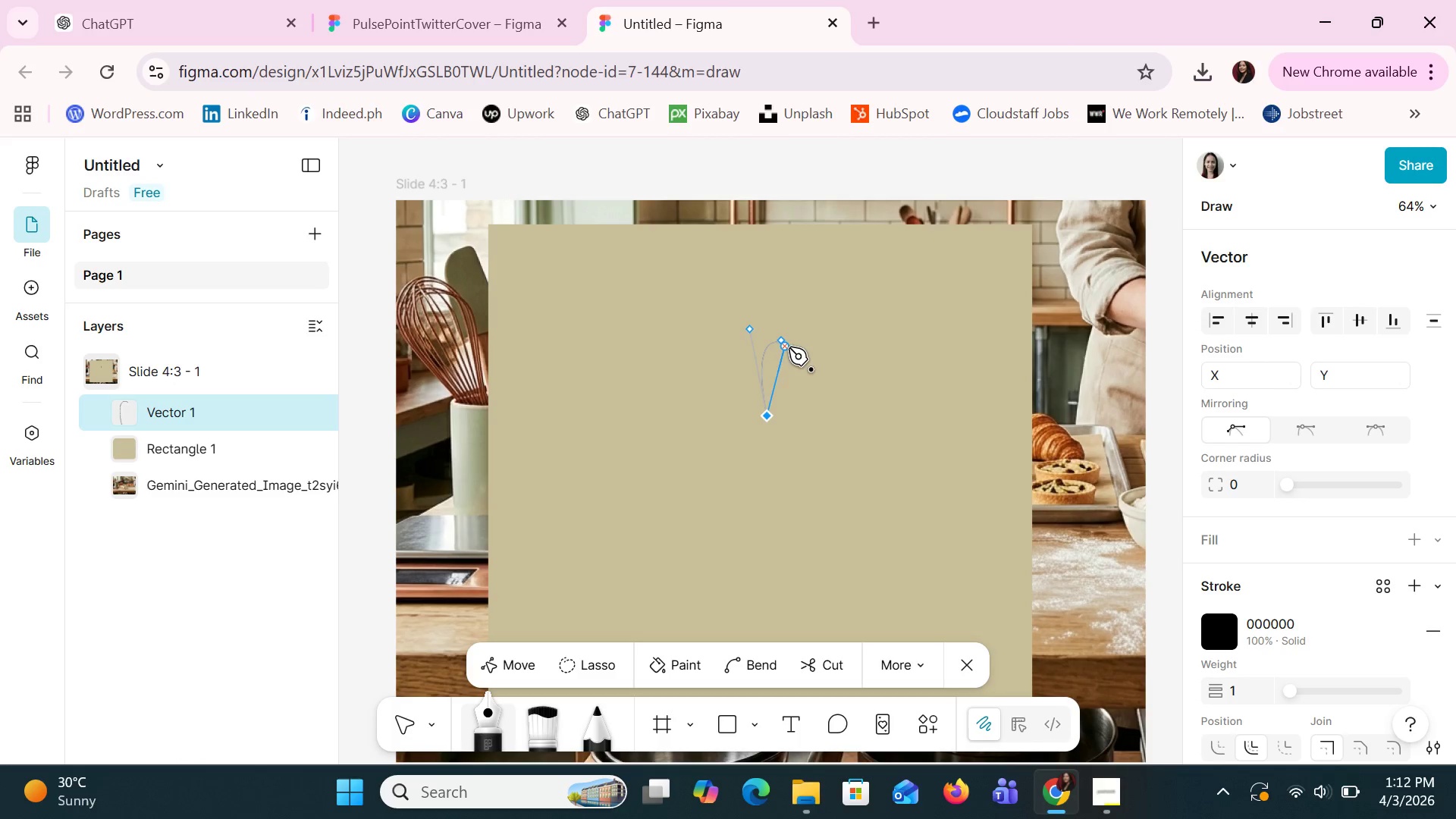 
left_click([784, 344])
 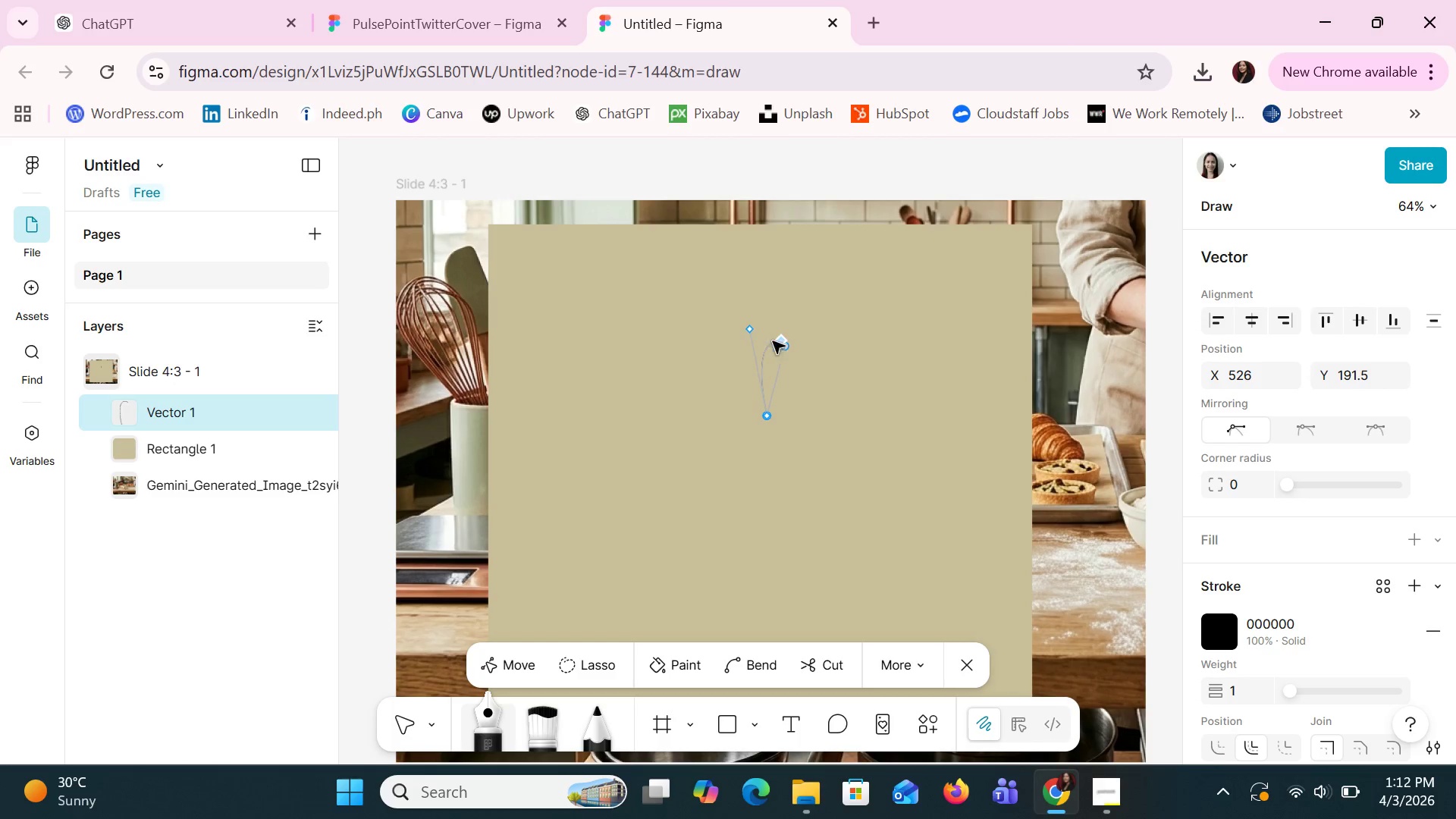 
left_click_drag(start_coordinate=[798, 328], to_coordinate=[802, 328])
 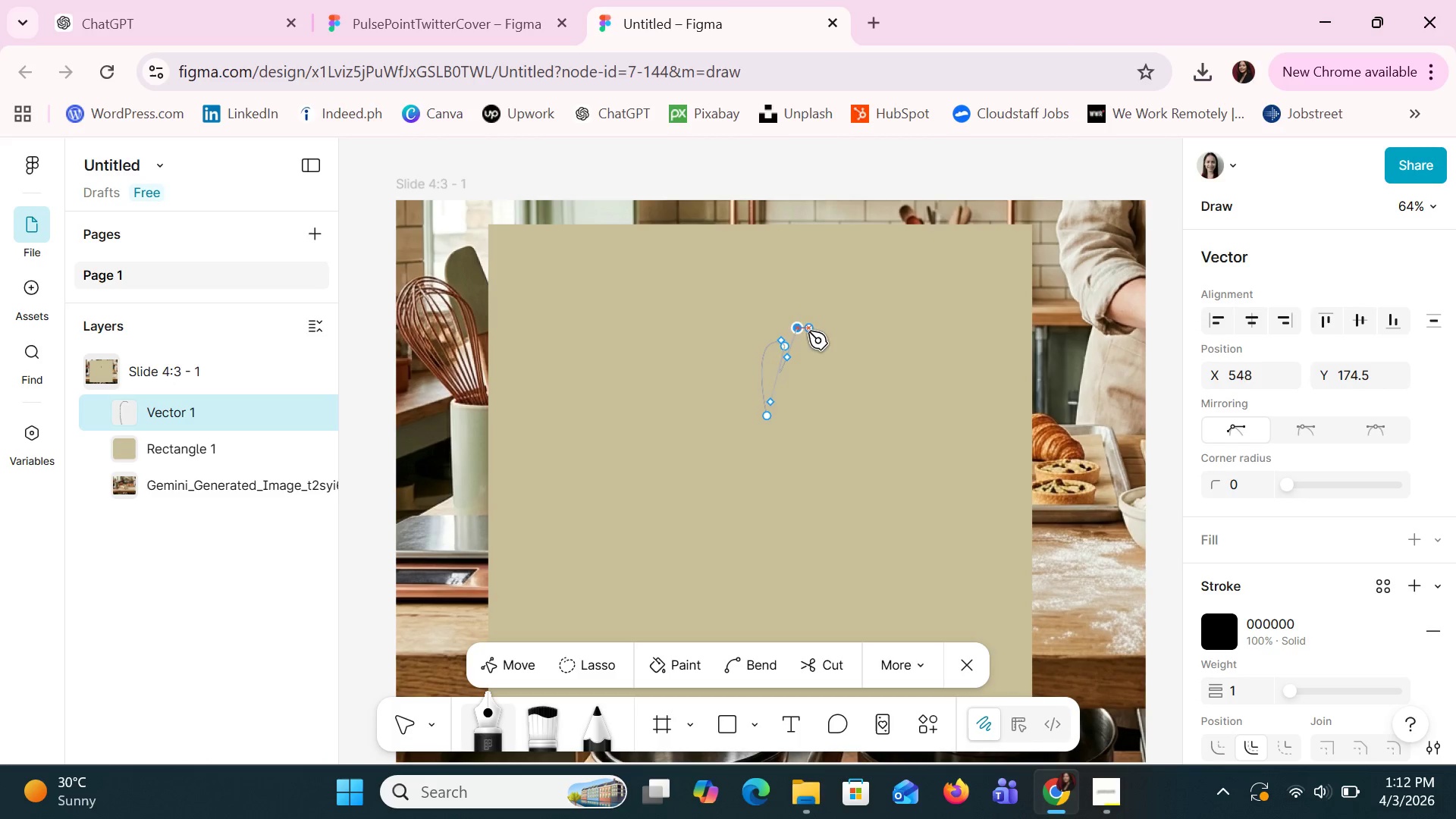 
left_click_drag(start_coordinate=[808, 331], to_coordinate=[772, 428])
 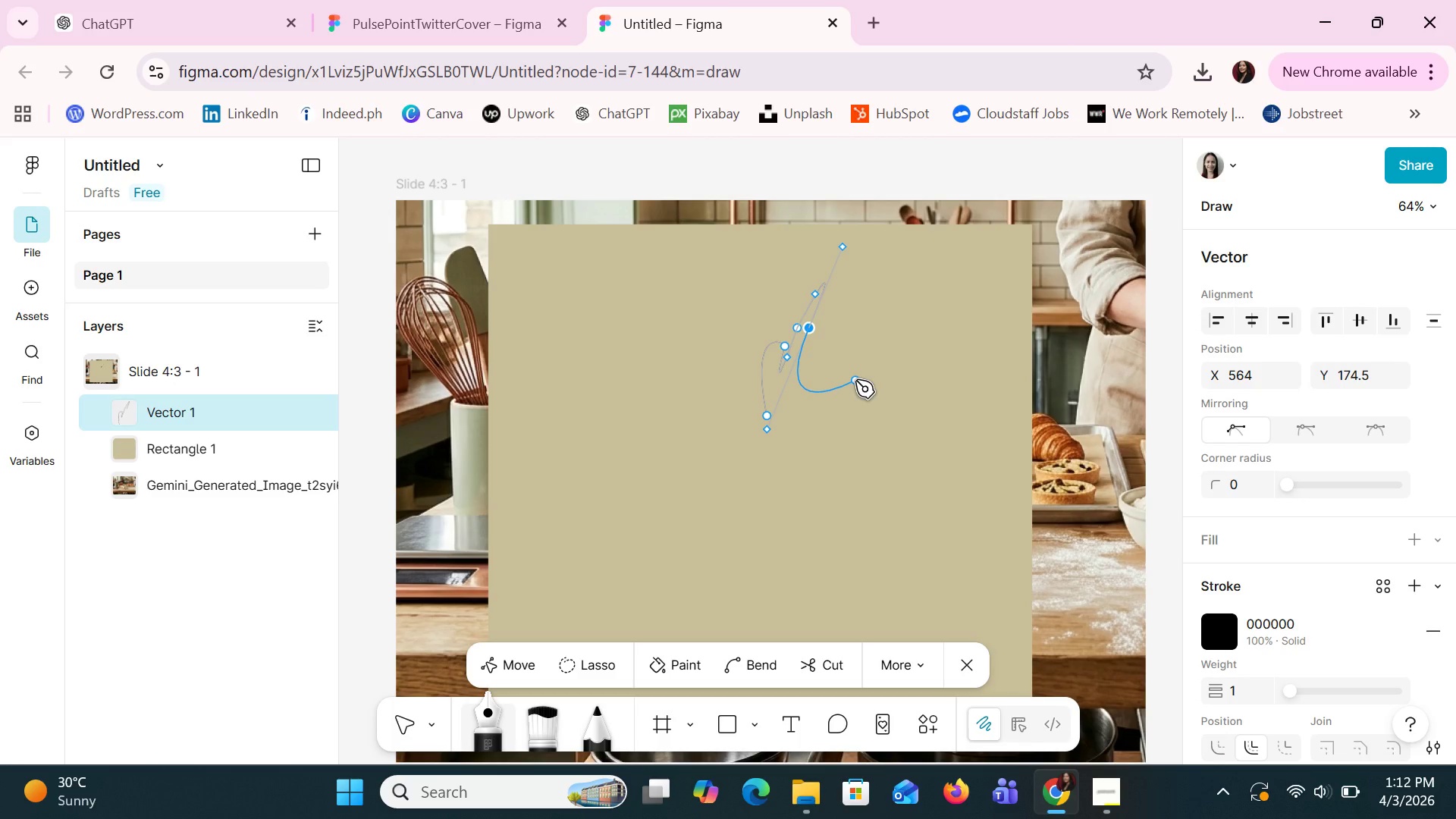 
key(Escape)
 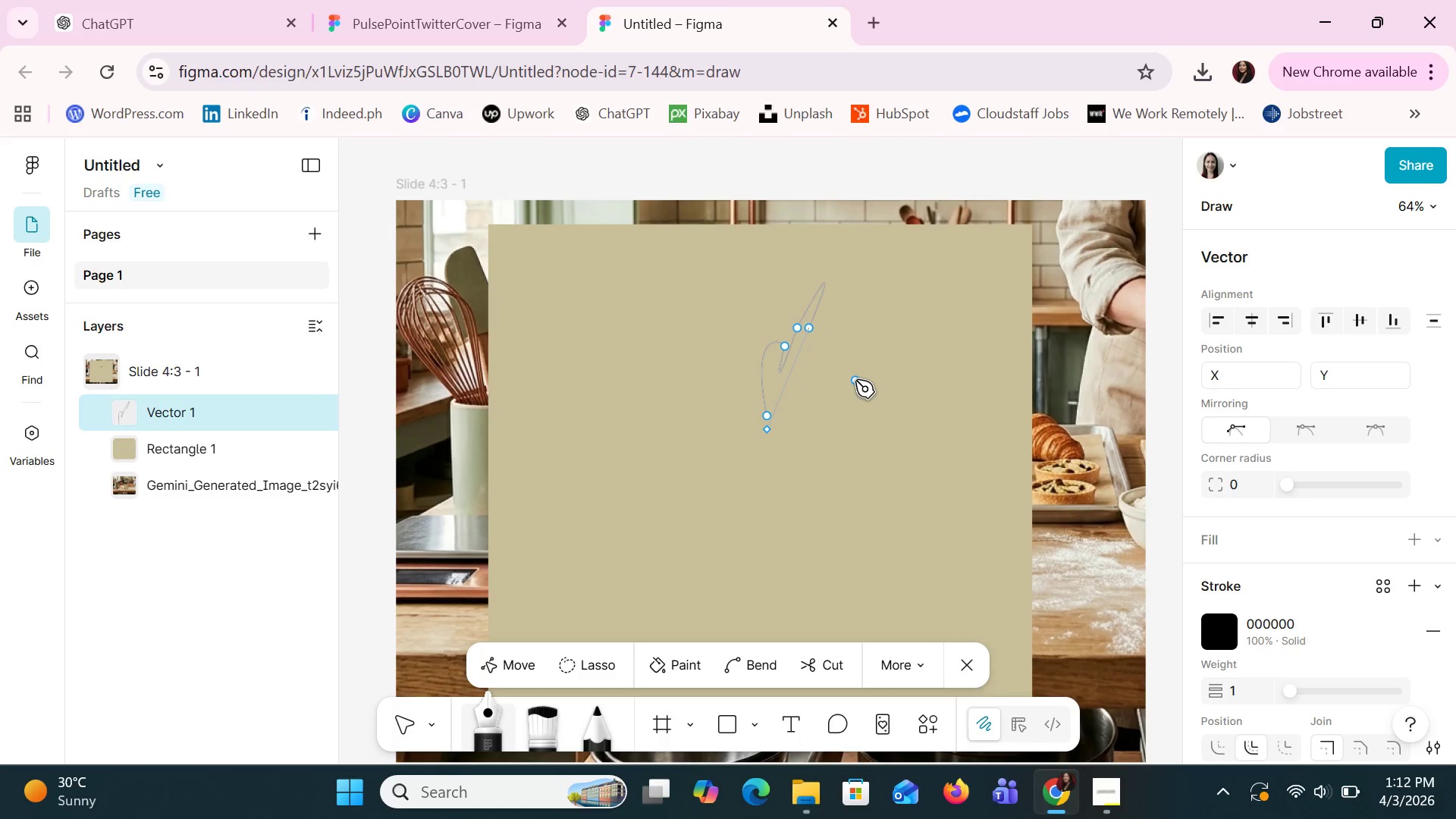 
key(Escape)
 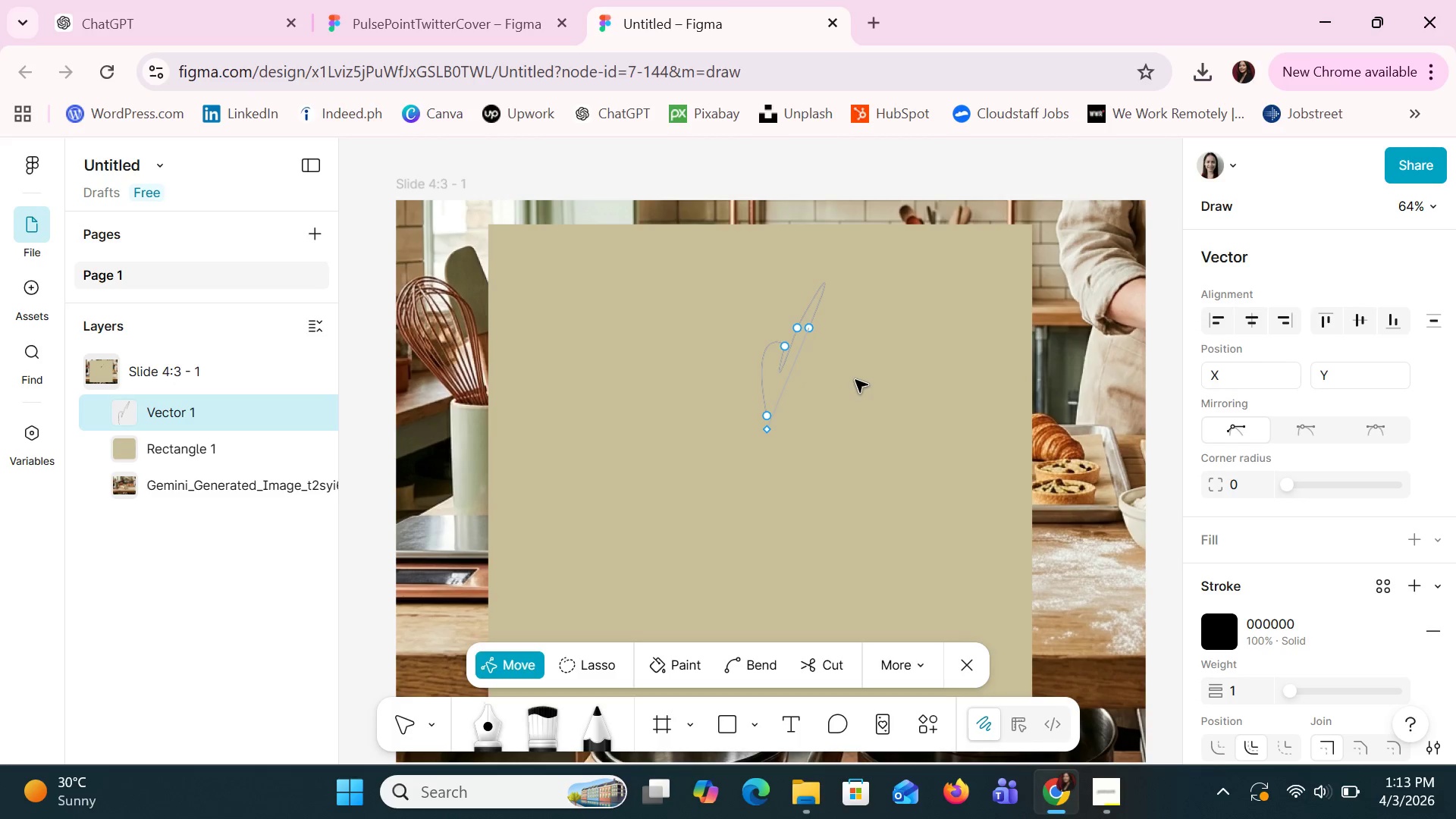 
key(Escape)
 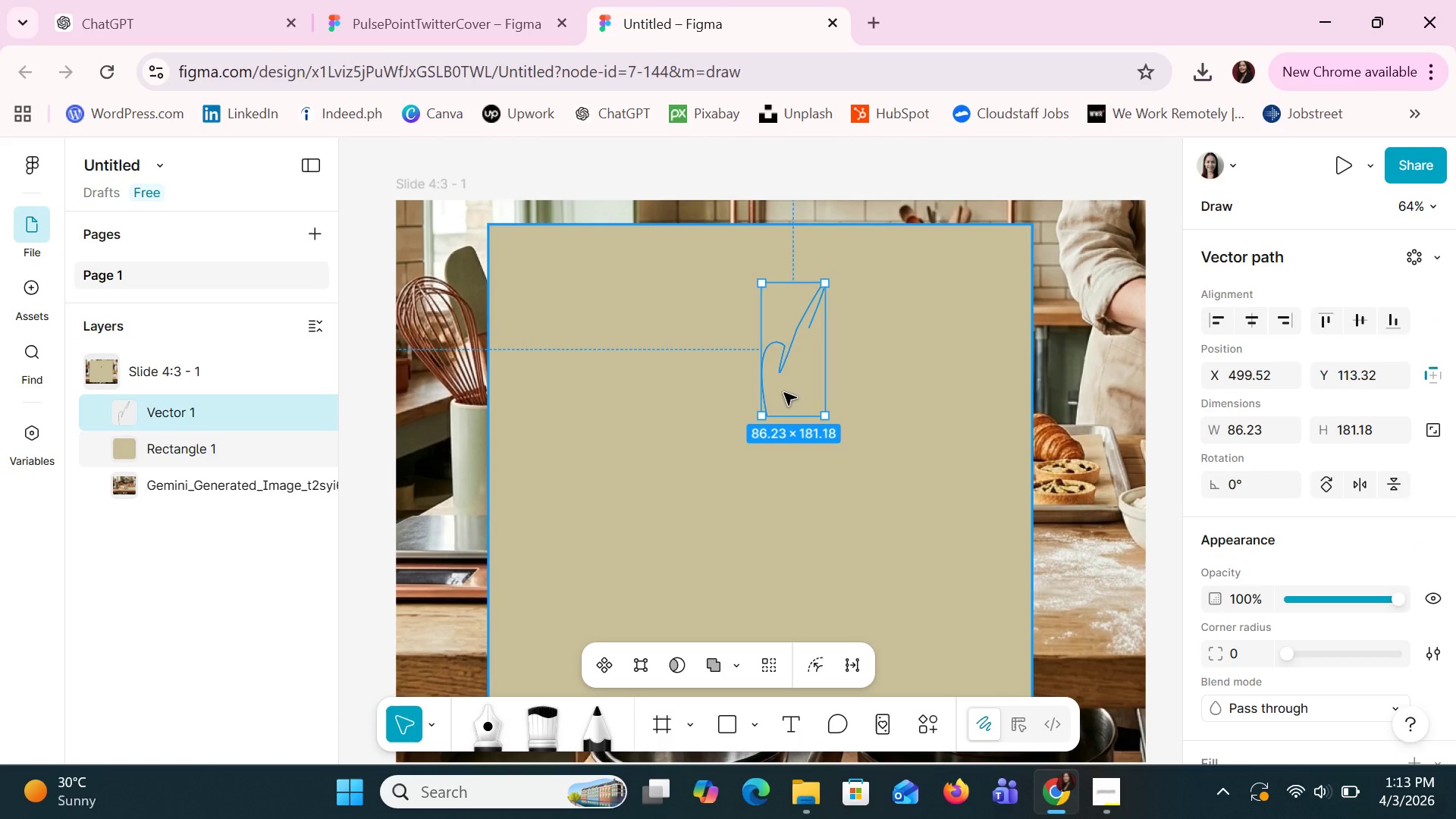 
left_click([785, 396])
 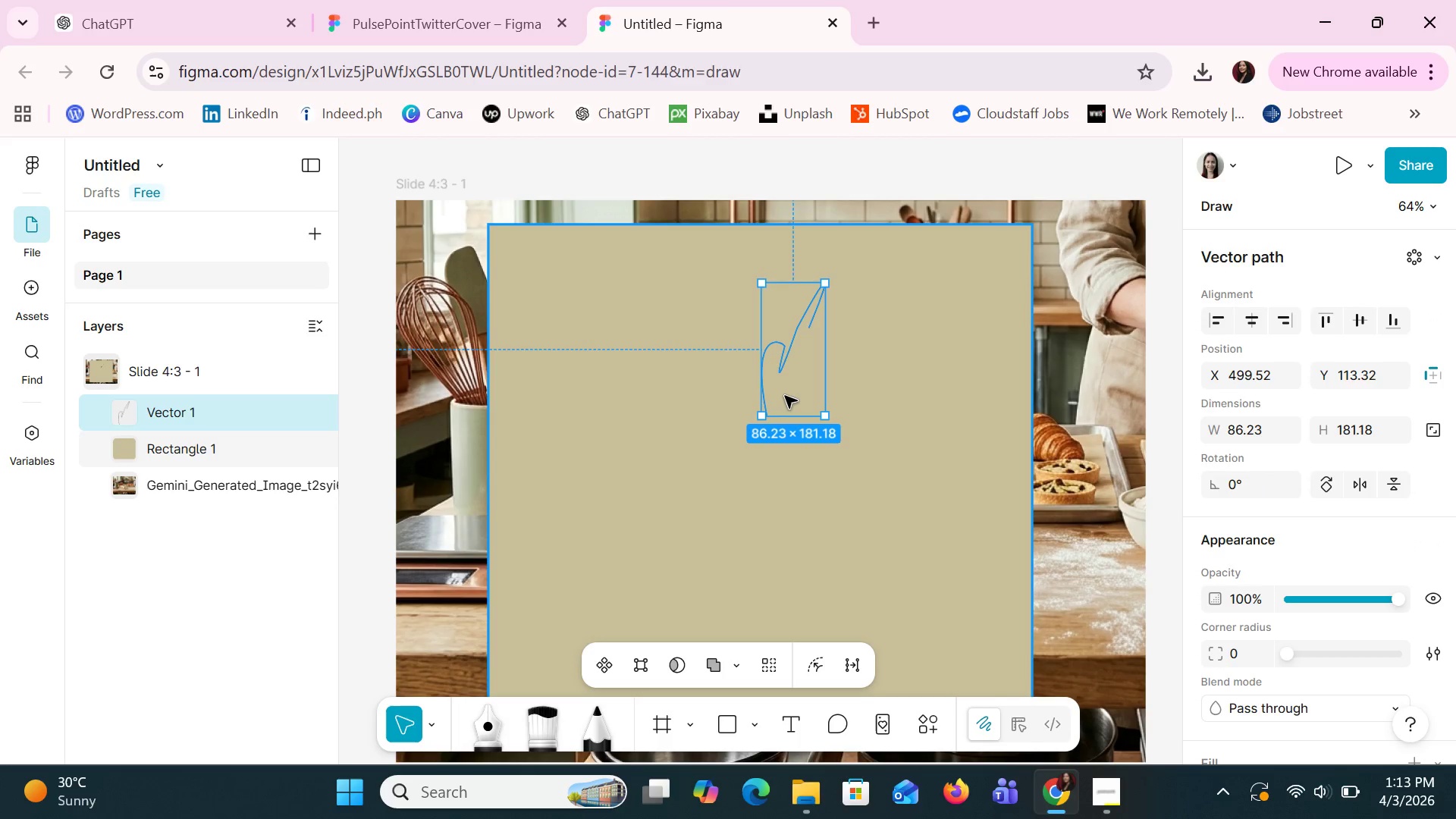 
key(Delete)
 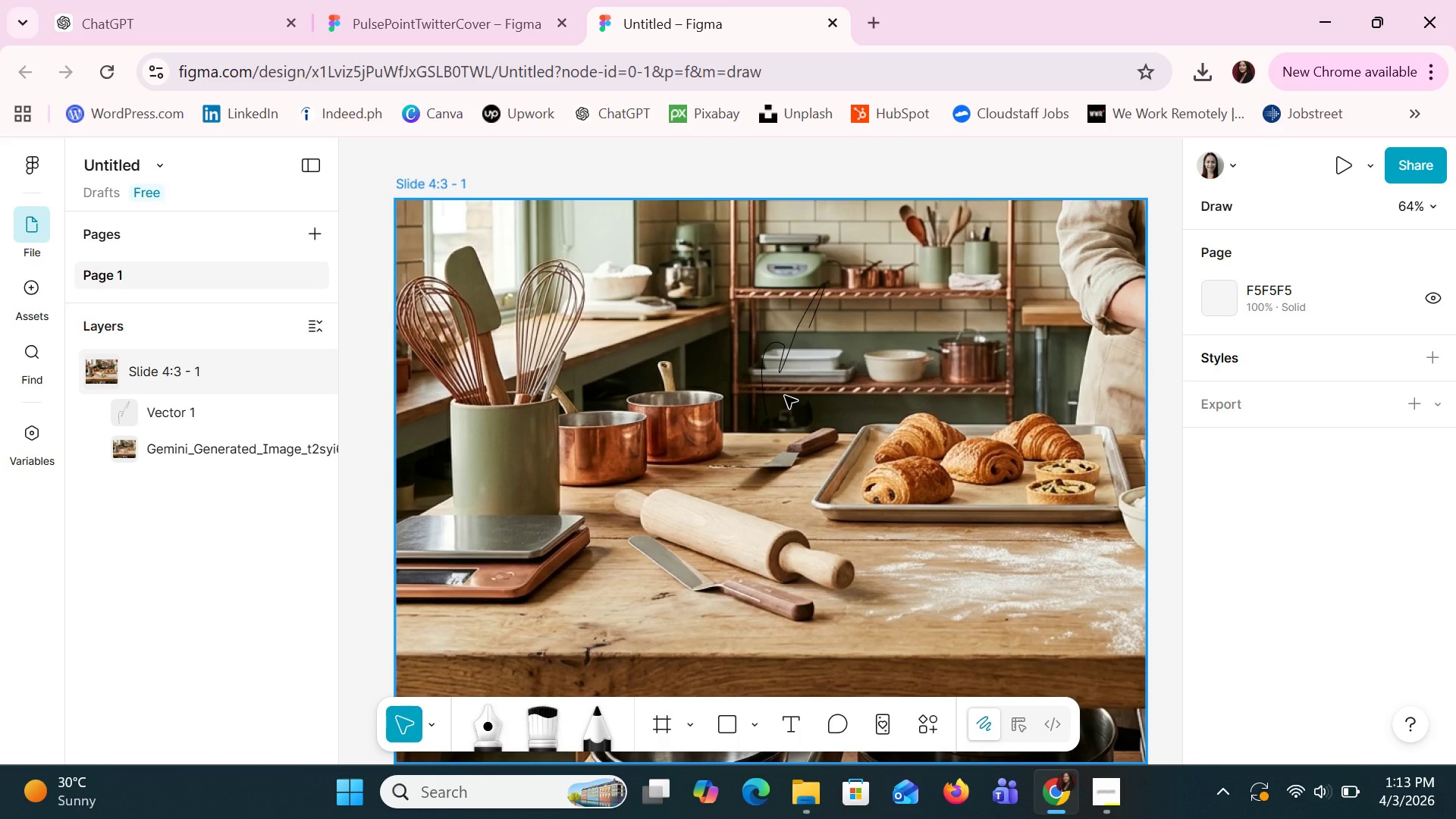 
key(Control+Z)
 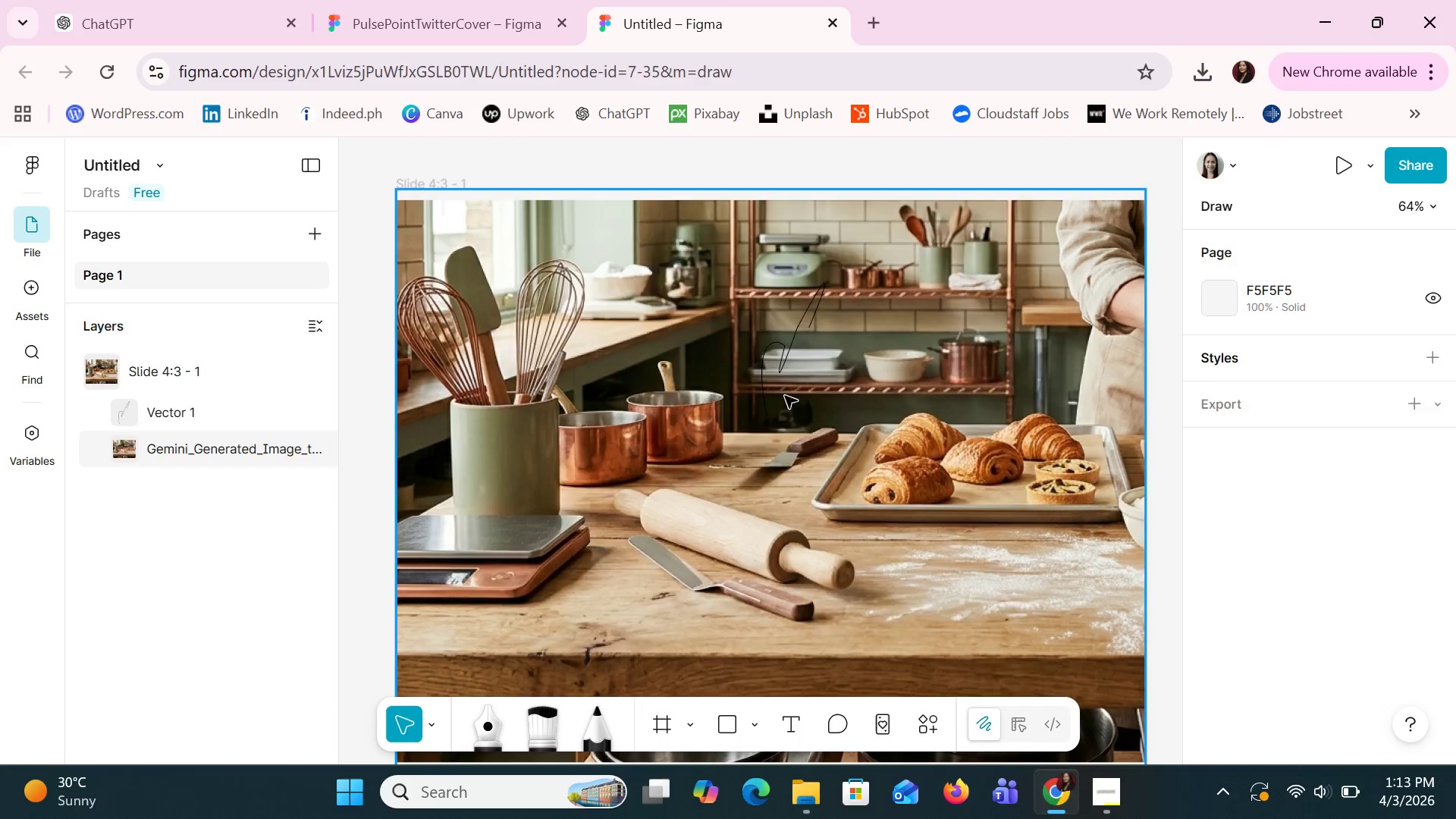 
key(Control+Z)
 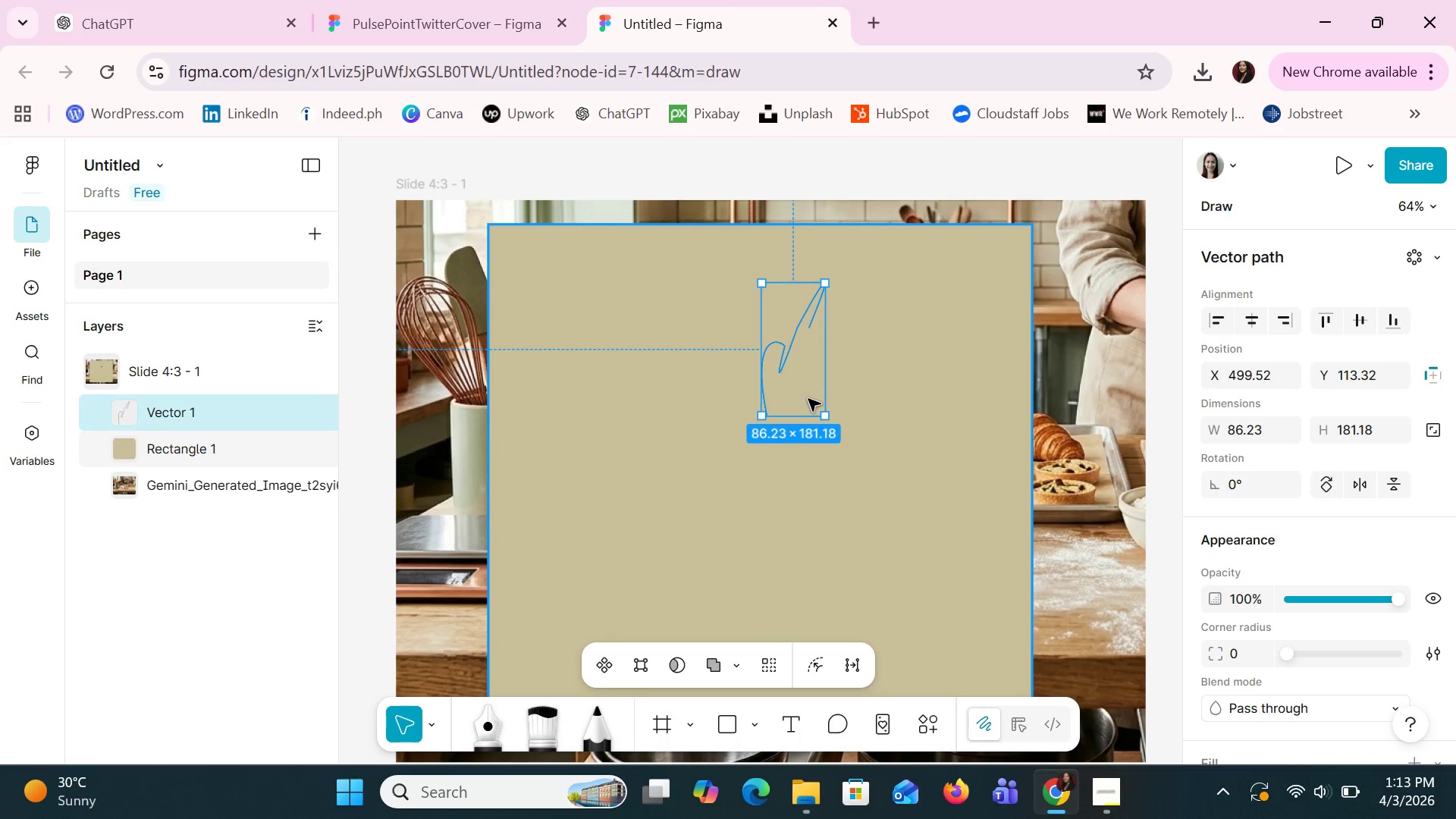 
key(Delete)
 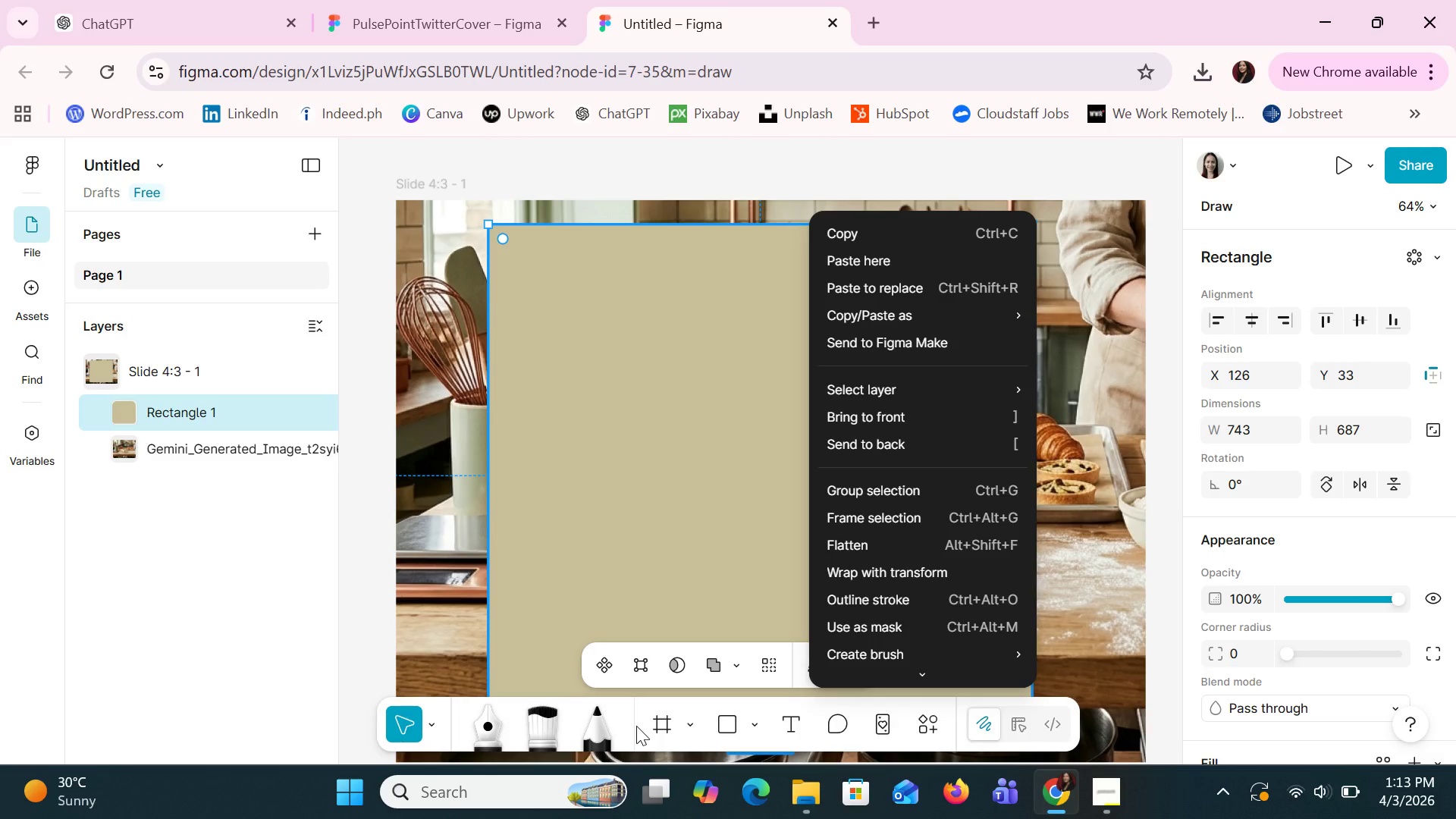 
wait(14.09)
 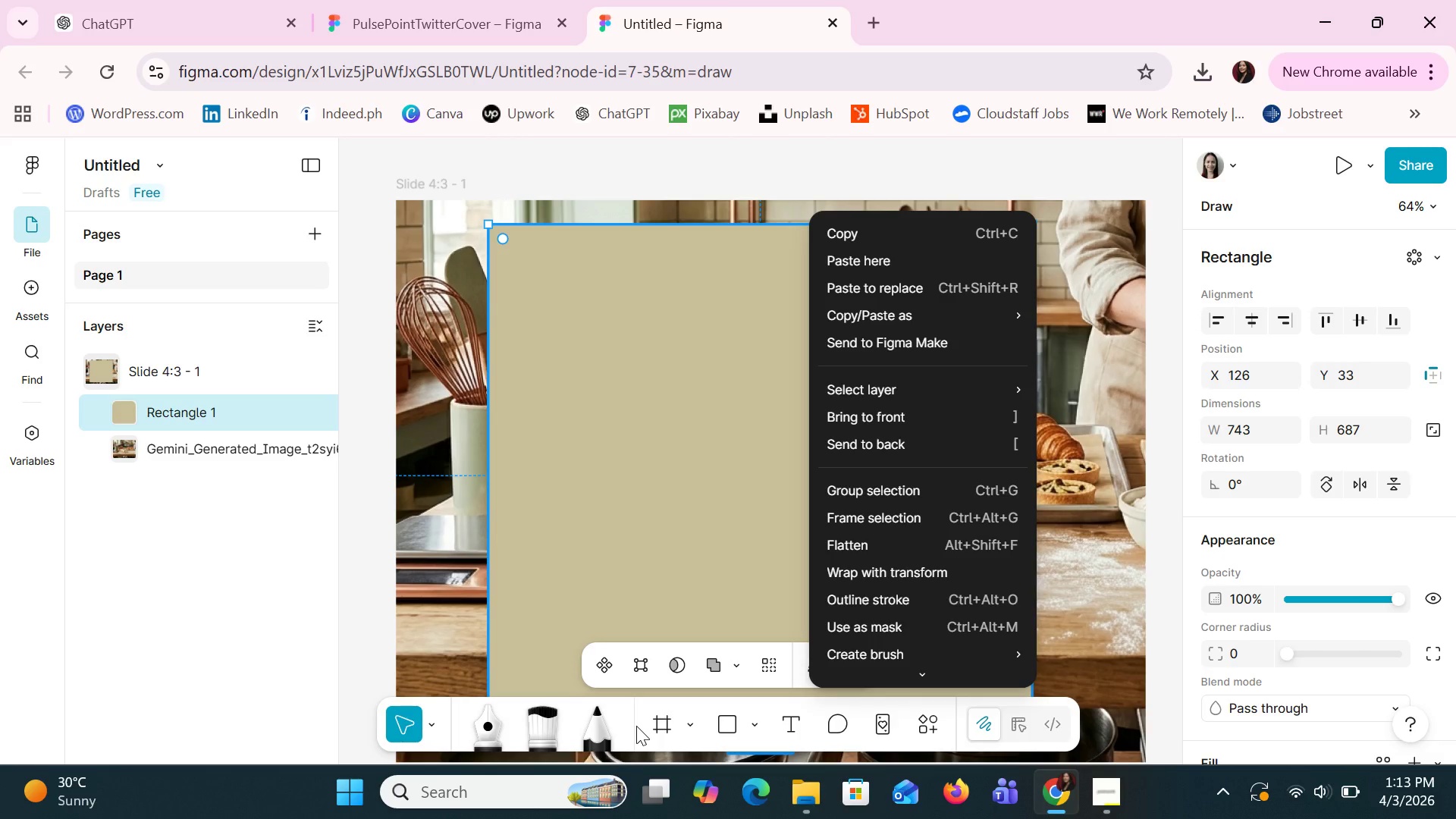 
left_click([599, 733])
 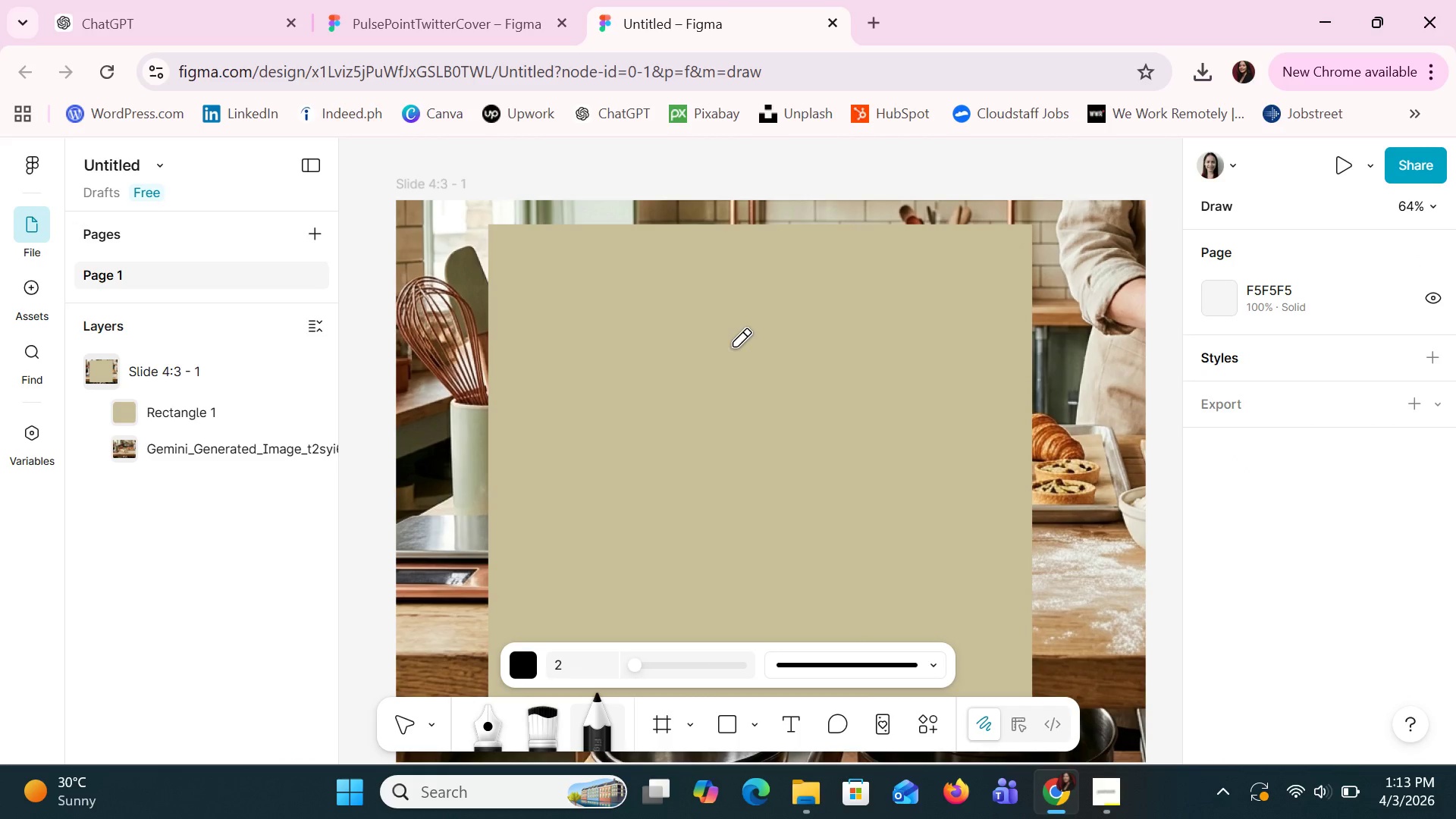 
left_click_drag(start_coordinate=[702, 345], to_coordinate=[742, 318])
 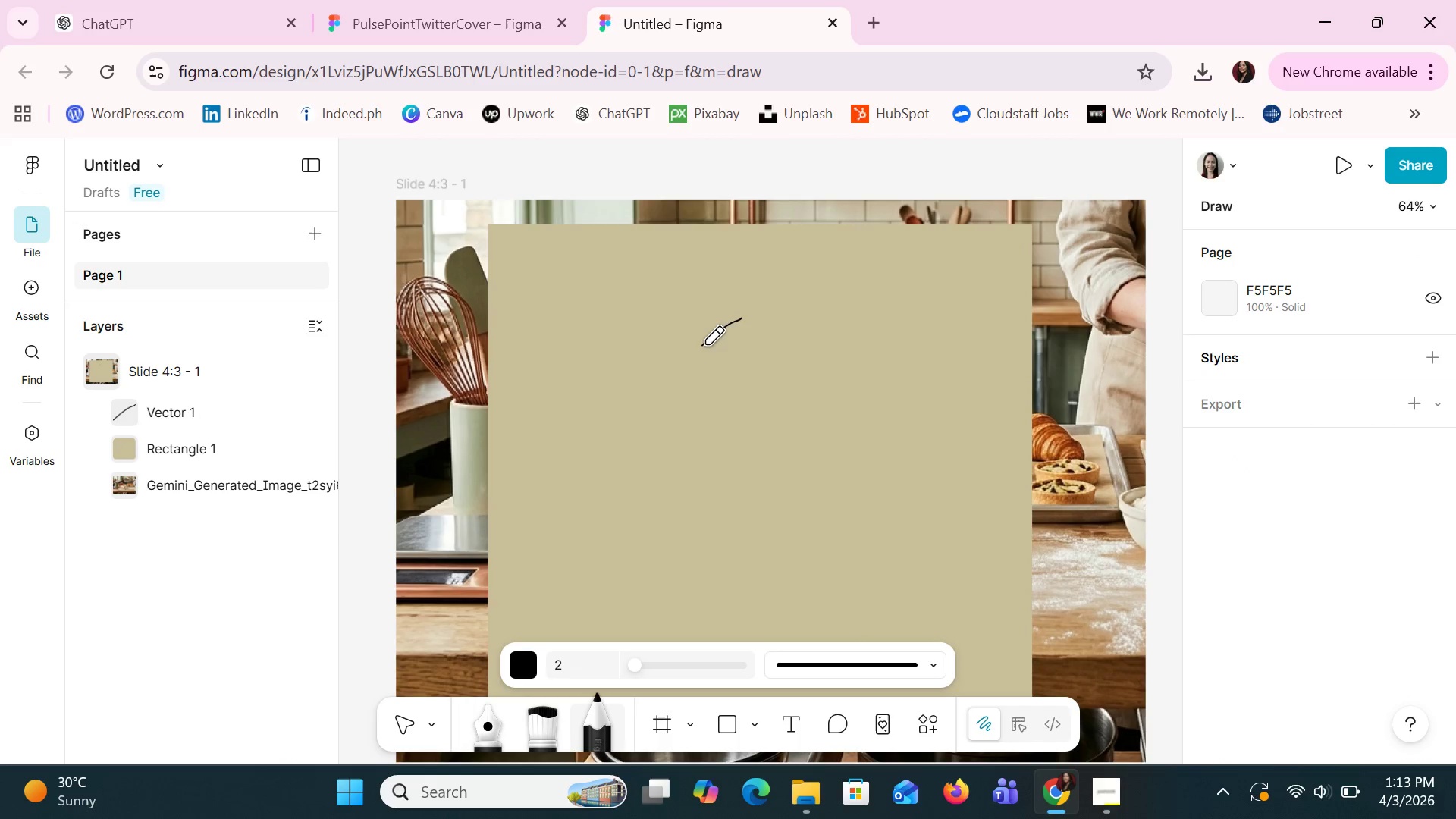 
left_click_drag(start_coordinate=[704, 344], to_coordinate=[793, 462])
 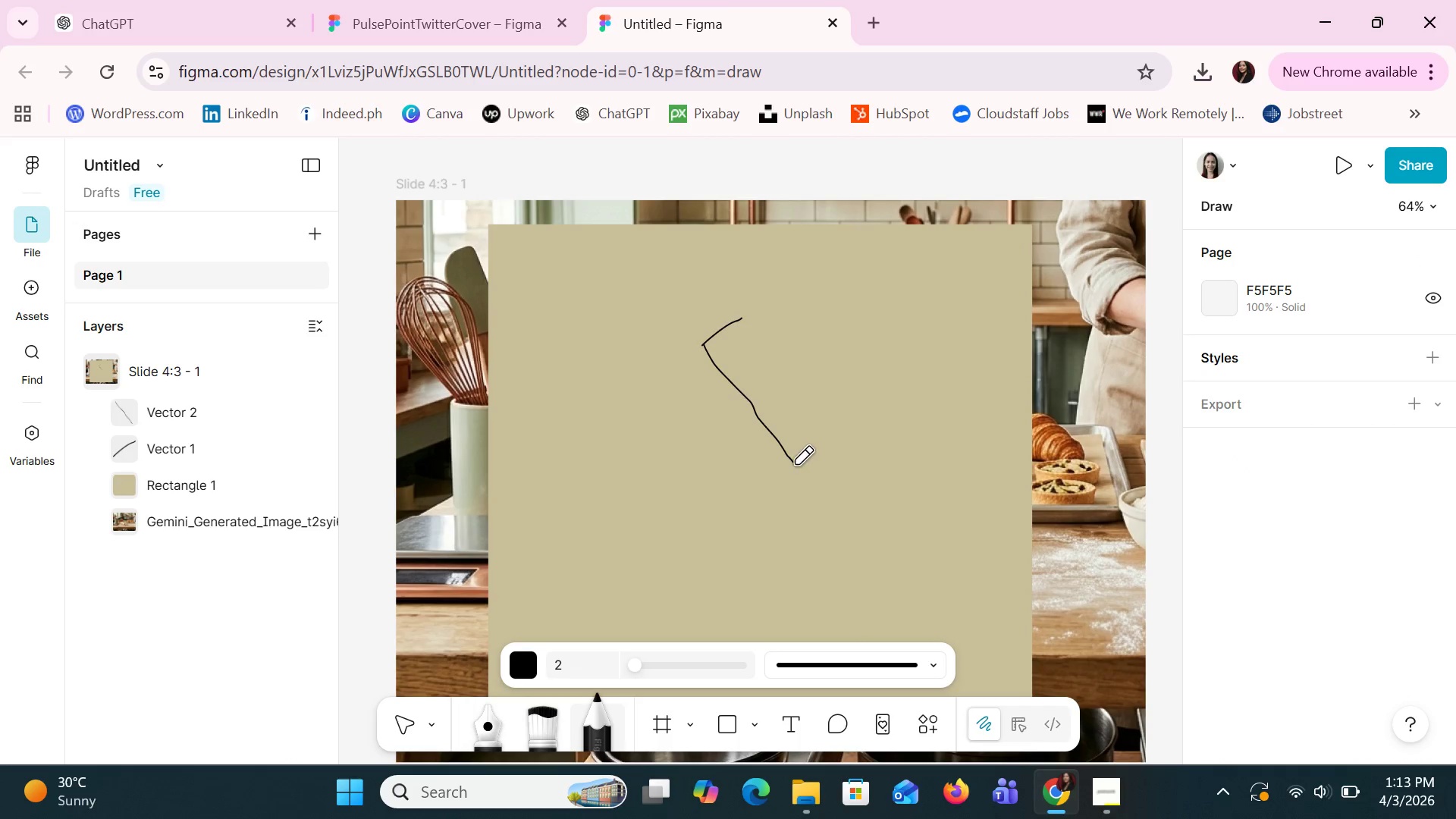 
left_click_drag(start_coordinate=[796, 463], to_coordinate=[818, 441])
 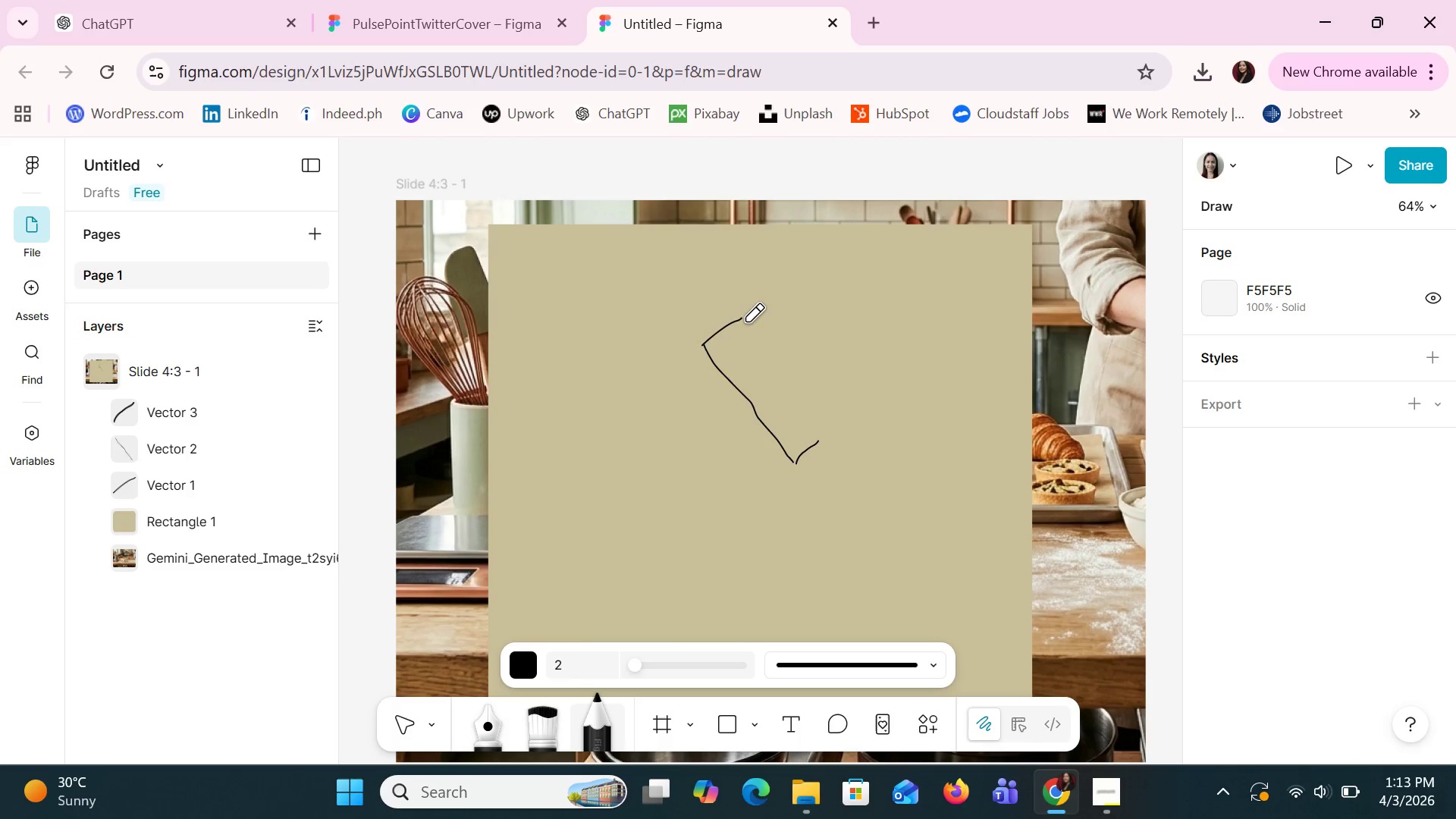 
left_click_drag(start_coordinate=[745, 319], to_coordinate=[818, 444])
 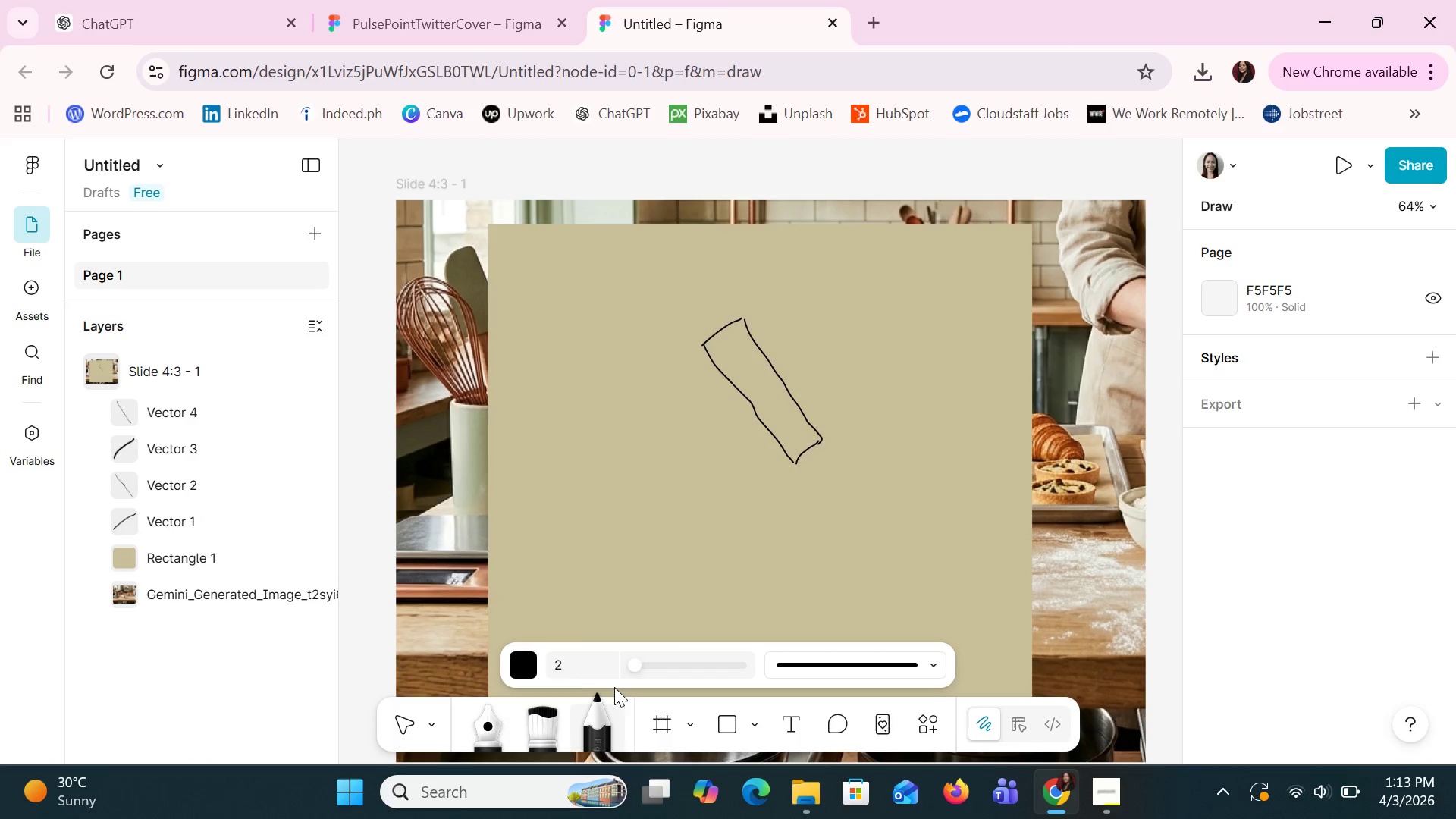 
wait(6.3)
 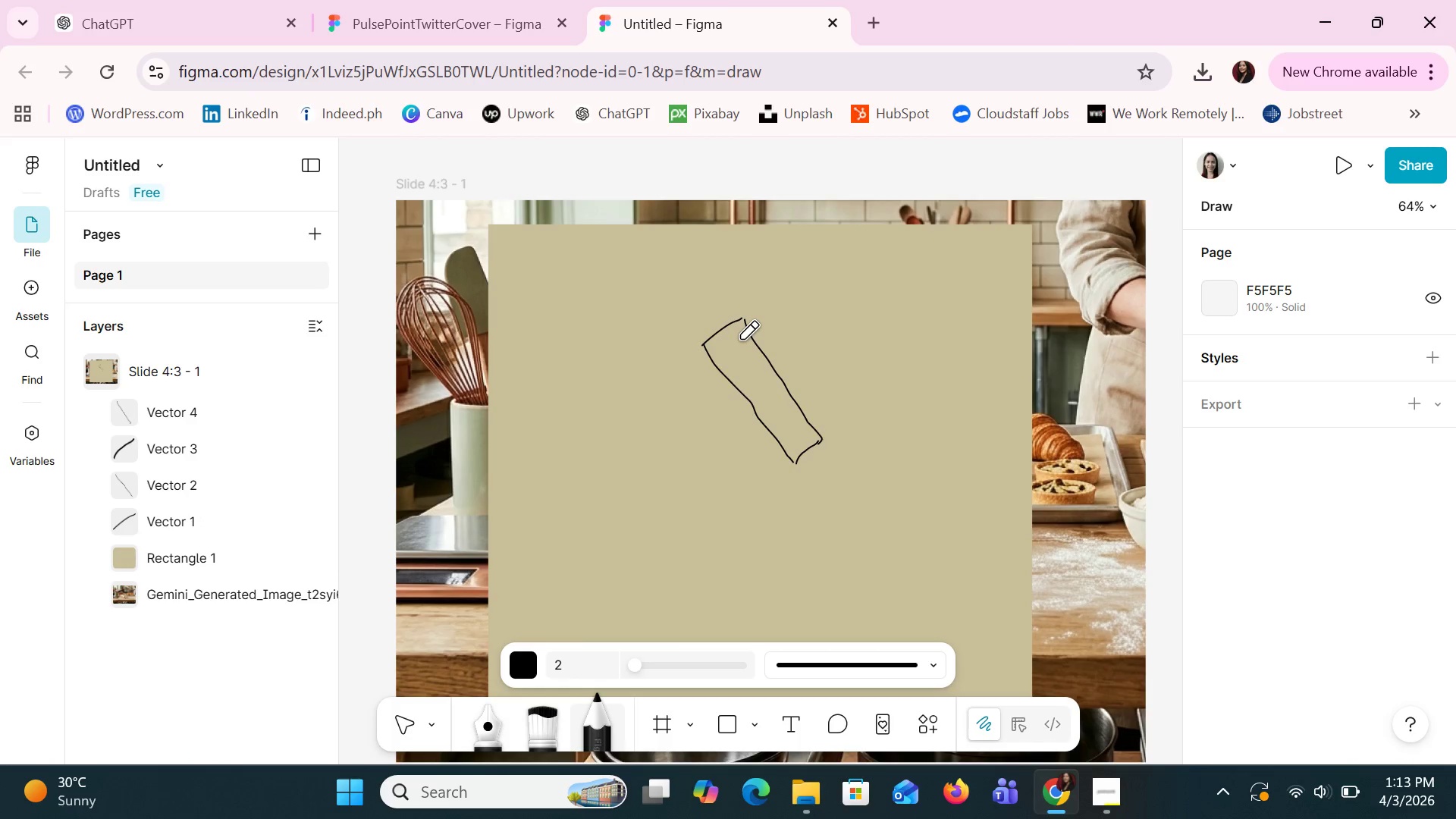 
left_click([520, 681])
 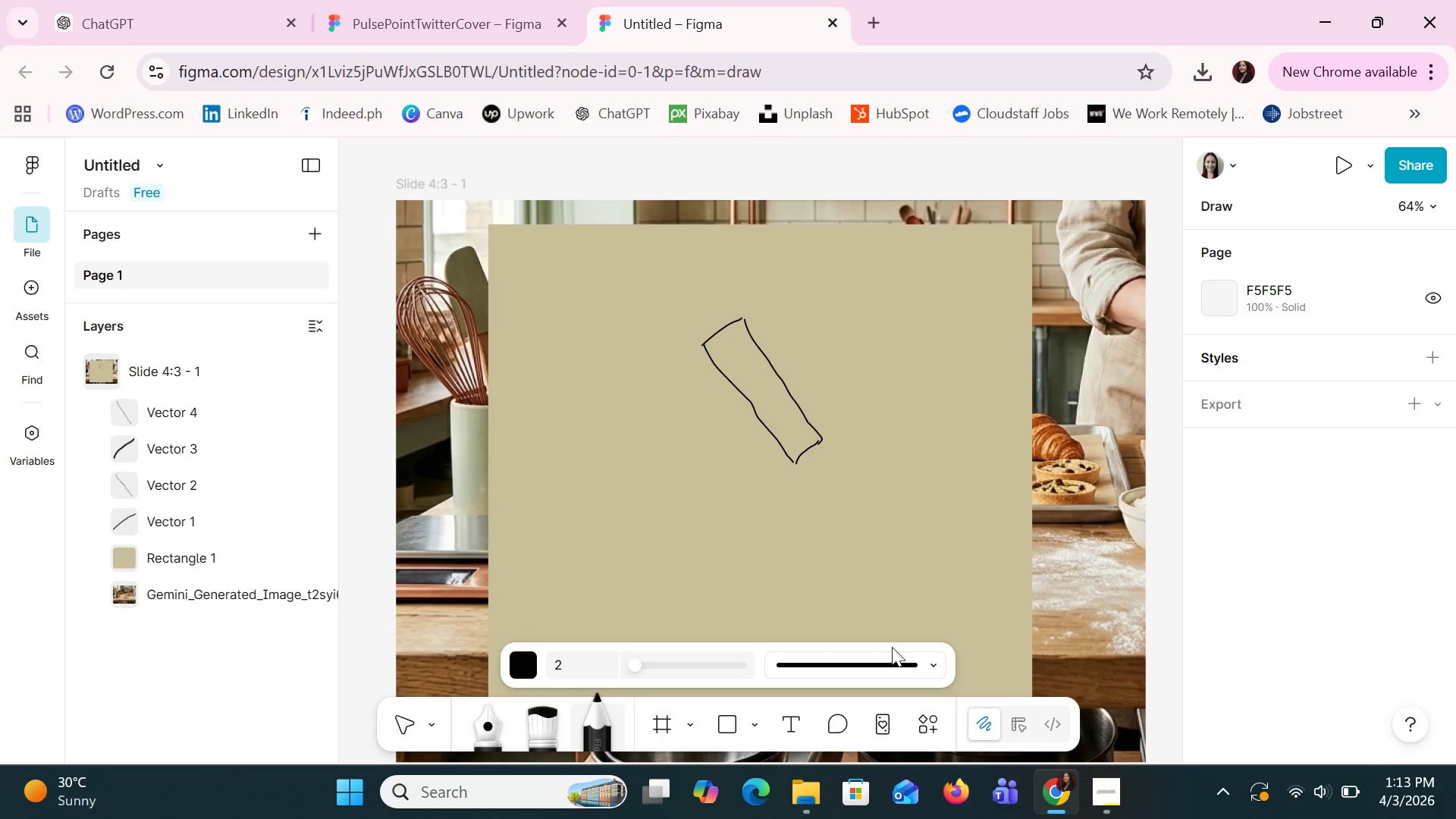 
left_click([931, 670])
 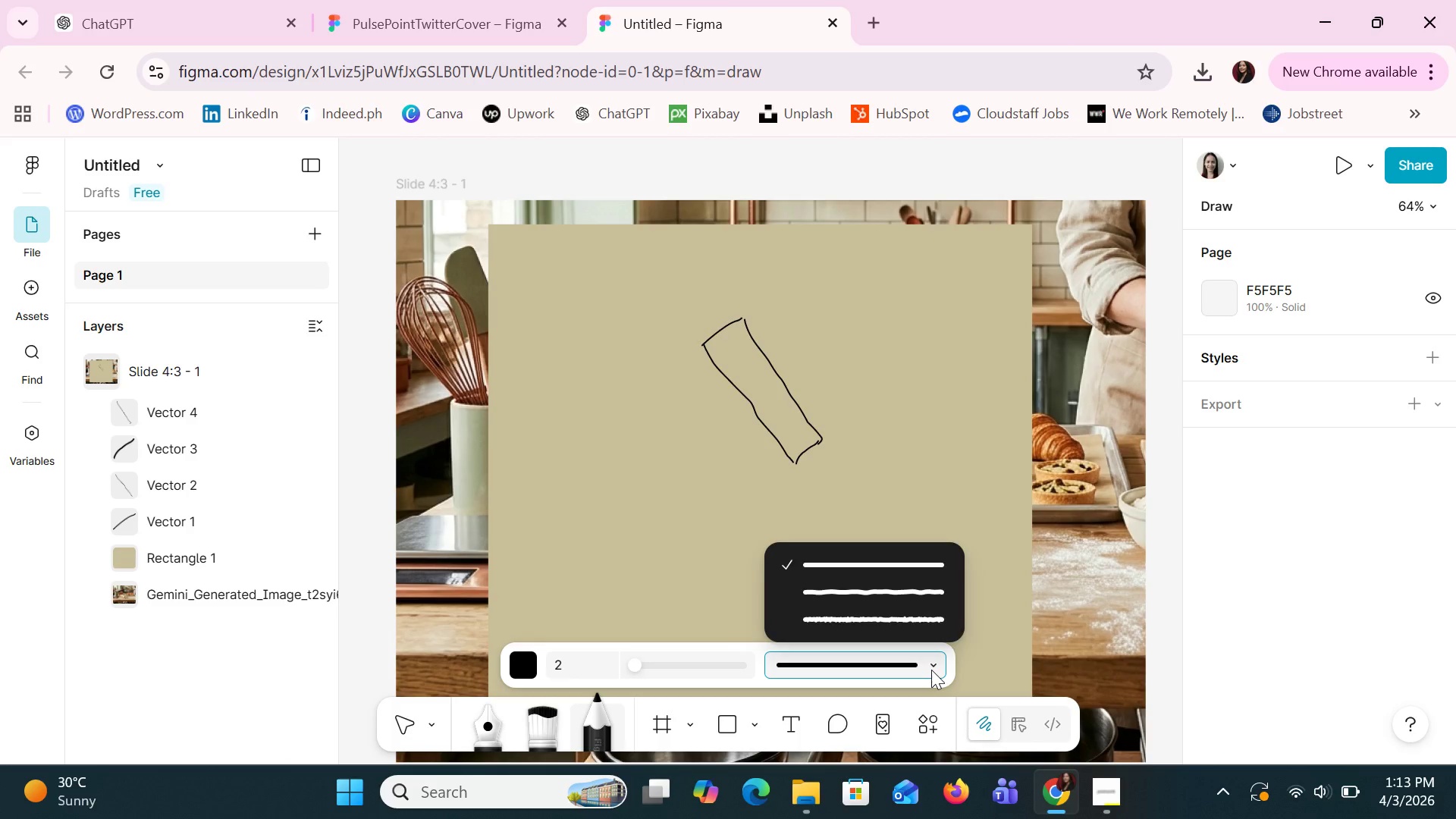 
left_click([931, 670])
 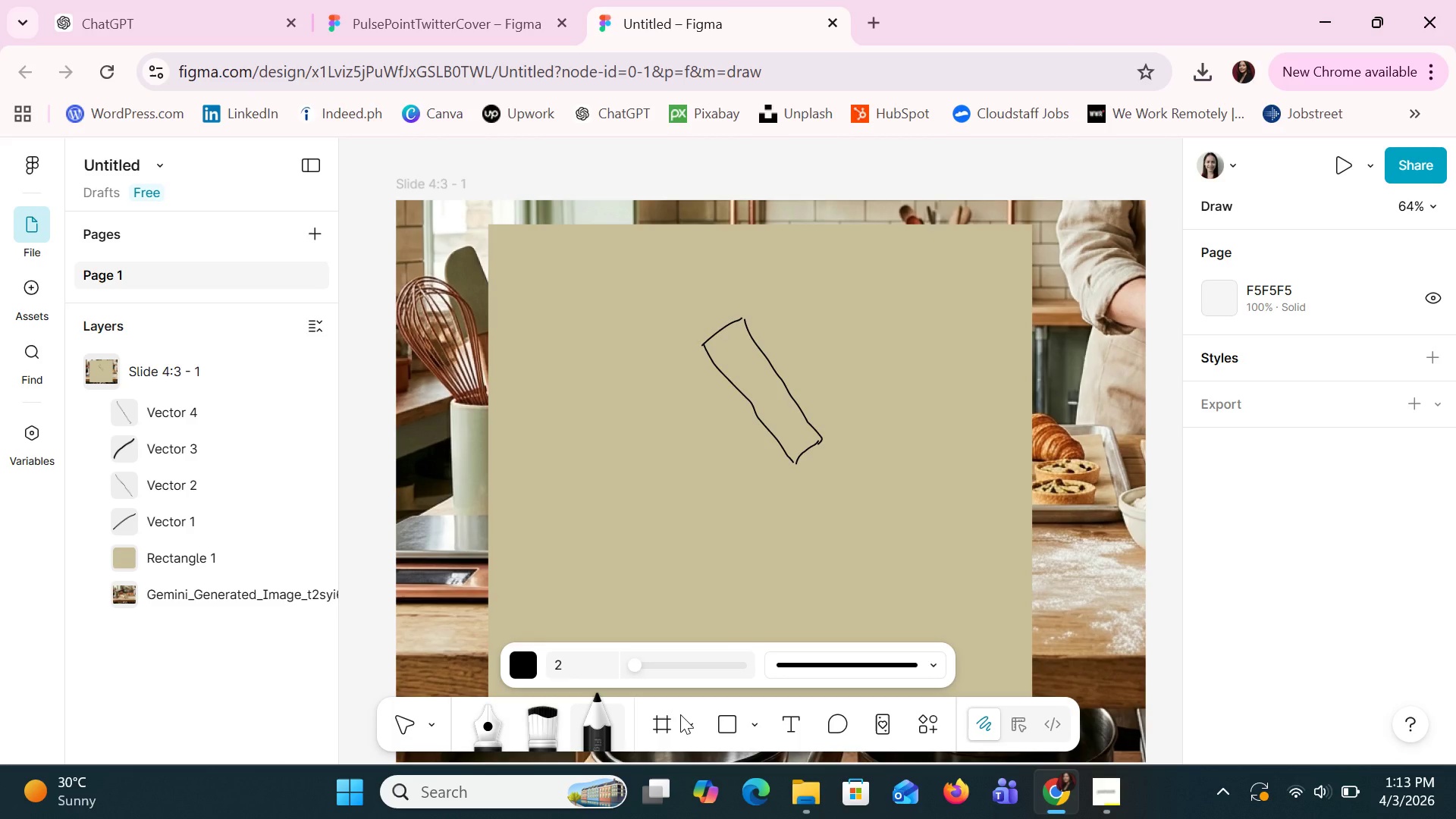 
left_click([680, 714])
 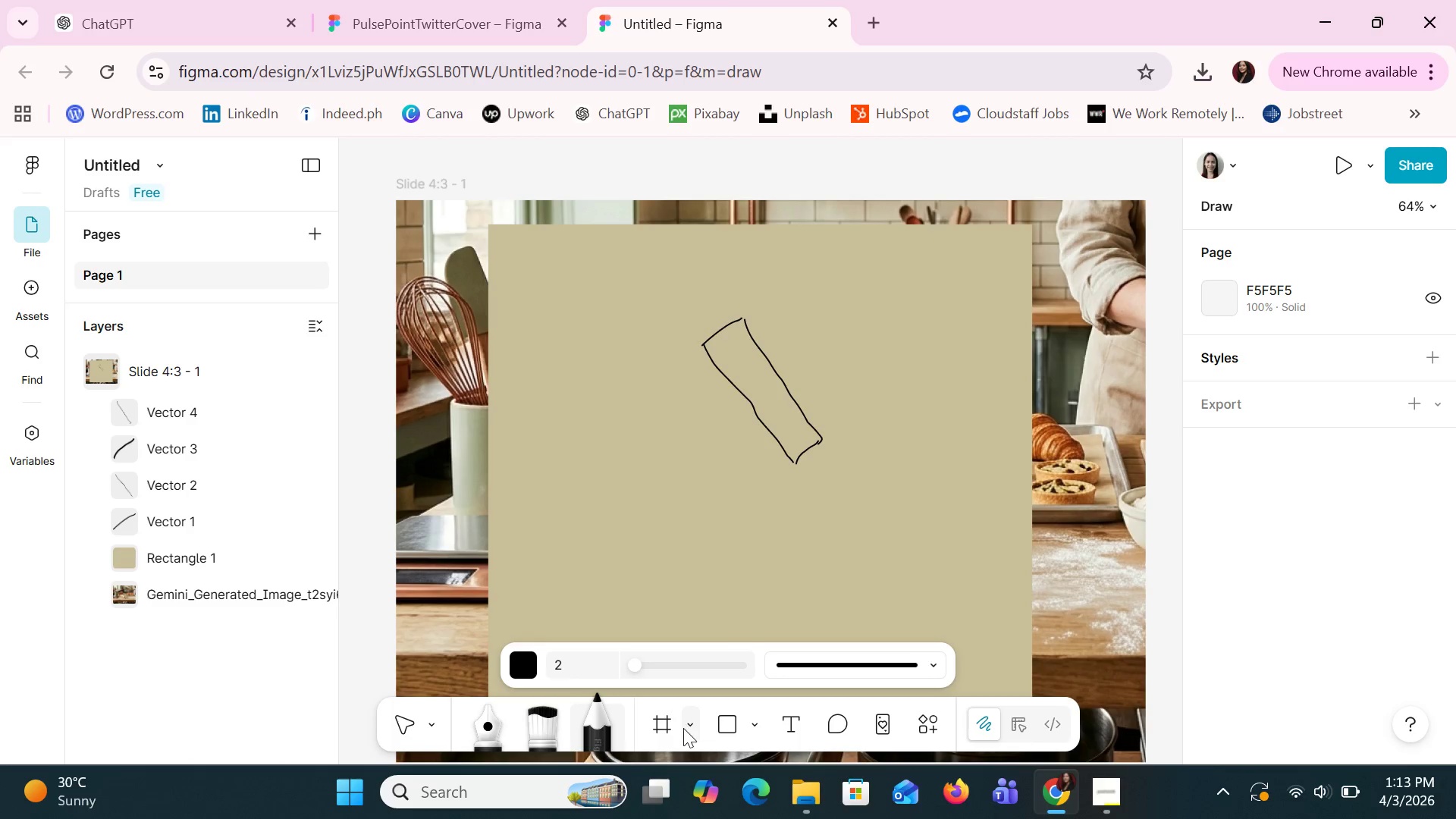 
left_click([683, 728])
 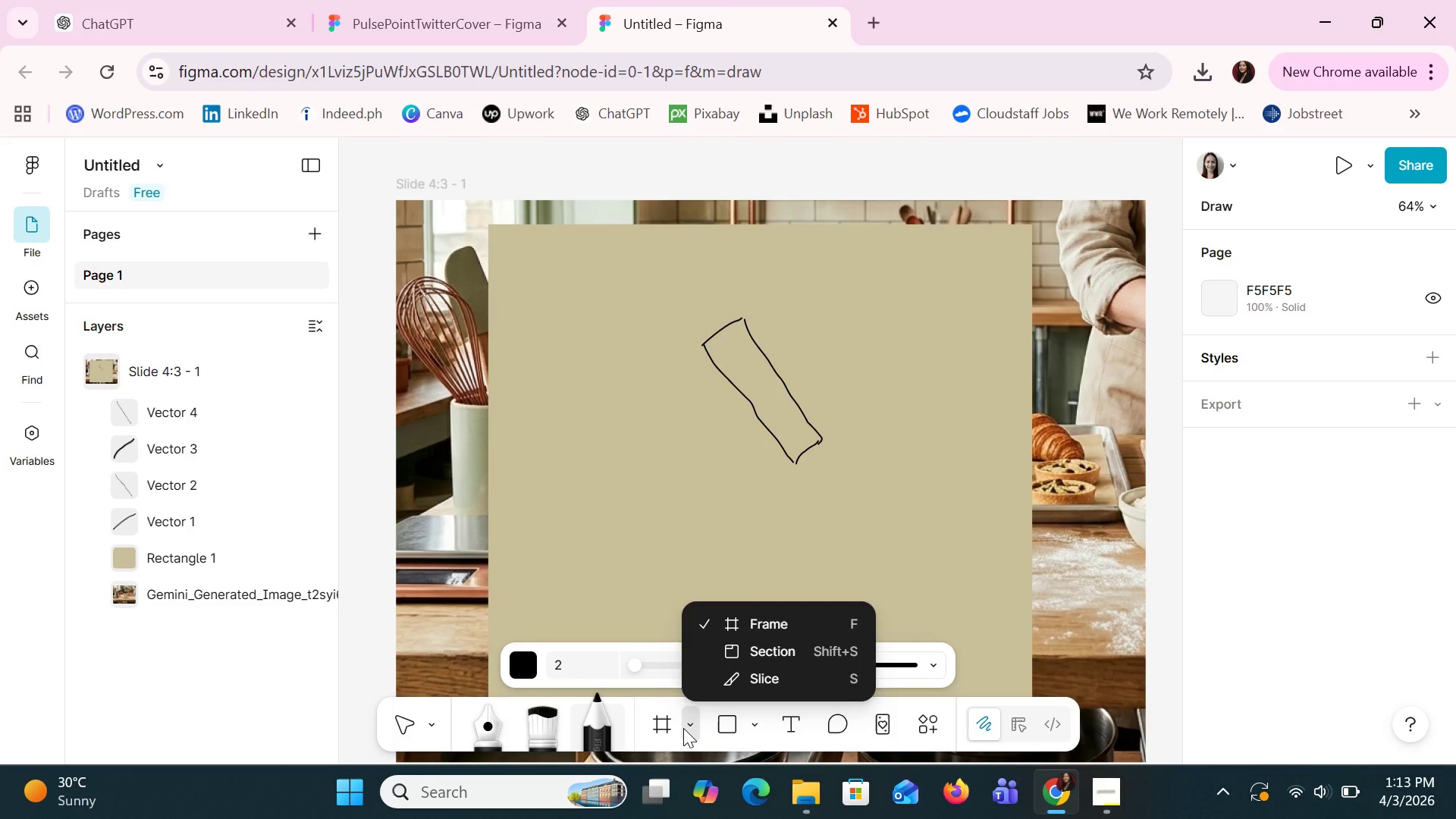 
left_click([683, 728])
 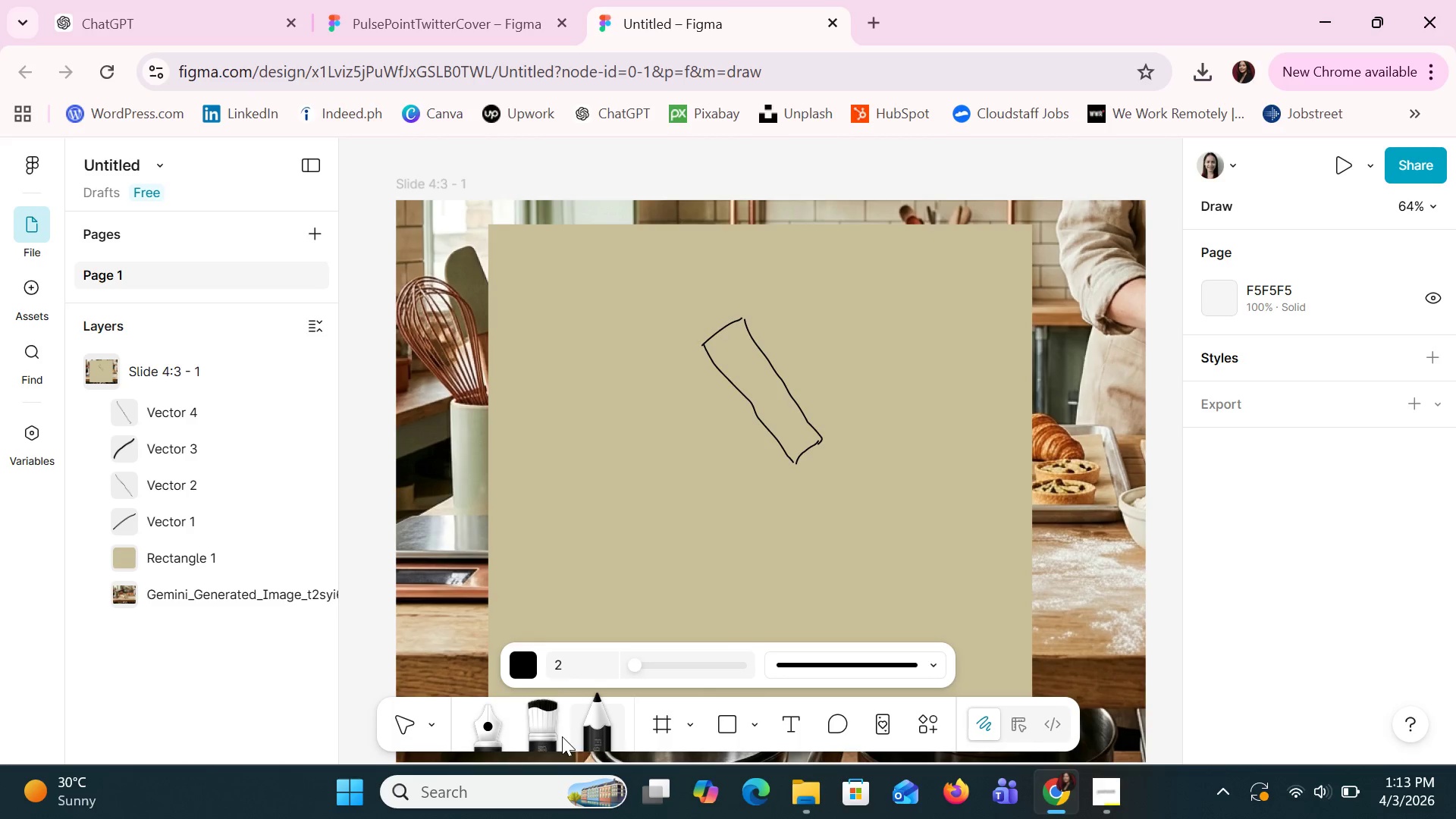 
left_click([546, 728])
 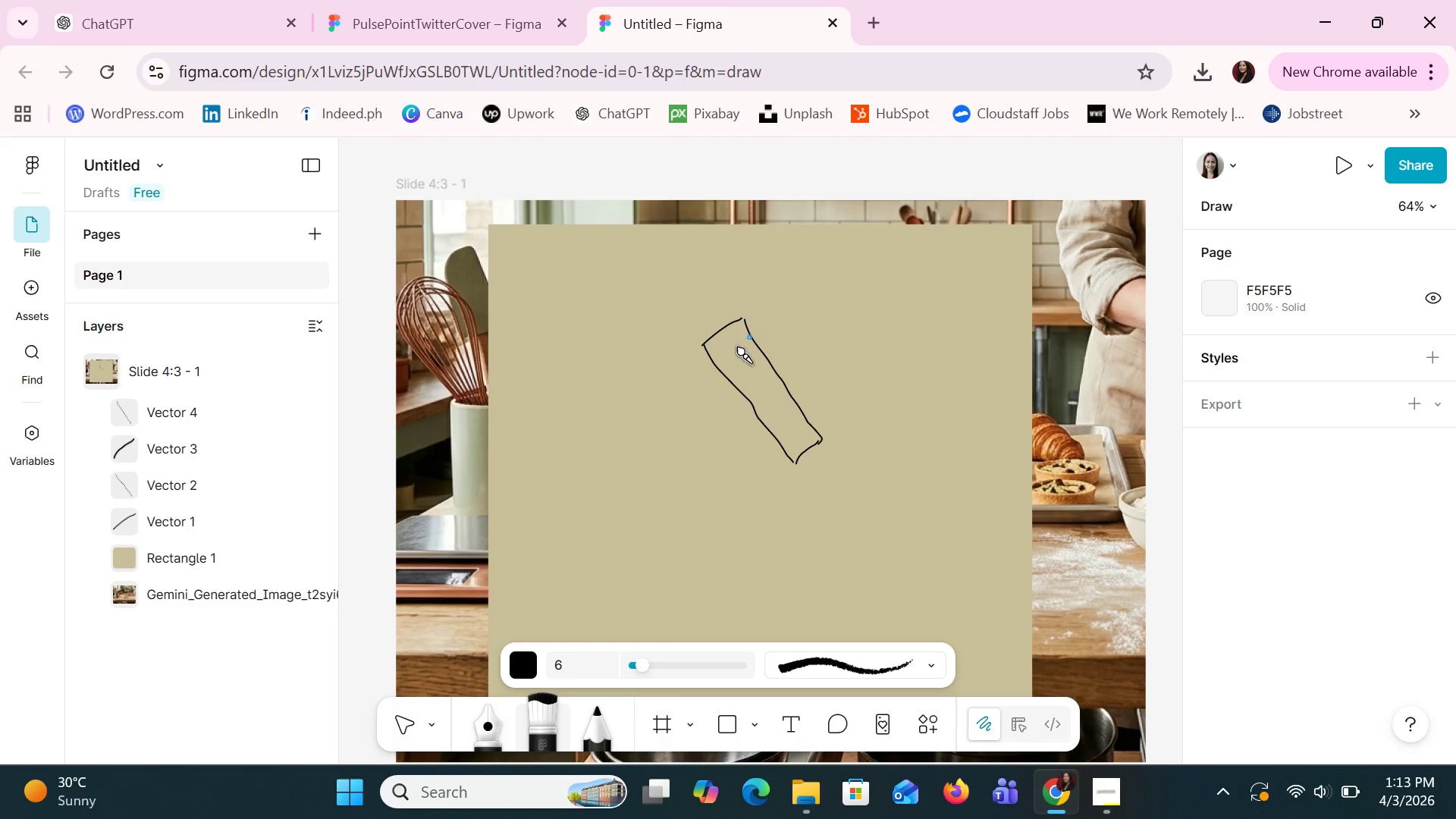 
left_click_drag(start_coordinate=[739, 340], to_coordinate=[709, 385])
 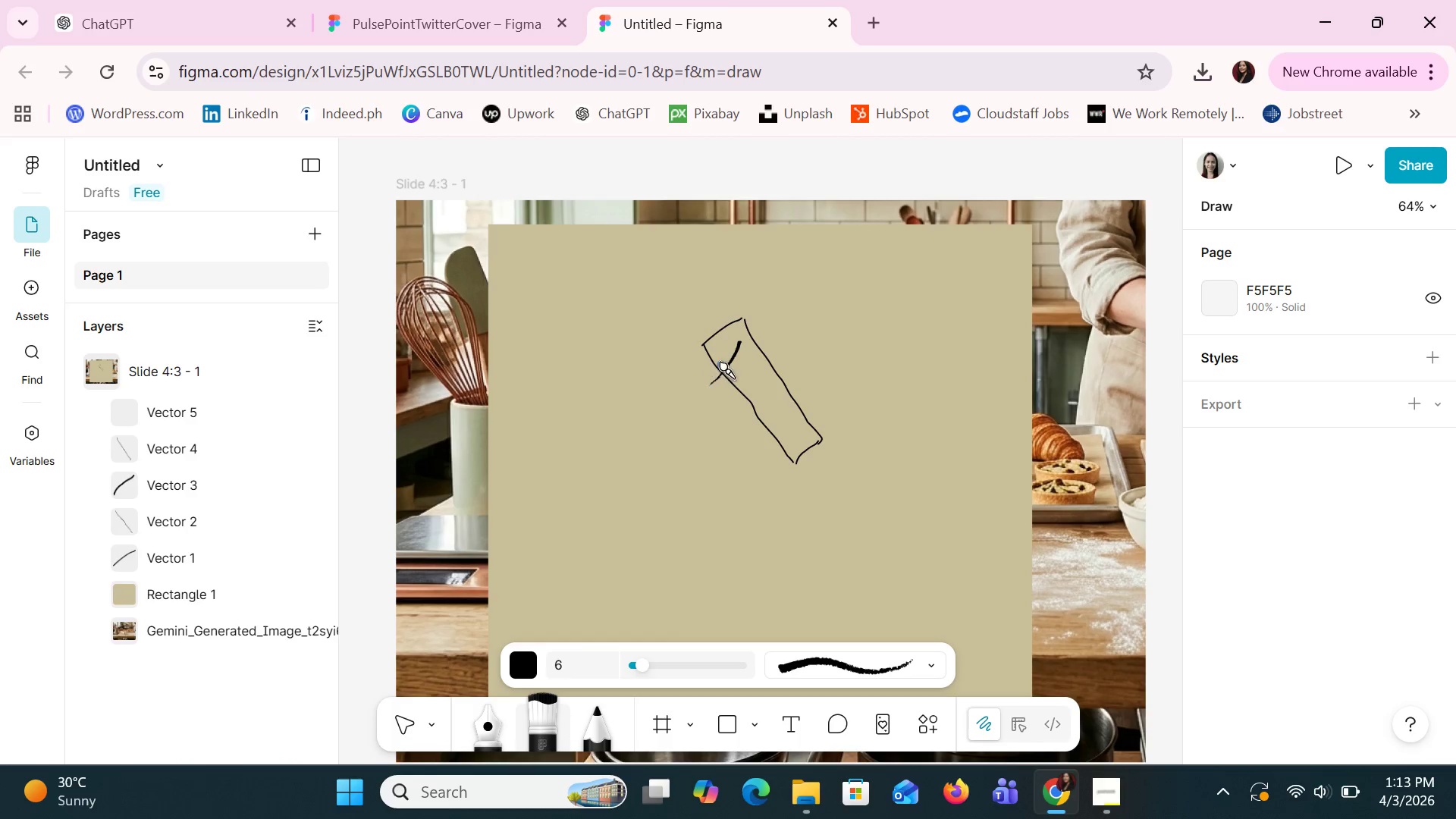 
double_click([721, 364])
 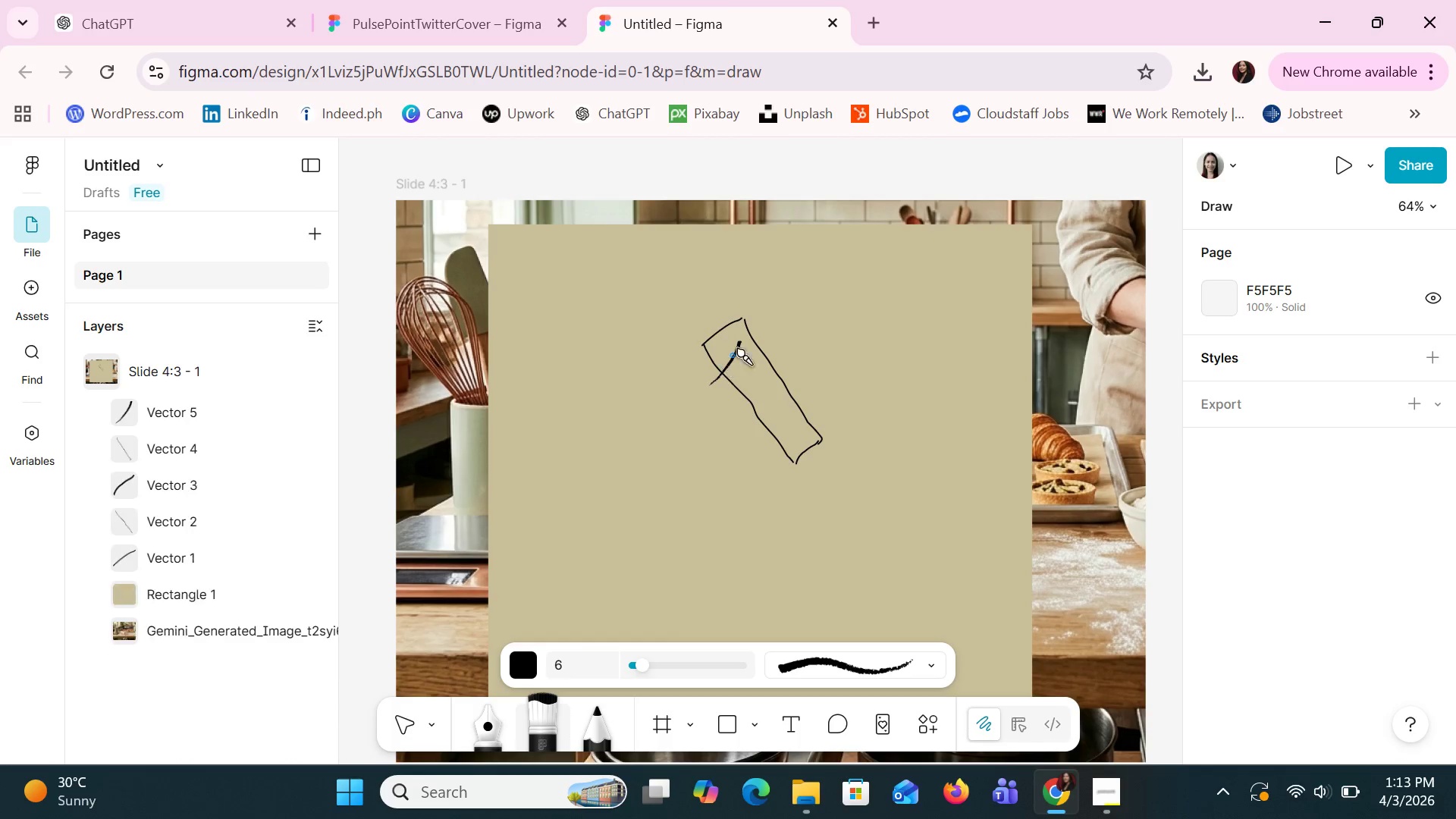 
left_click_drag(start_coordinate=[739, 349], to_coordinate=[759, 431])
 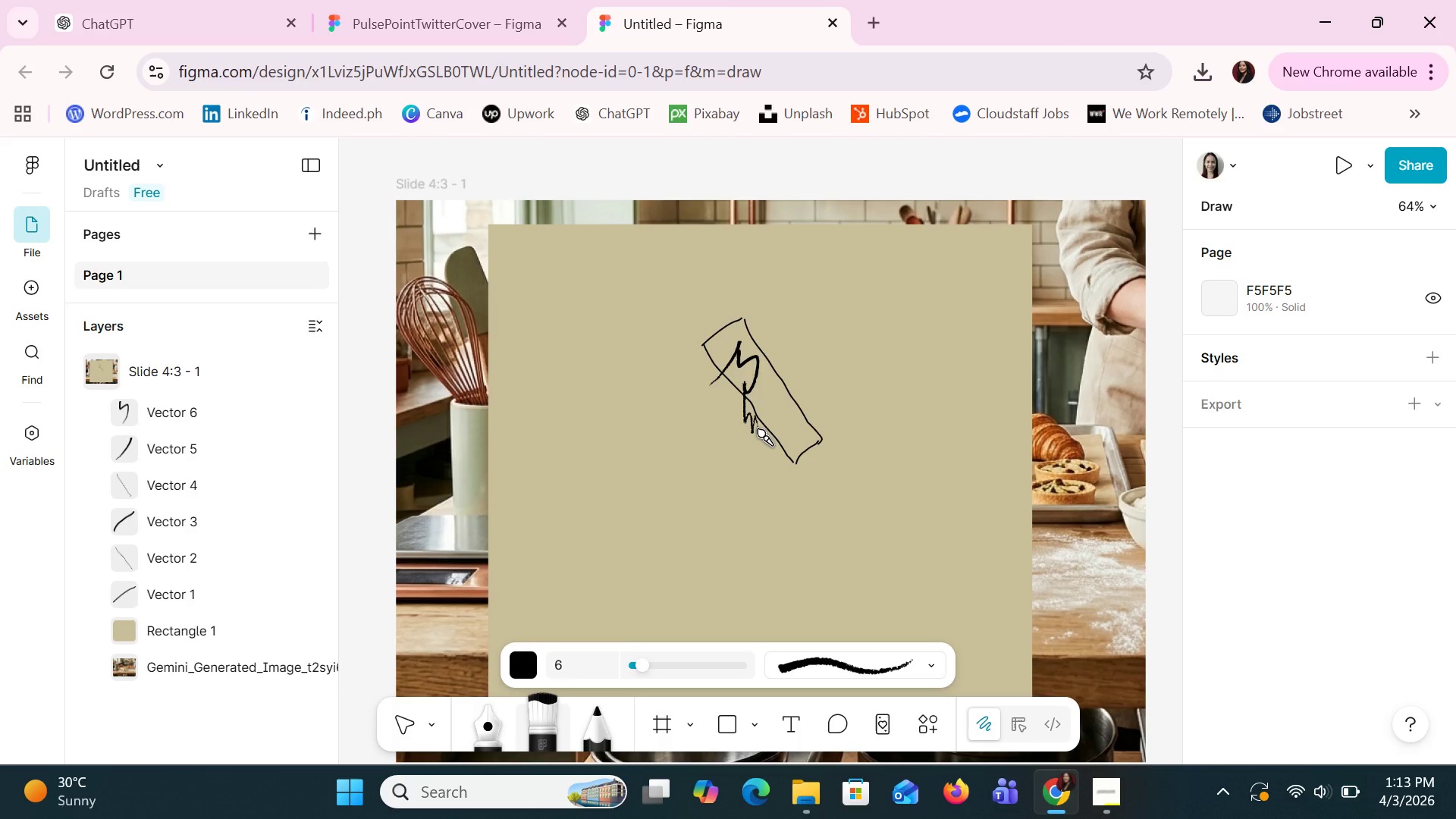 
key(Escape)
 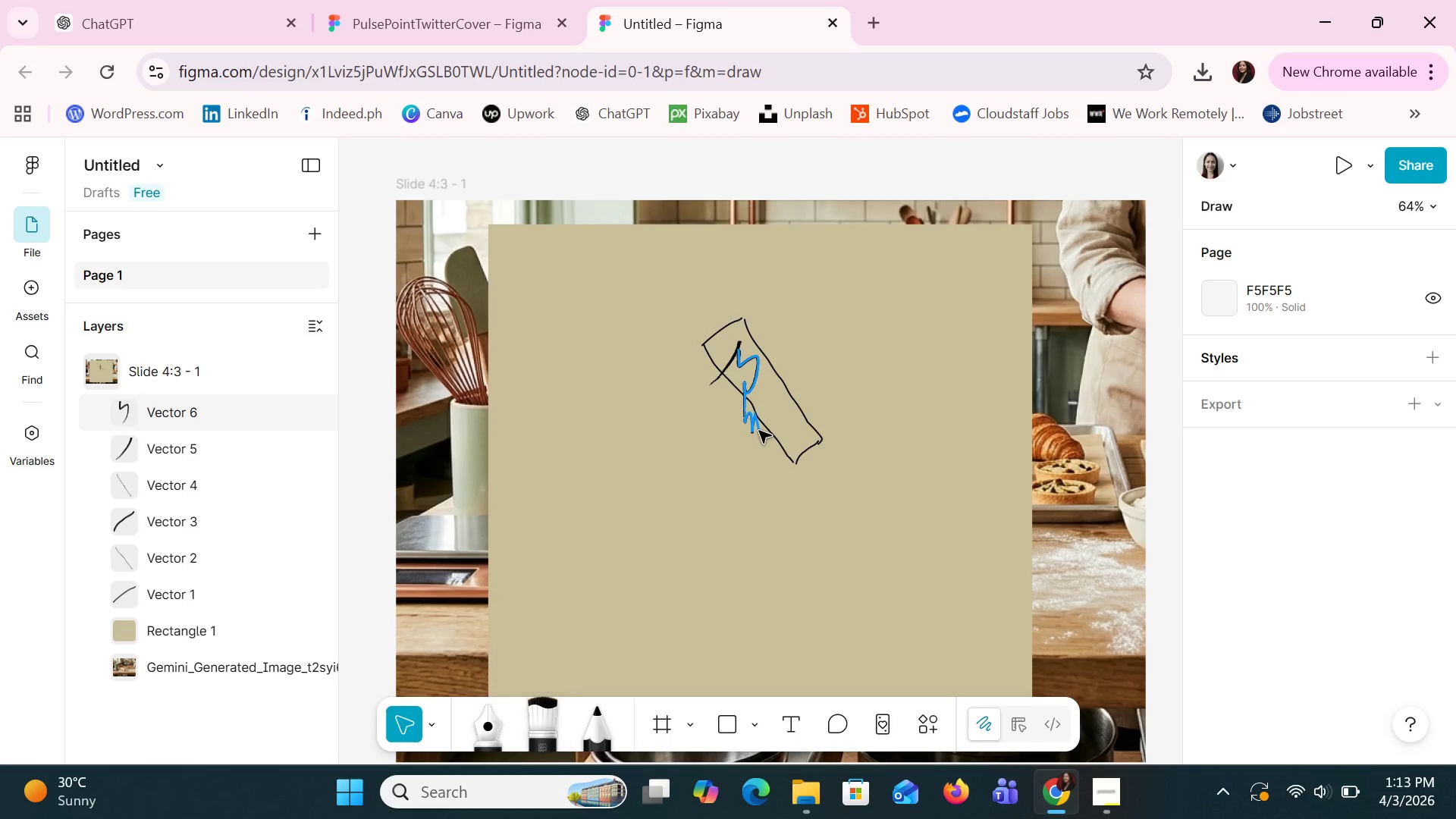 
key(Escape)
 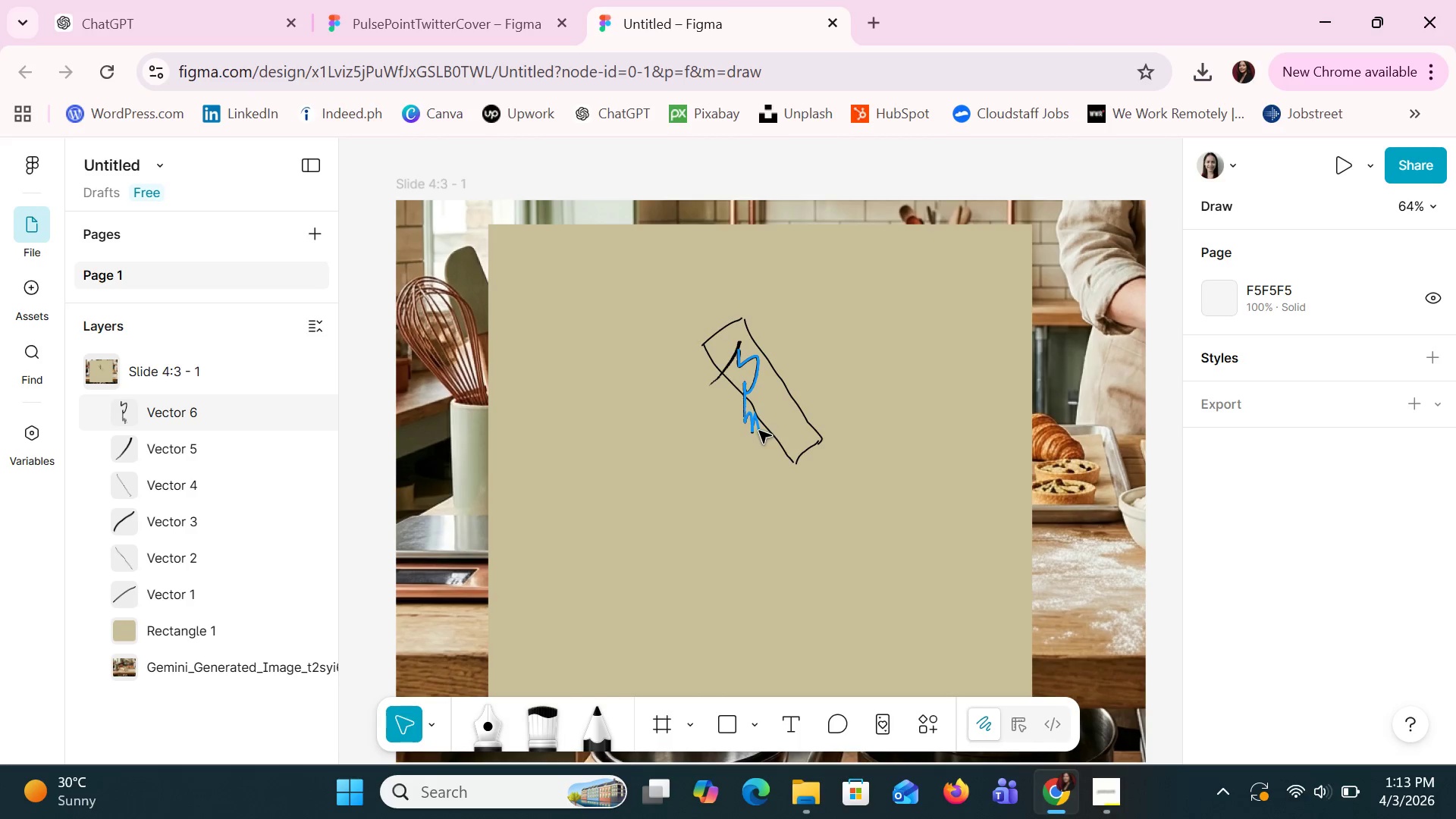 
key(Escape)
 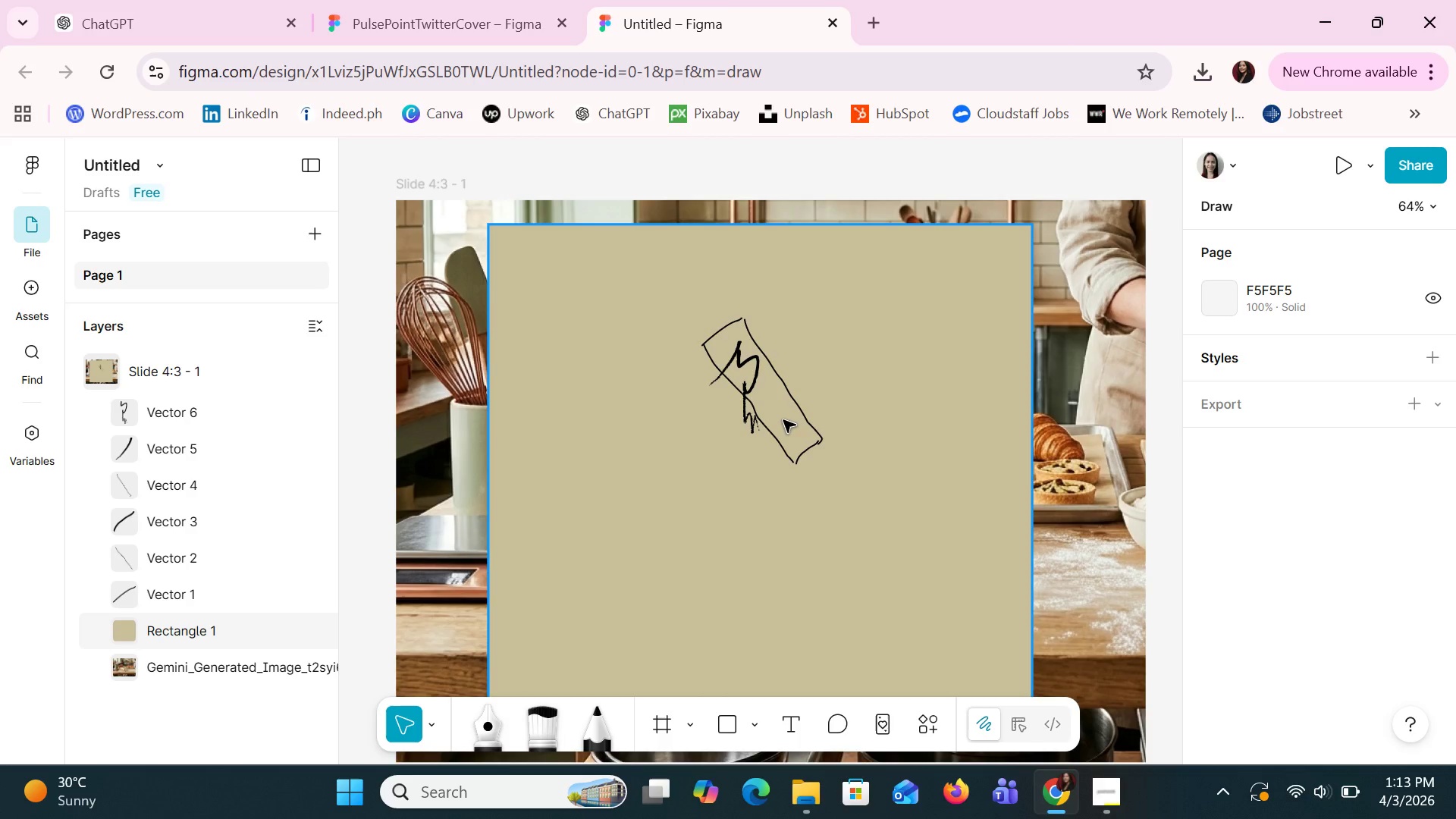 
key(Delete)
 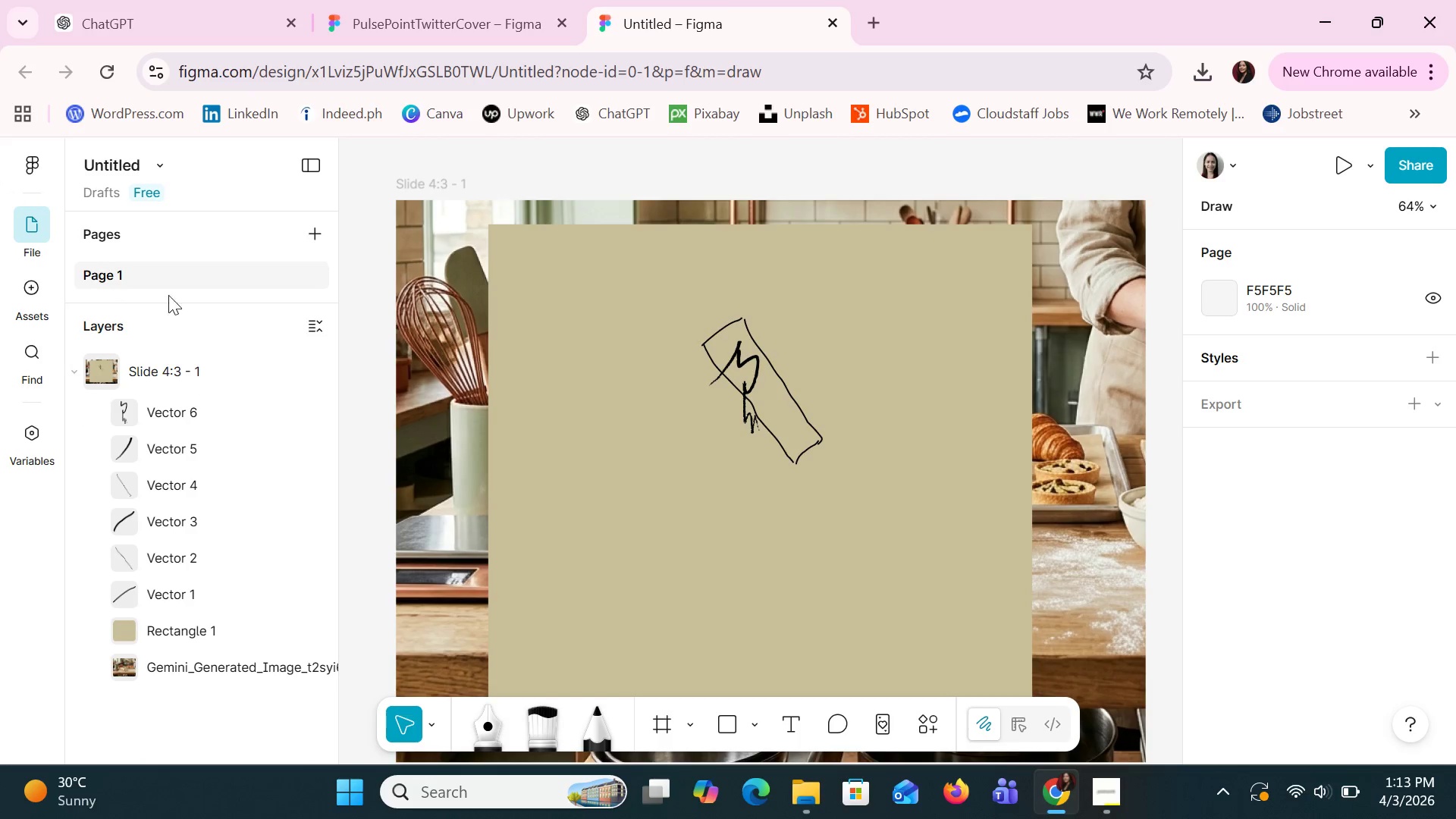 
left_click([143, 454])
 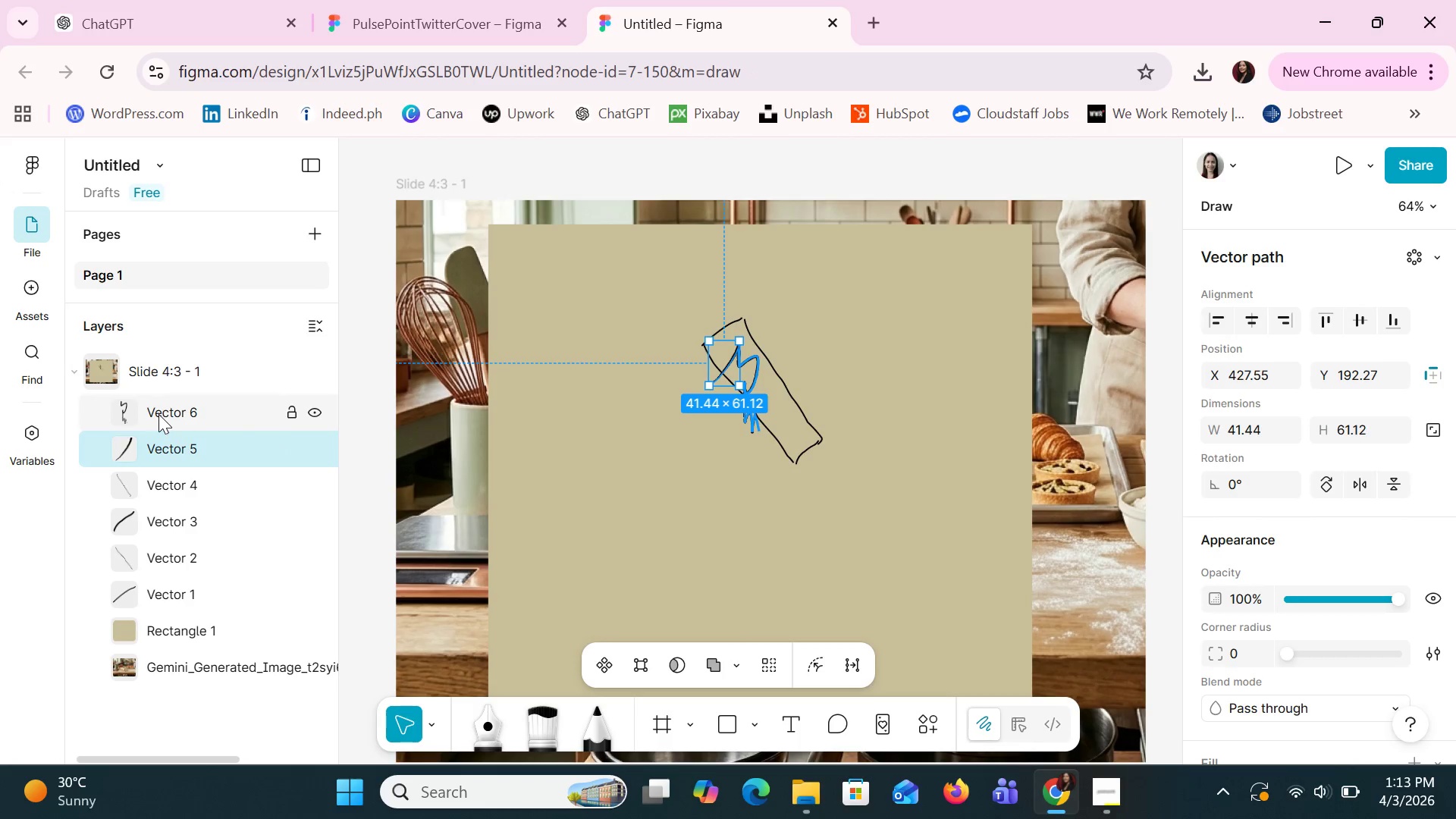 
left_click([158, 414])
 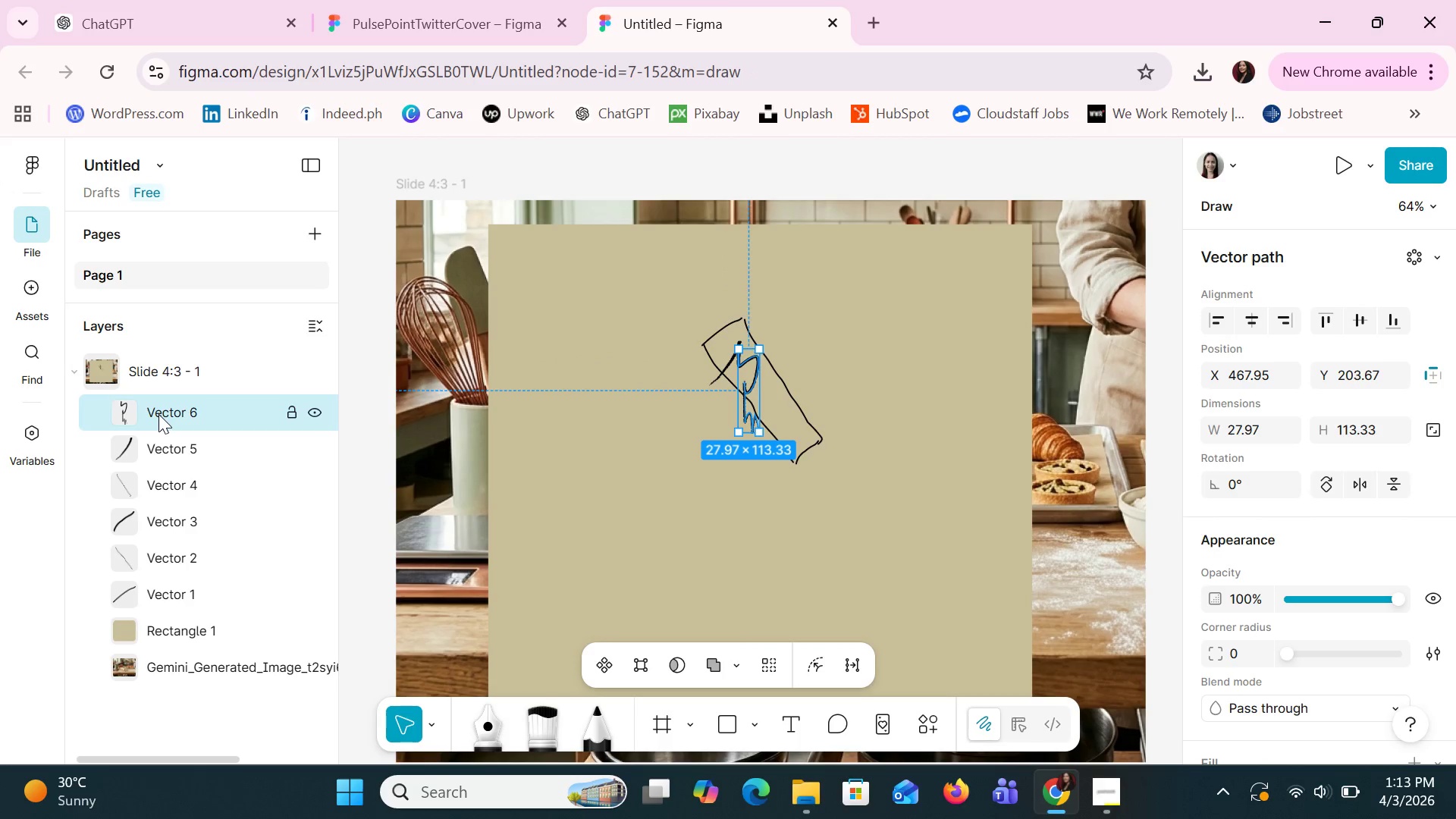 
hold_key(key=CapsLock, duration=0.53)
 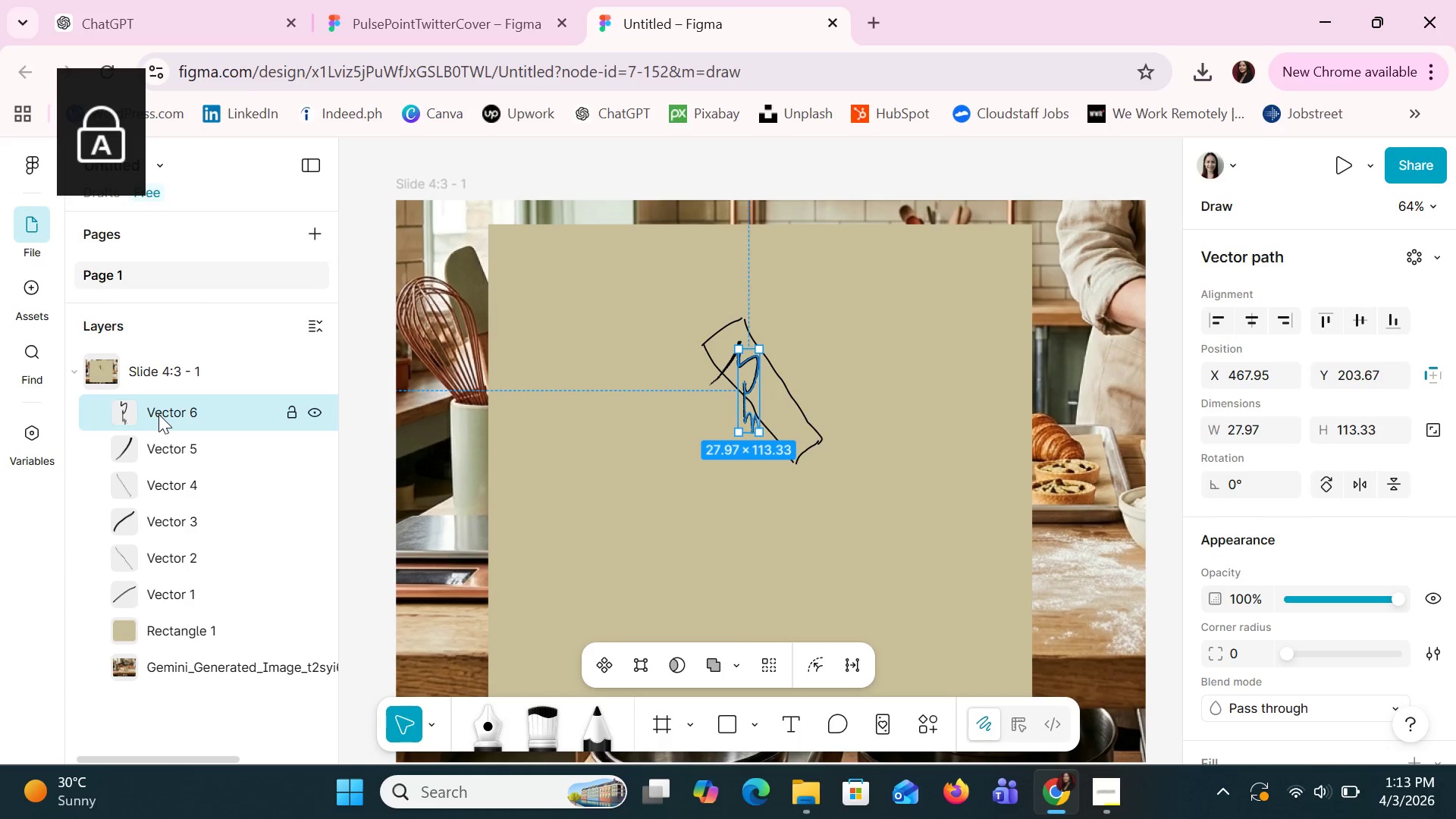 
key(CapsLock)
 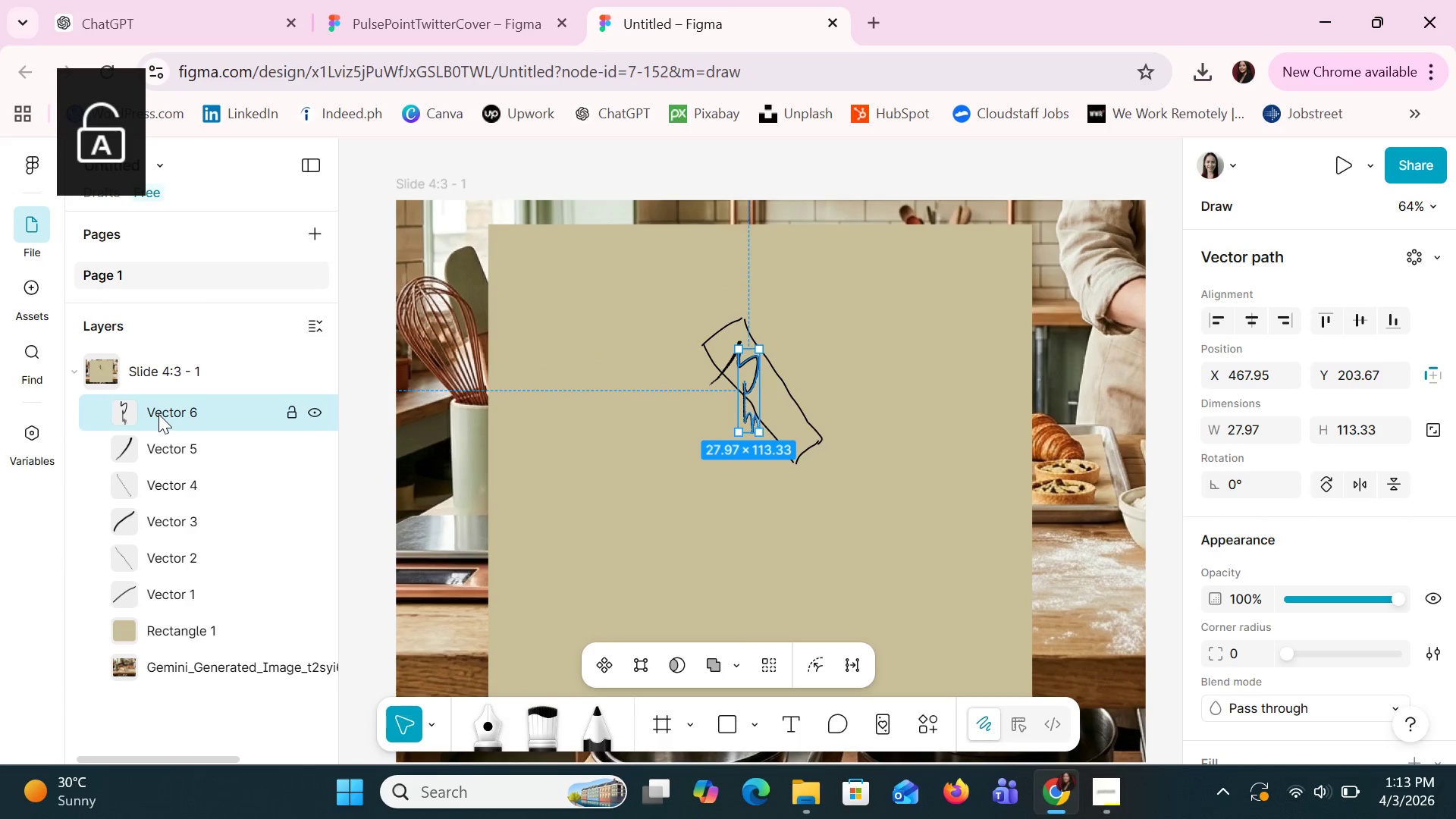 
key(Shift+ArrowUp)
 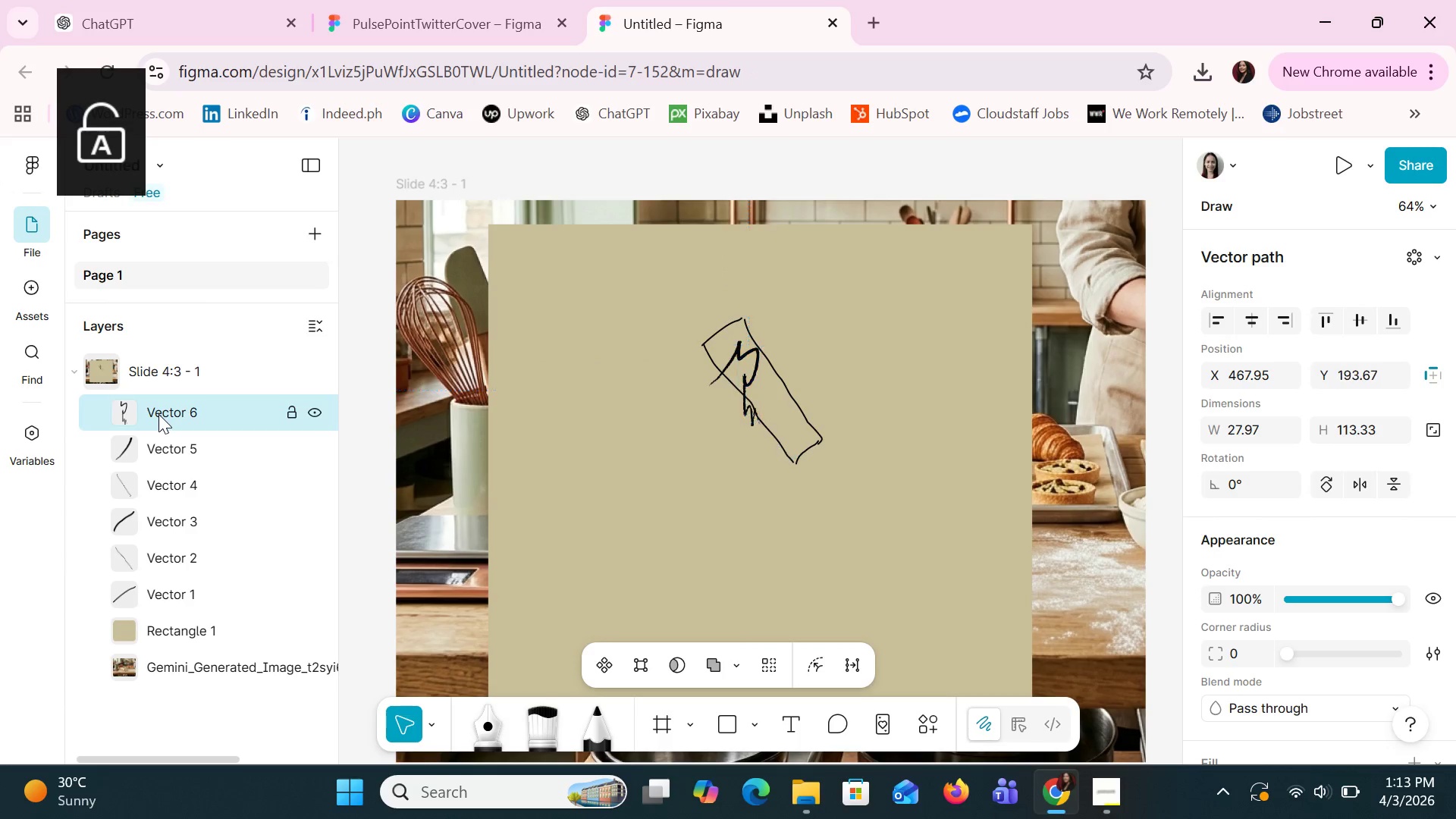 
key(Shift+ArrowUp)
 